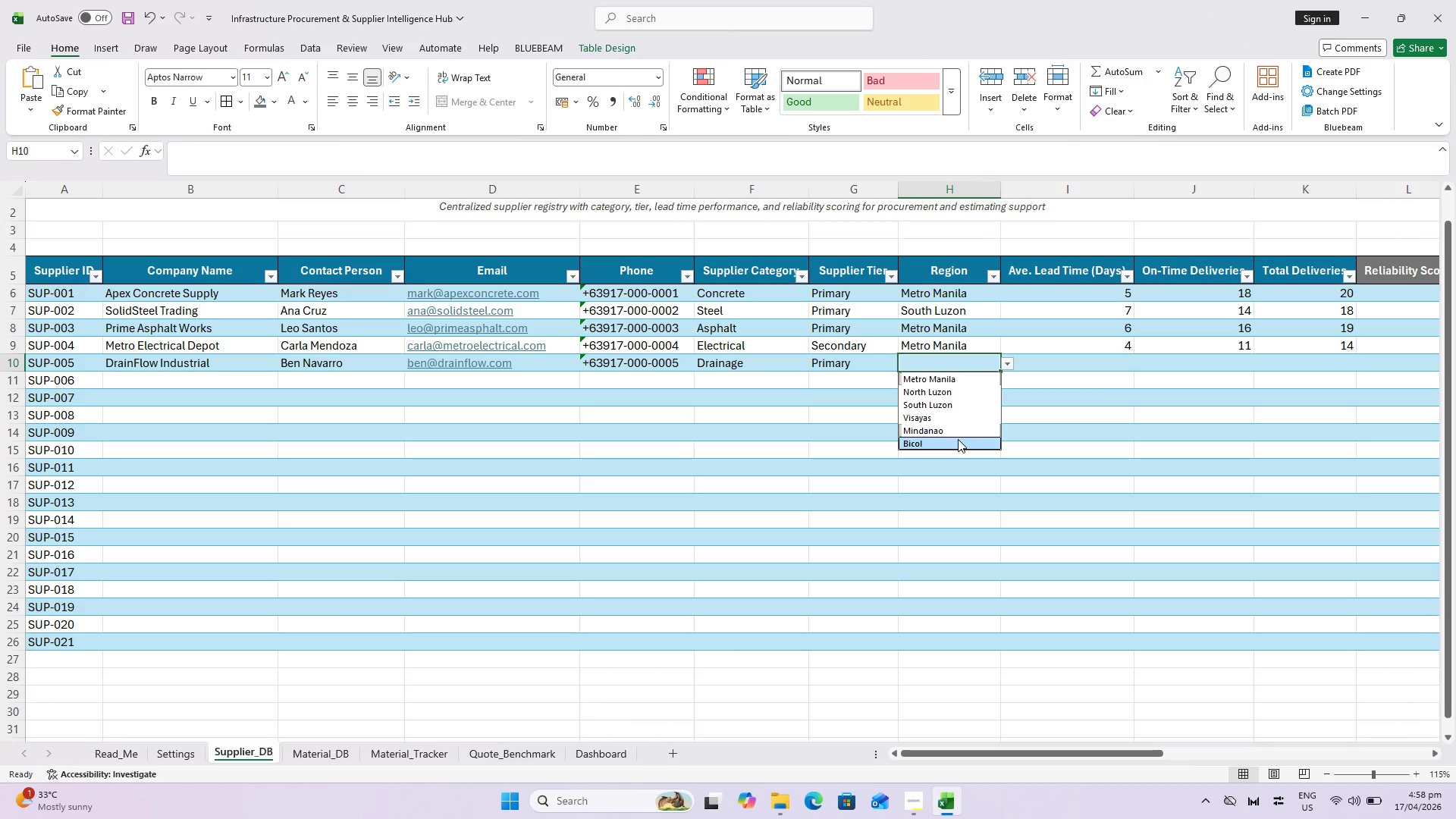 
left_click([958, 439])
 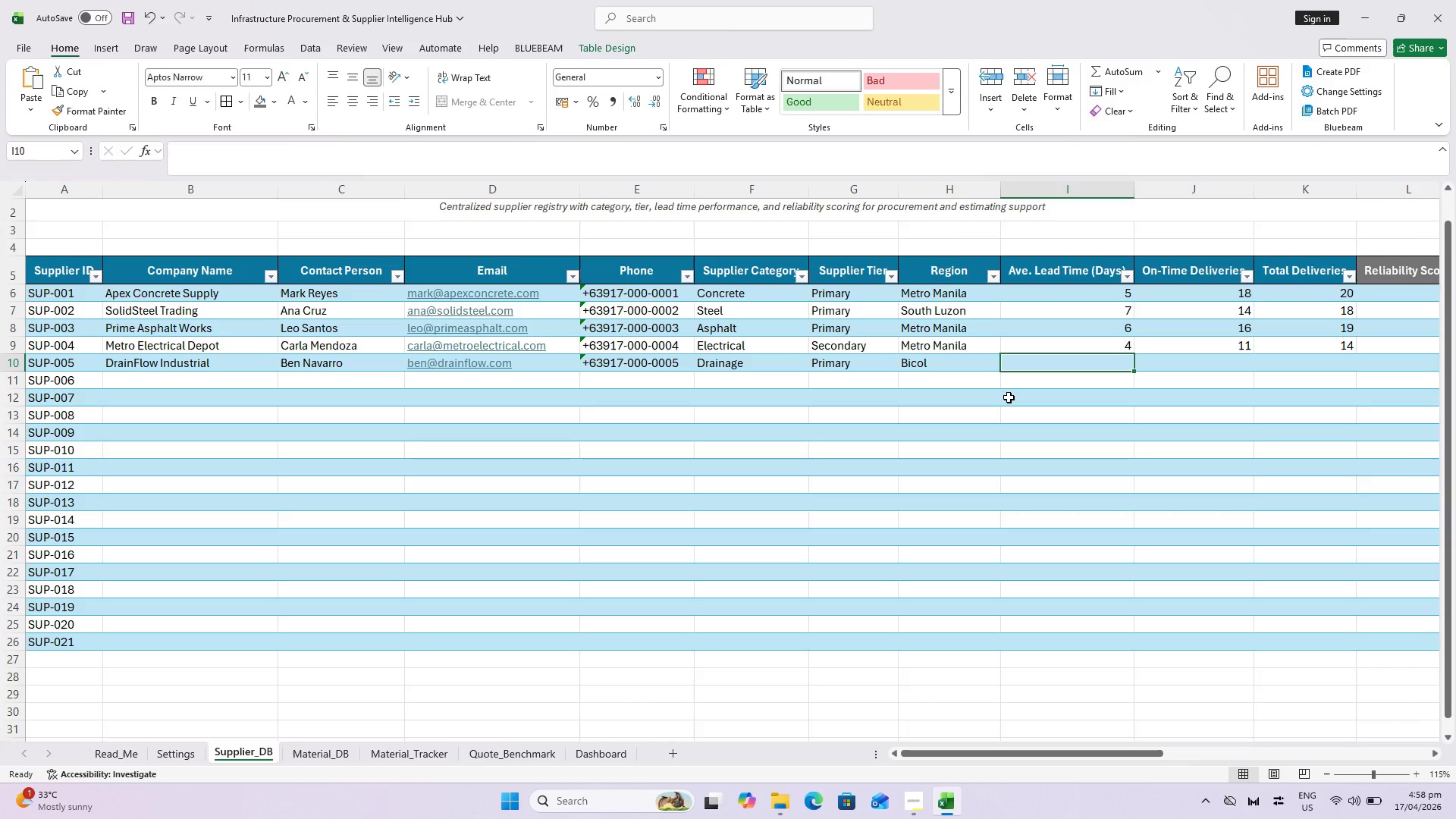 
wait(5.73)
 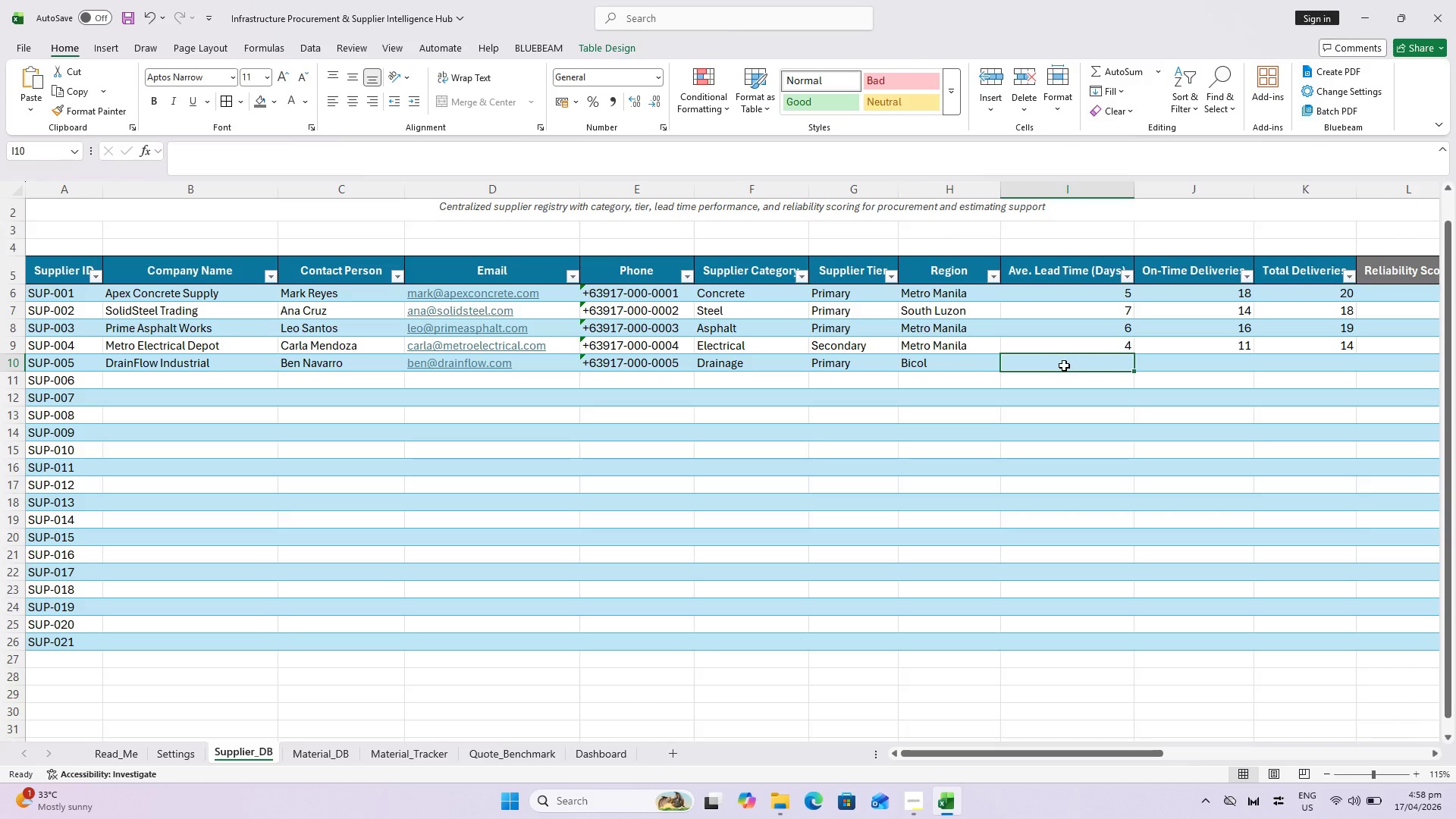 
key(8)
 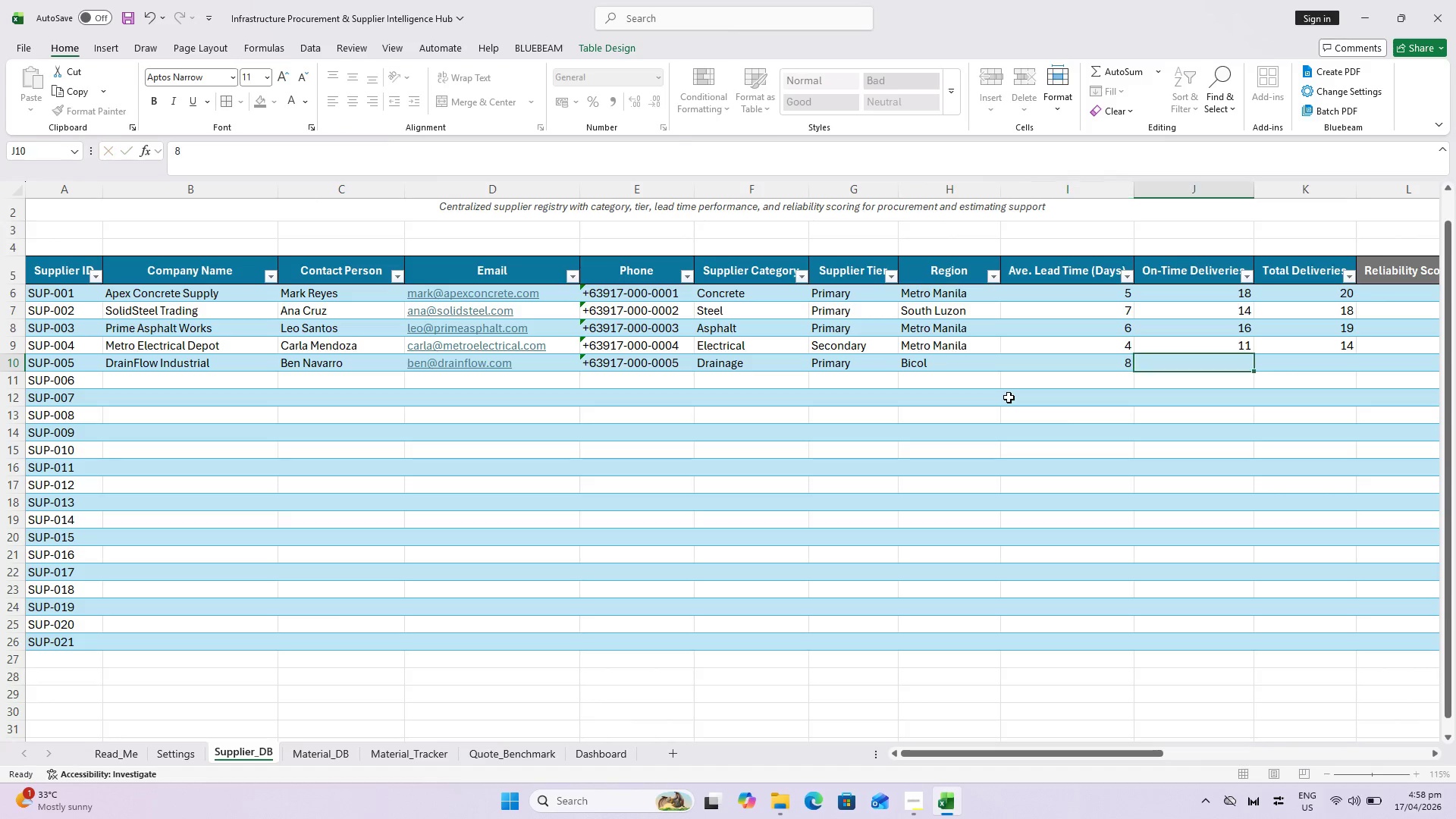 
key(ArrowRight)
 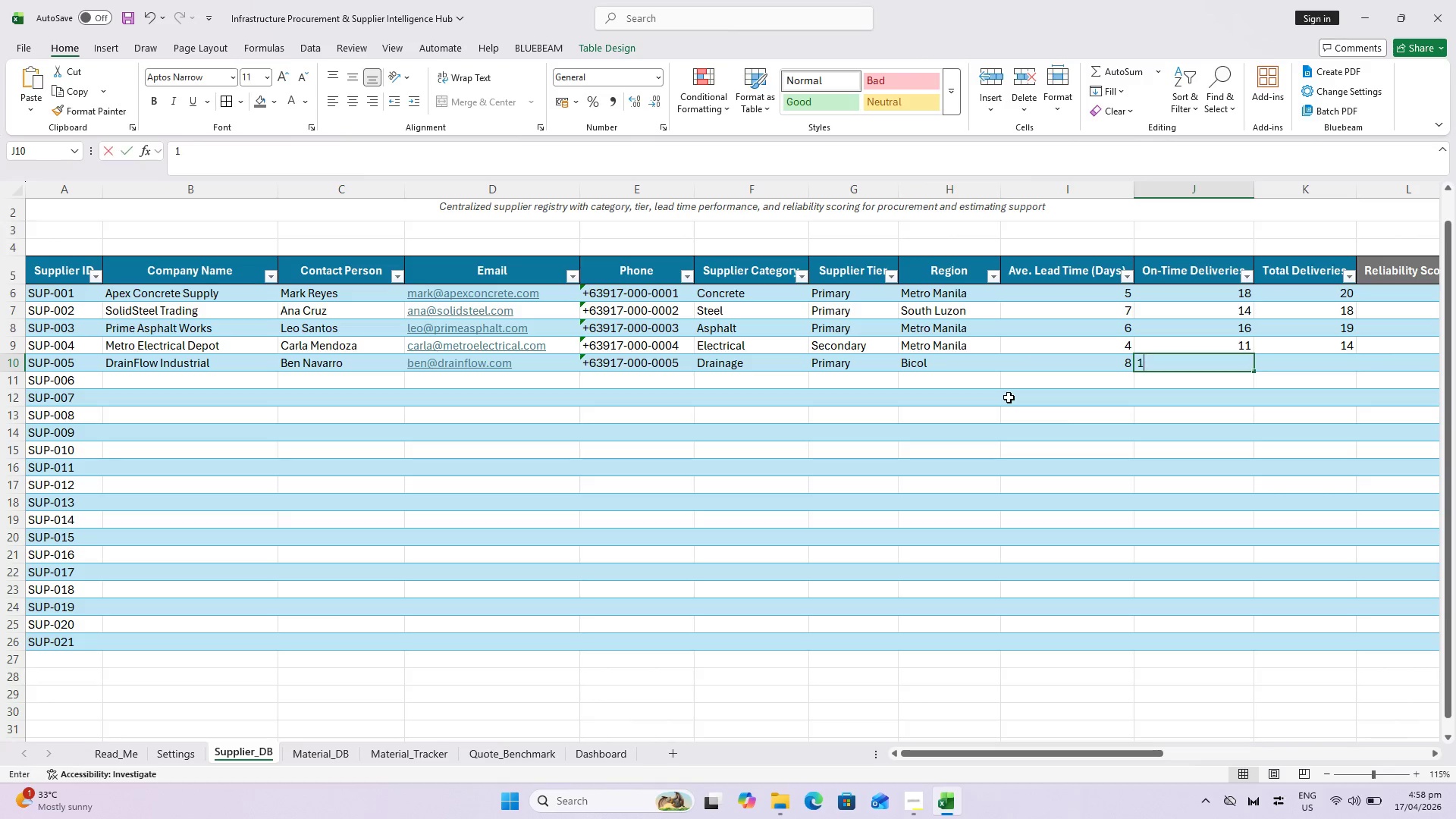 
type(10)
 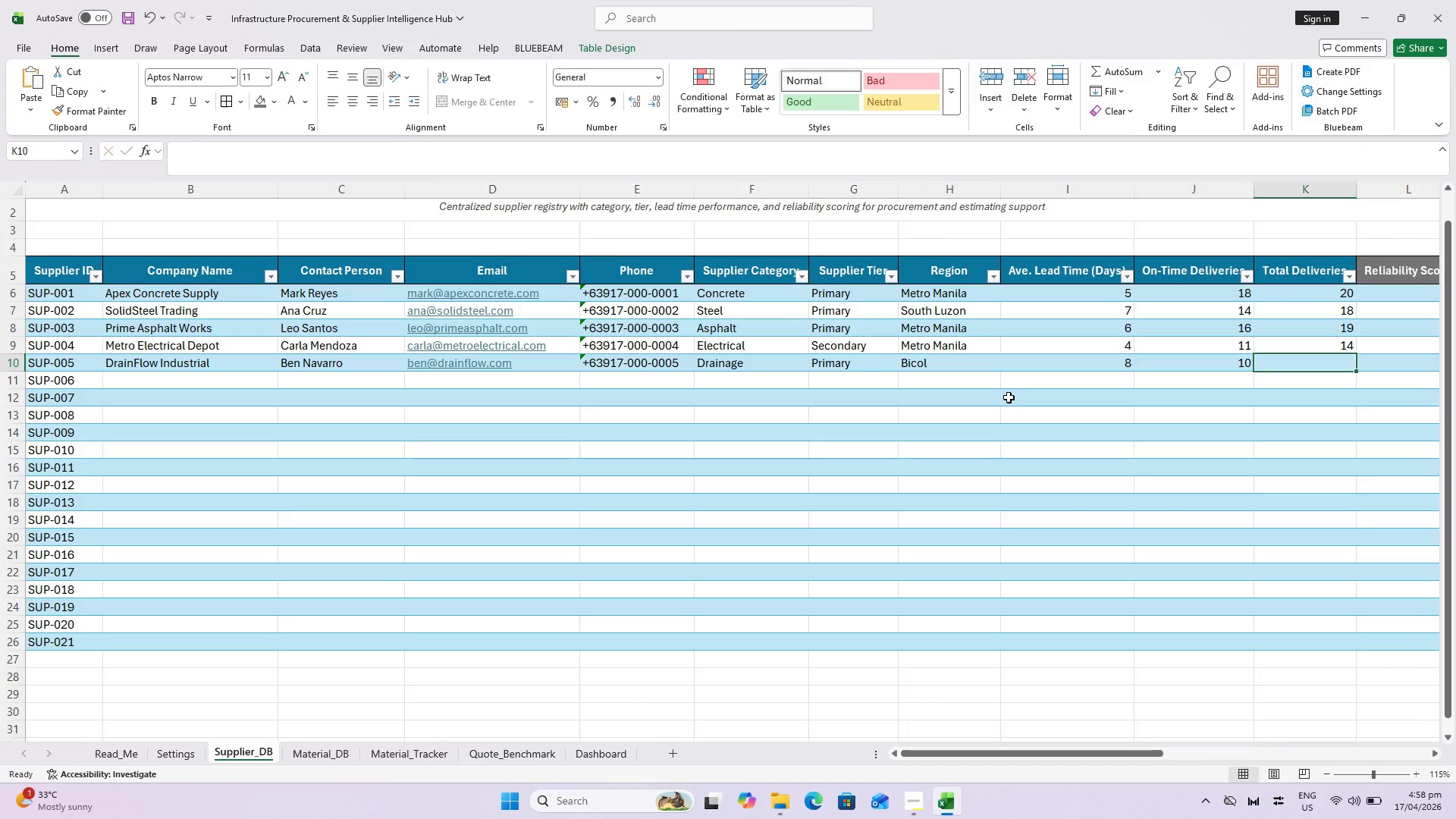 
key(ArrowRight)
 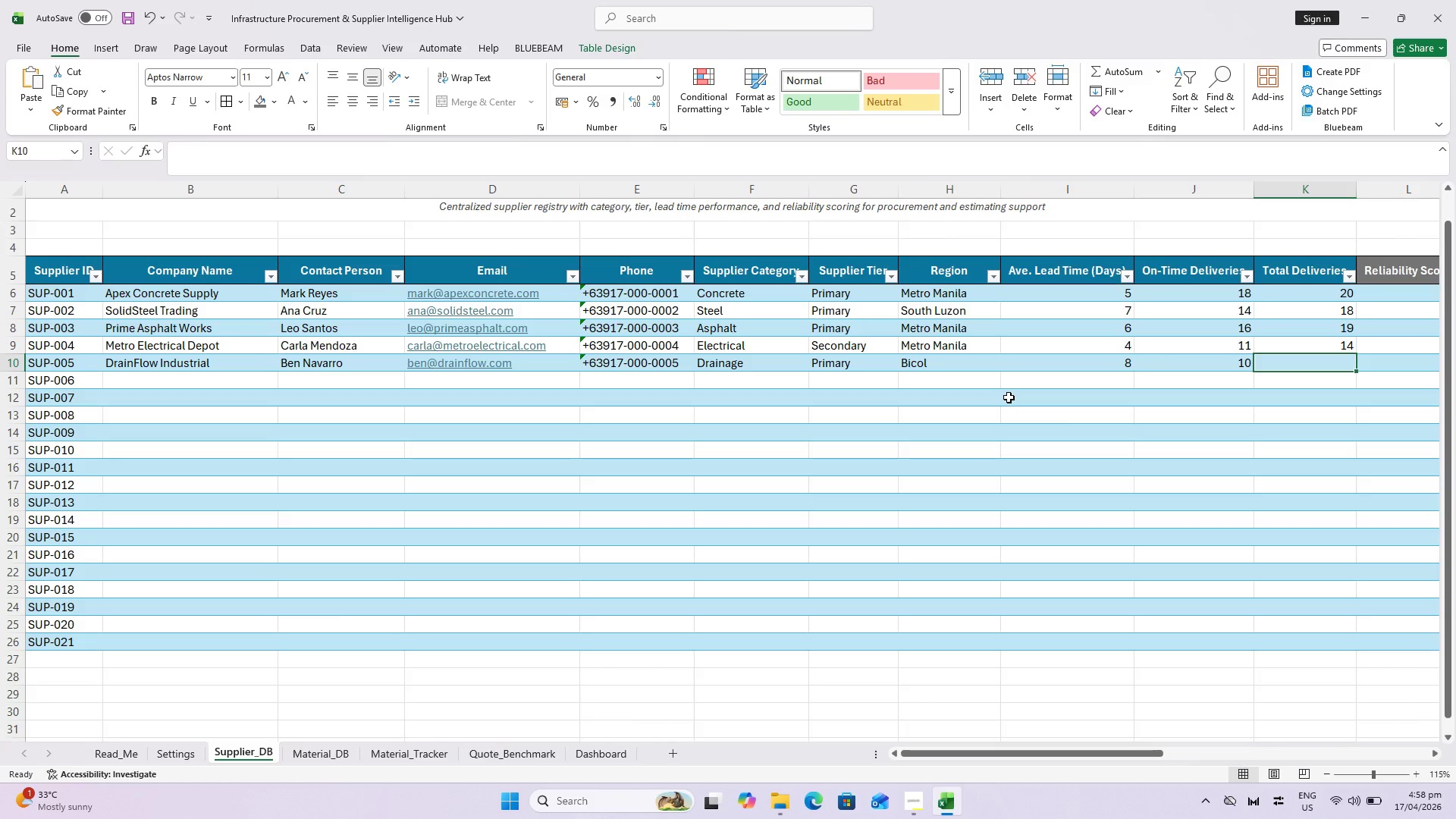 
type(14)
 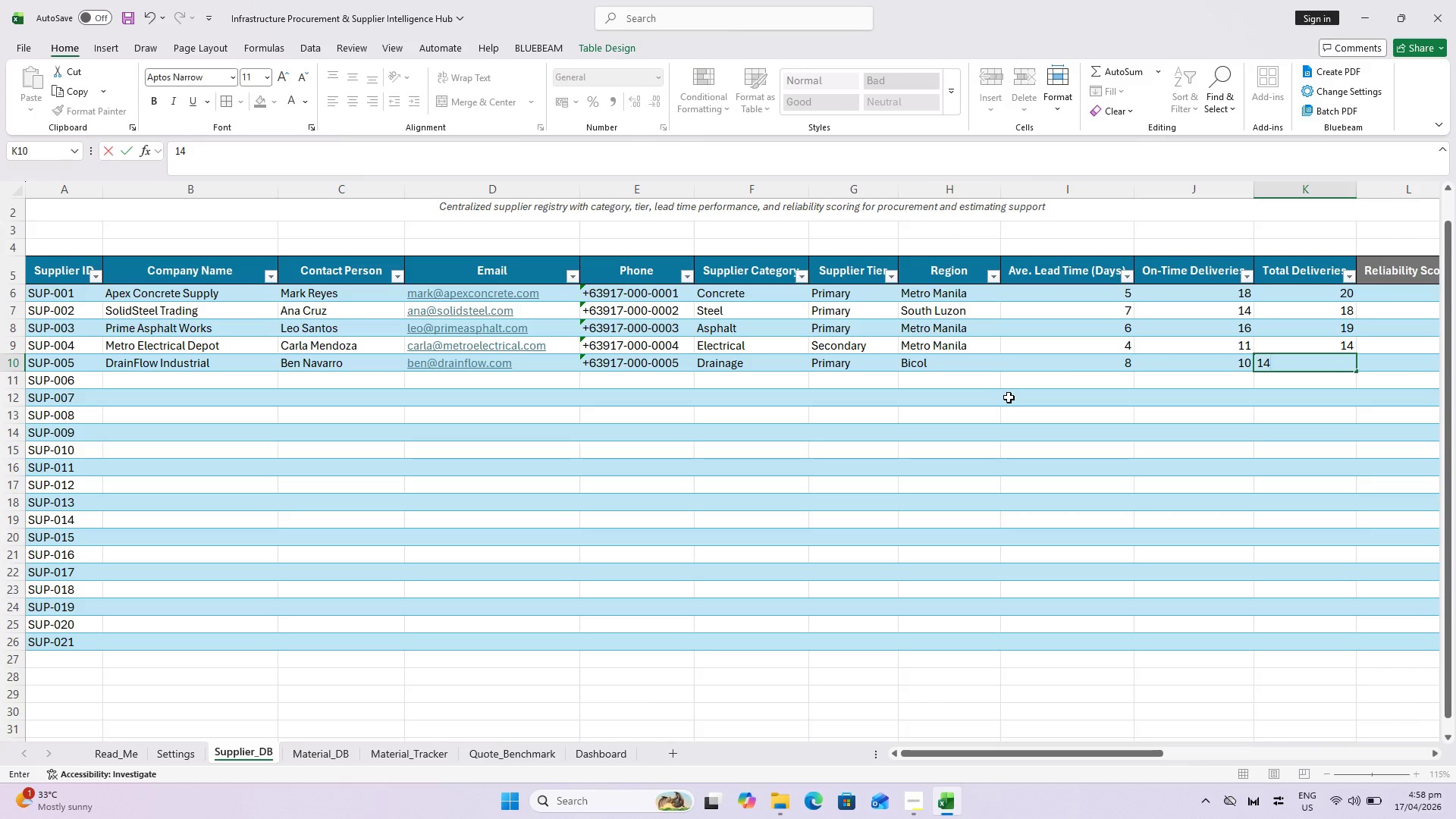 
key(Enter)
 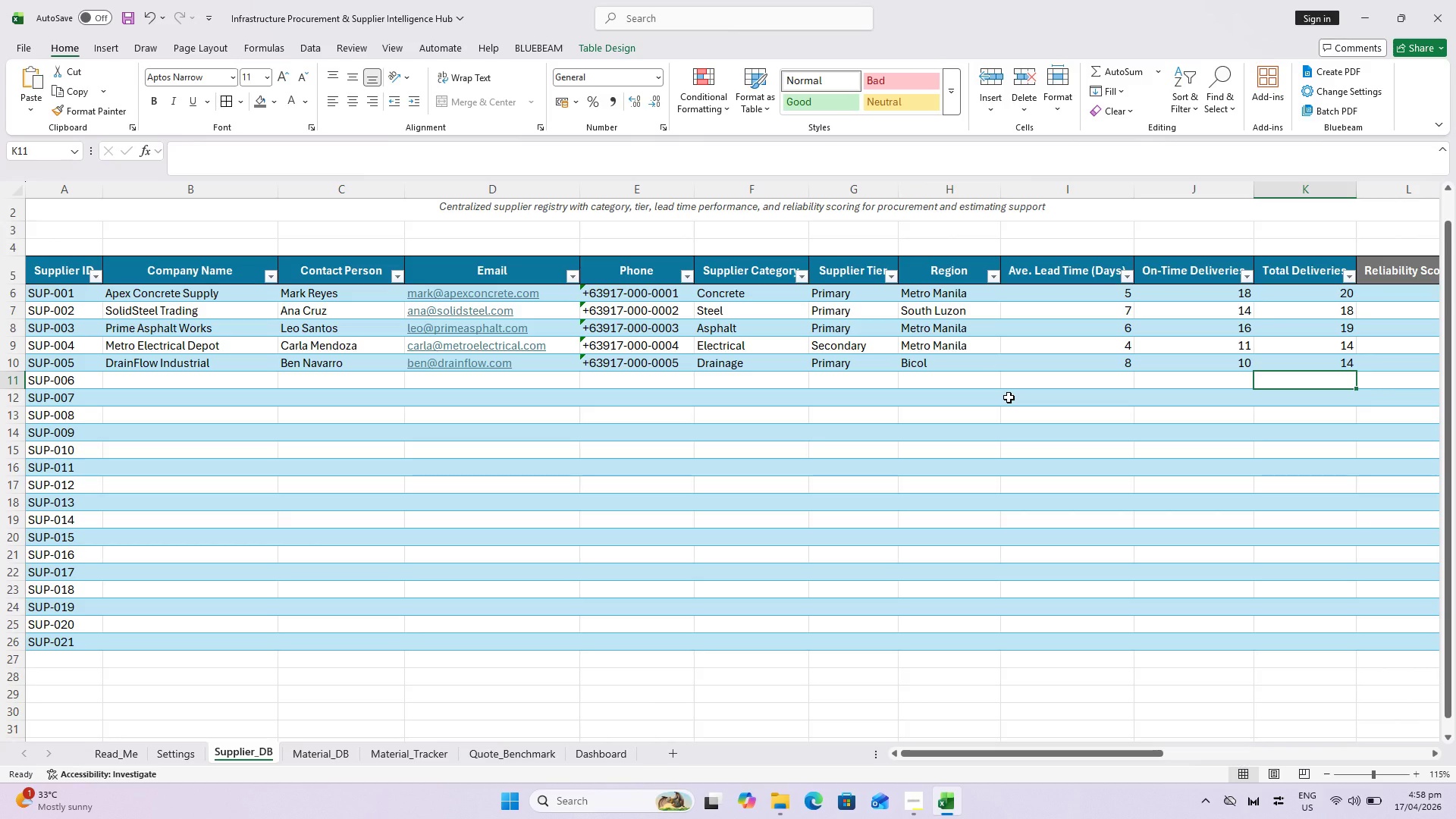 
key(Control+ControlLeft)
 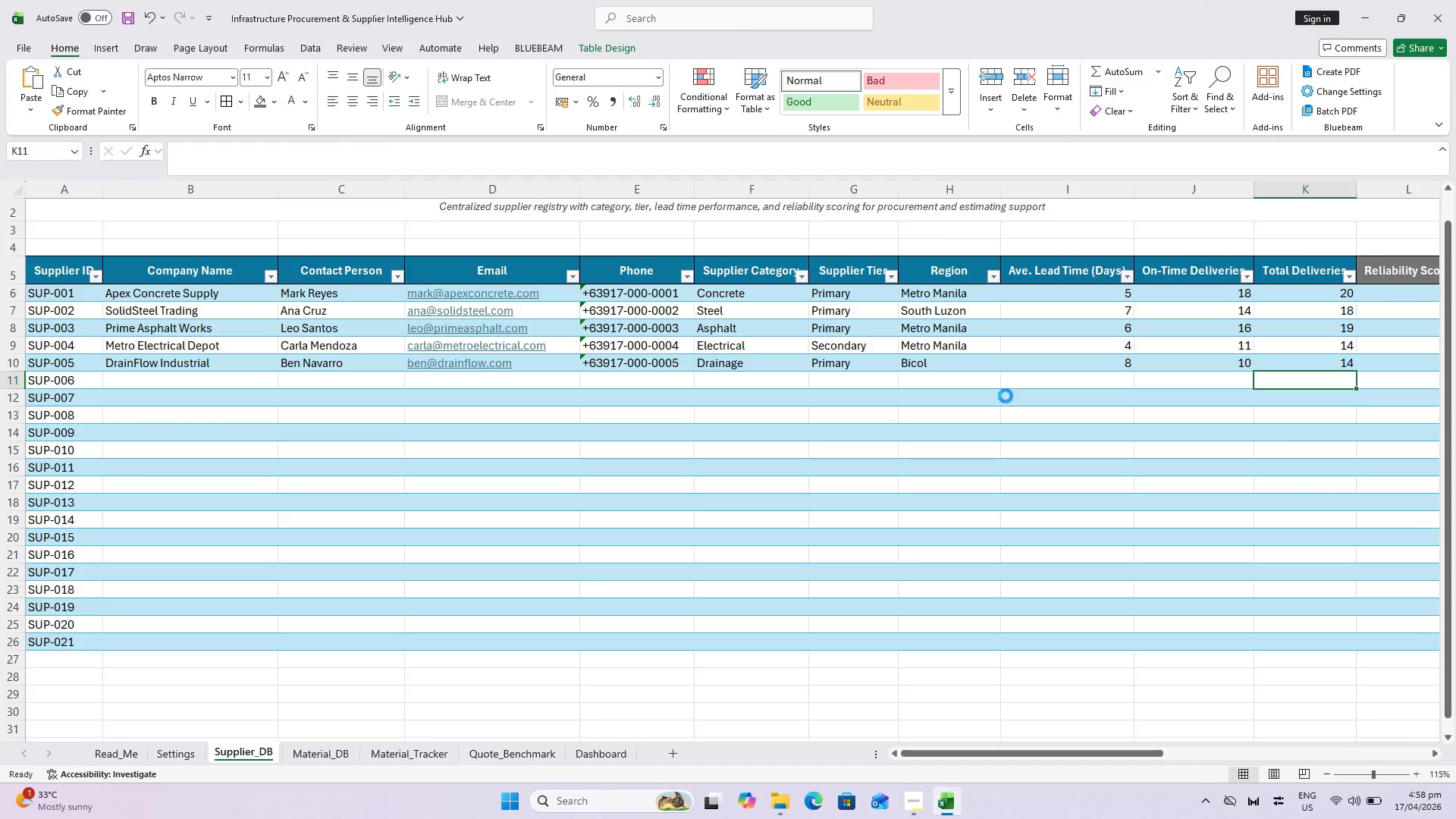 
key(Control+S)
 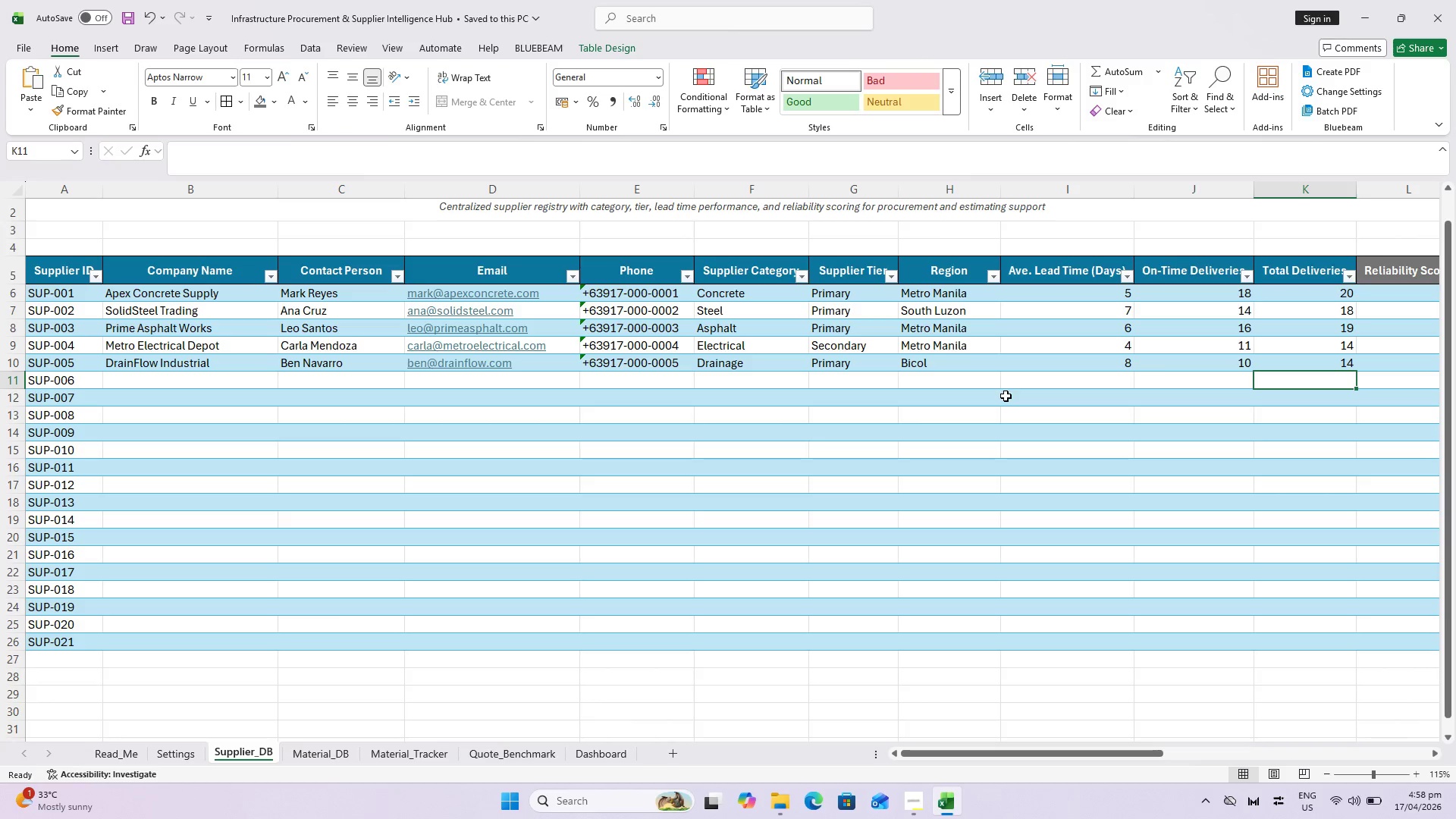 
key(Control+ArrowLeft)
 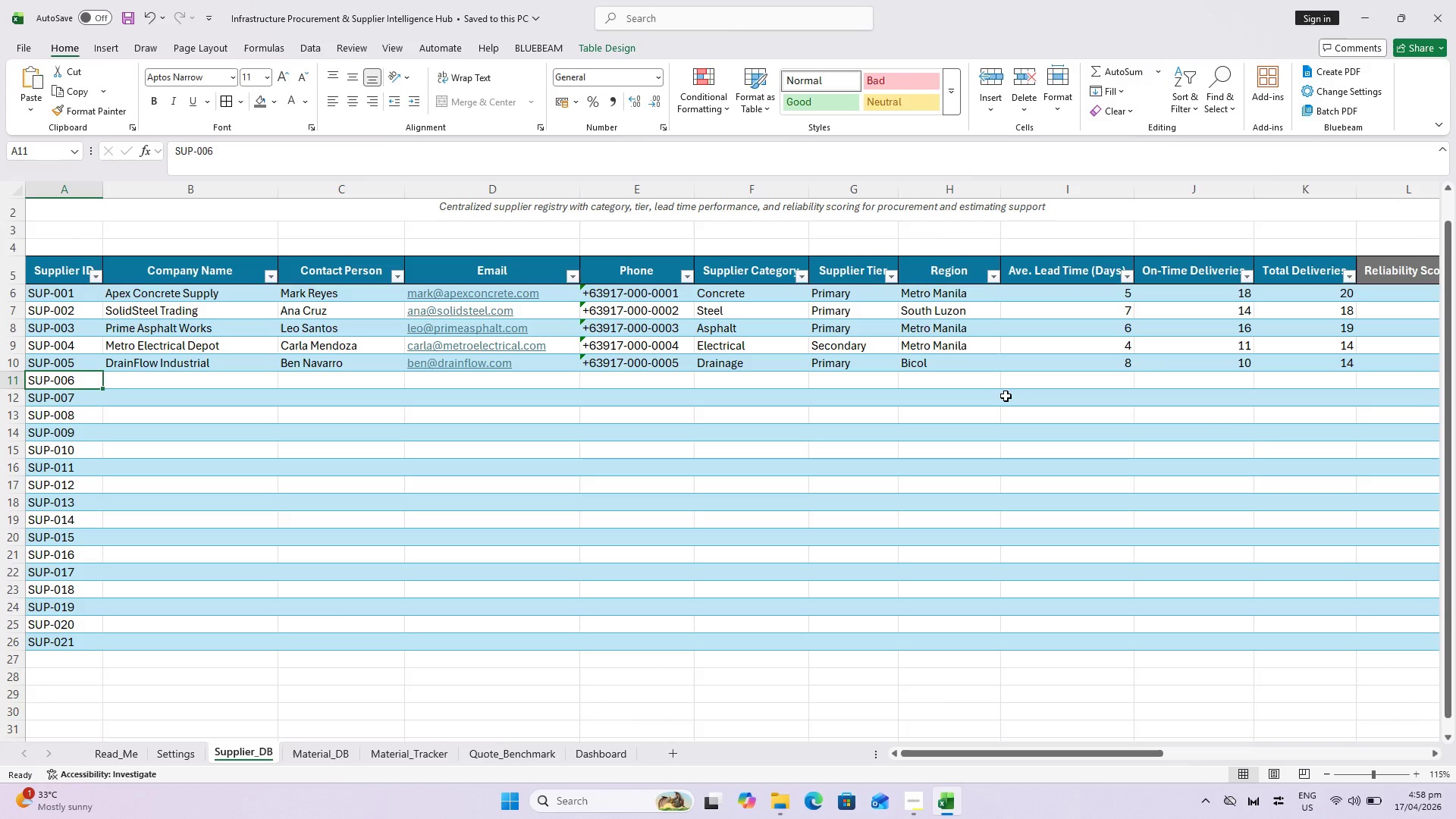 
key(ArrowRight)
 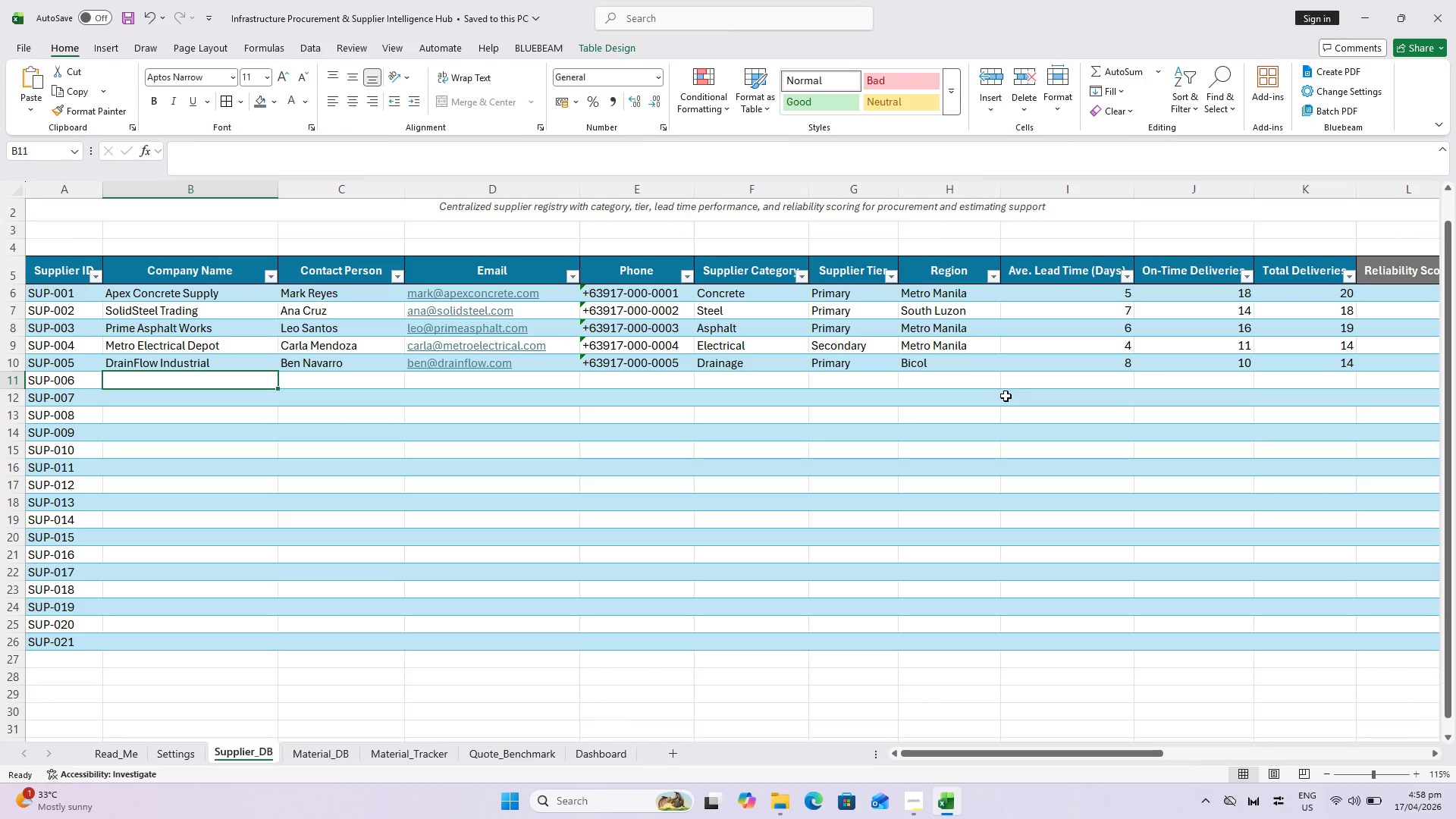 
wait(8.51)
 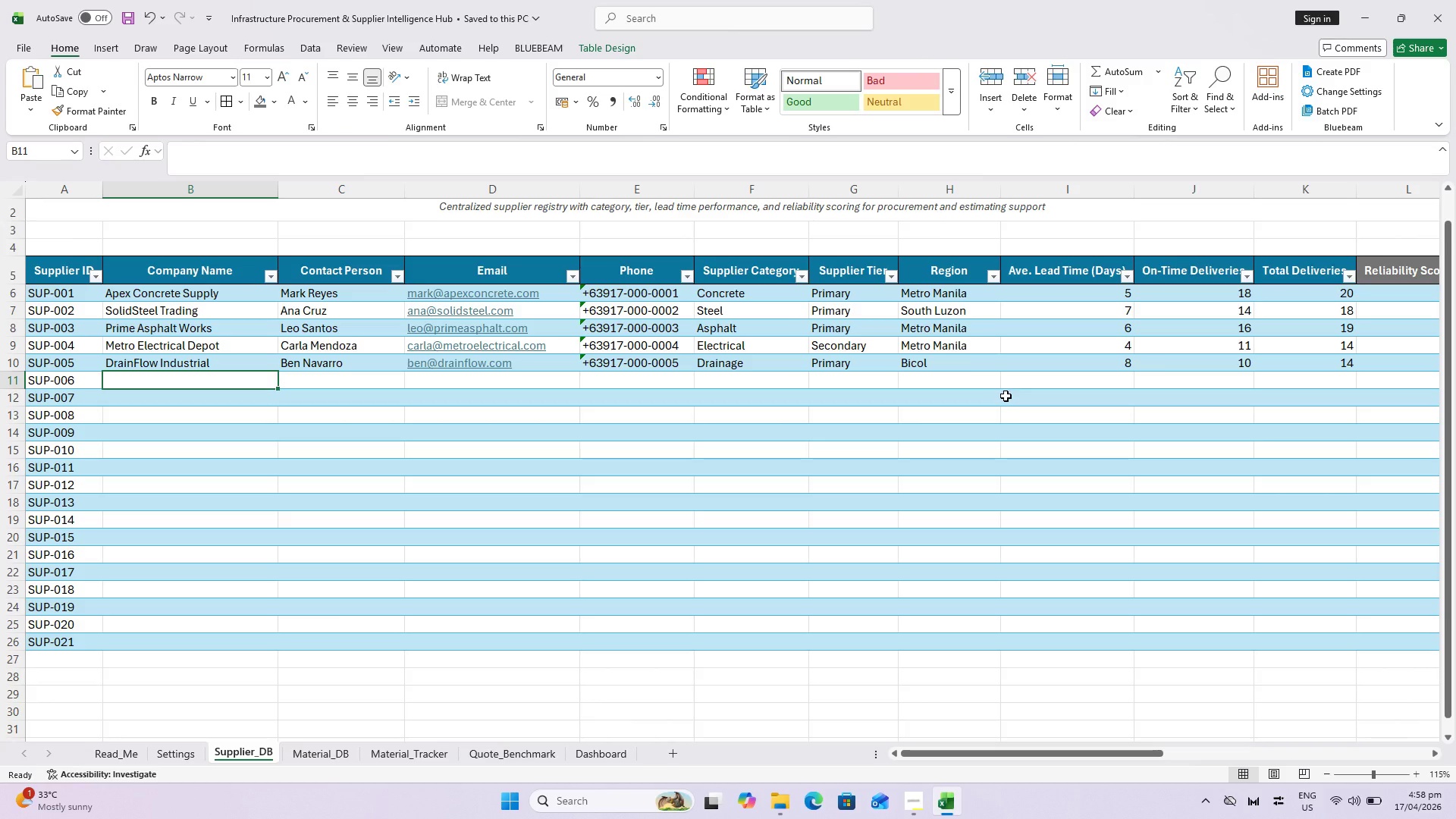 
hold_key(key=ShiftLeft, duration=0.33)
 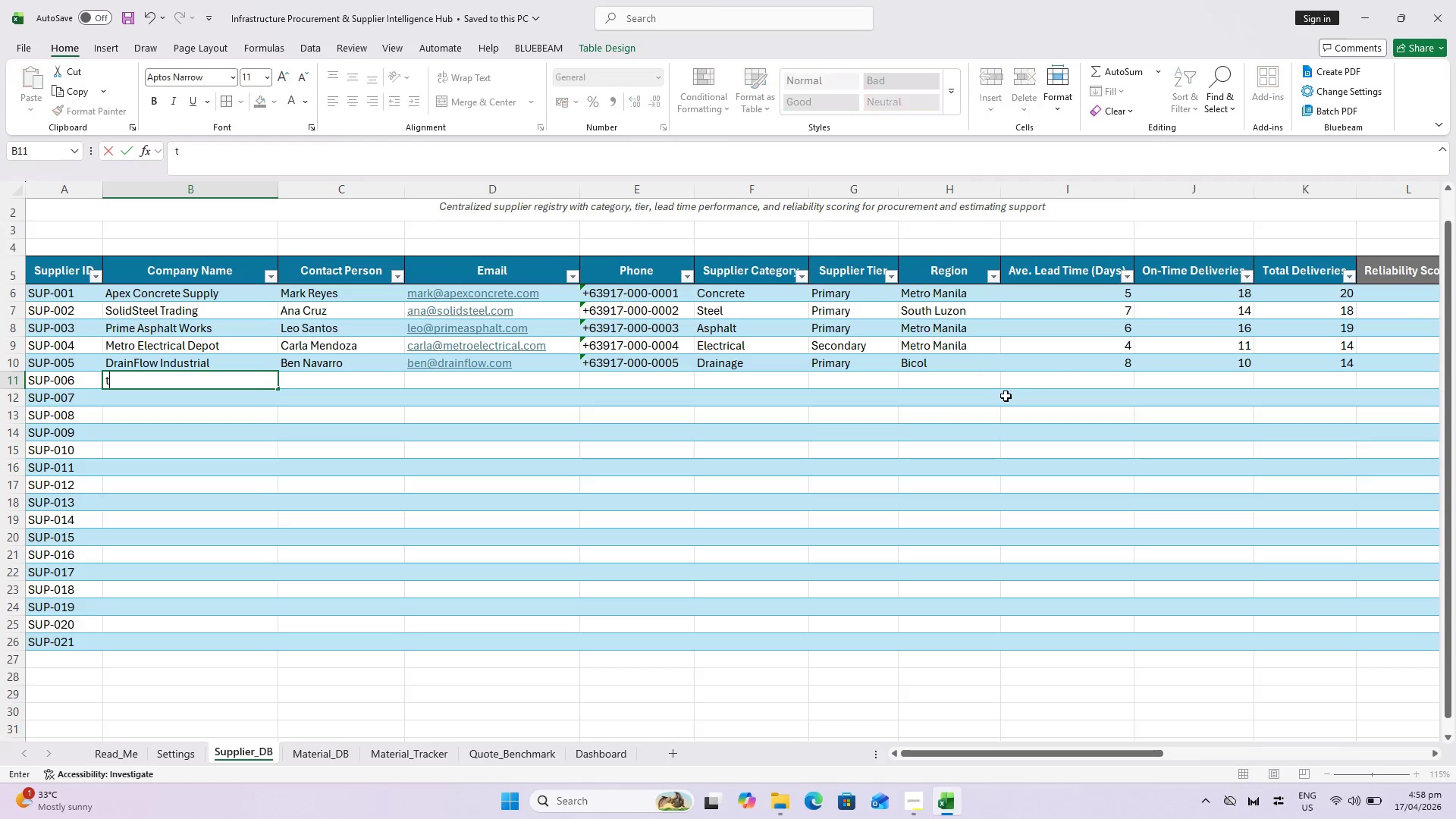 
type(terrTew)
key(Backspace)
type(er)
key(Backspace)
key(Backspace)
type(rra  Each)
key(Backspace)
type(th)
key(Backspace)
key(Backspace)
key(Backspace)
type(rth Movers)
 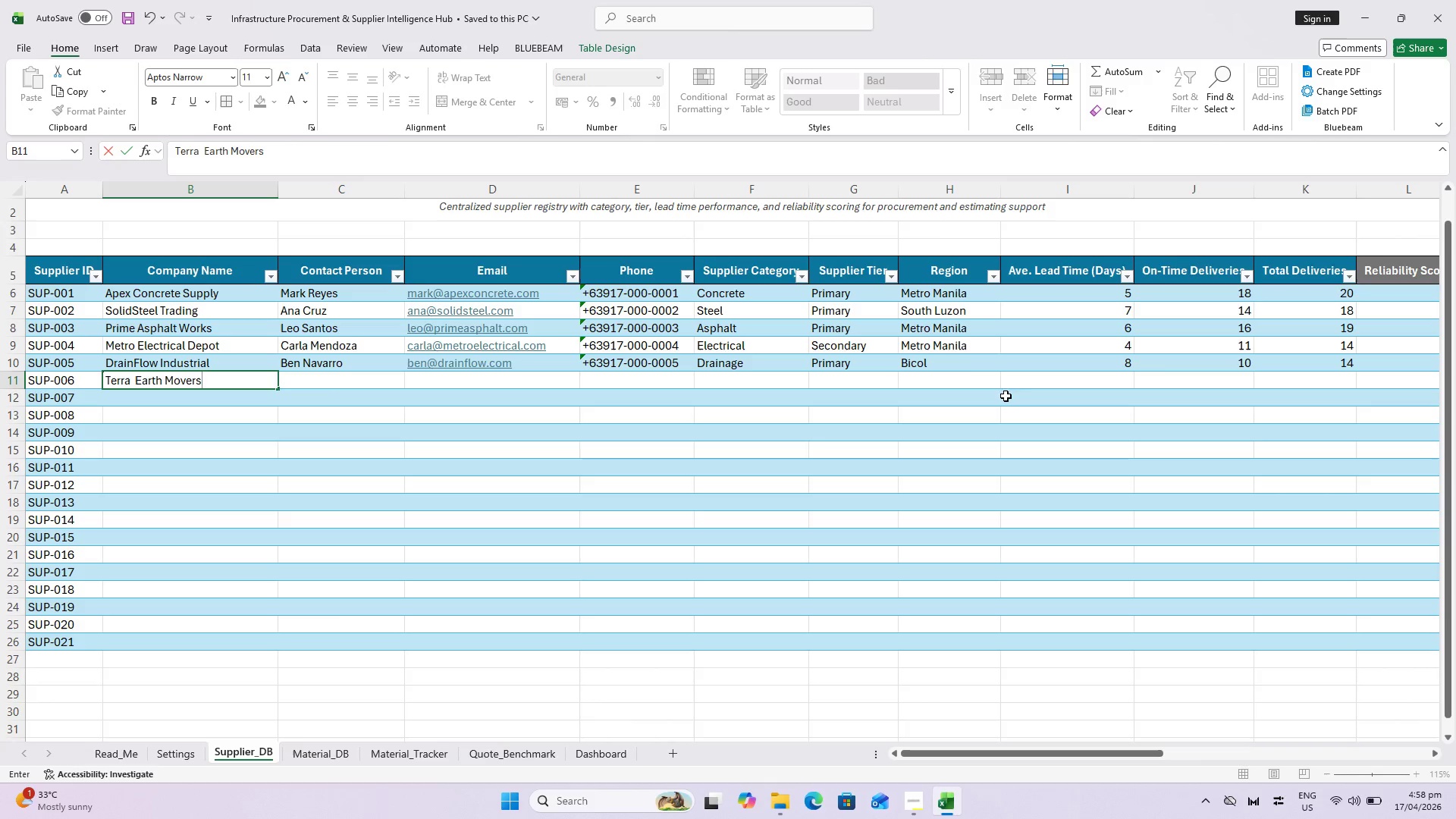 
key(ArrowRight)
 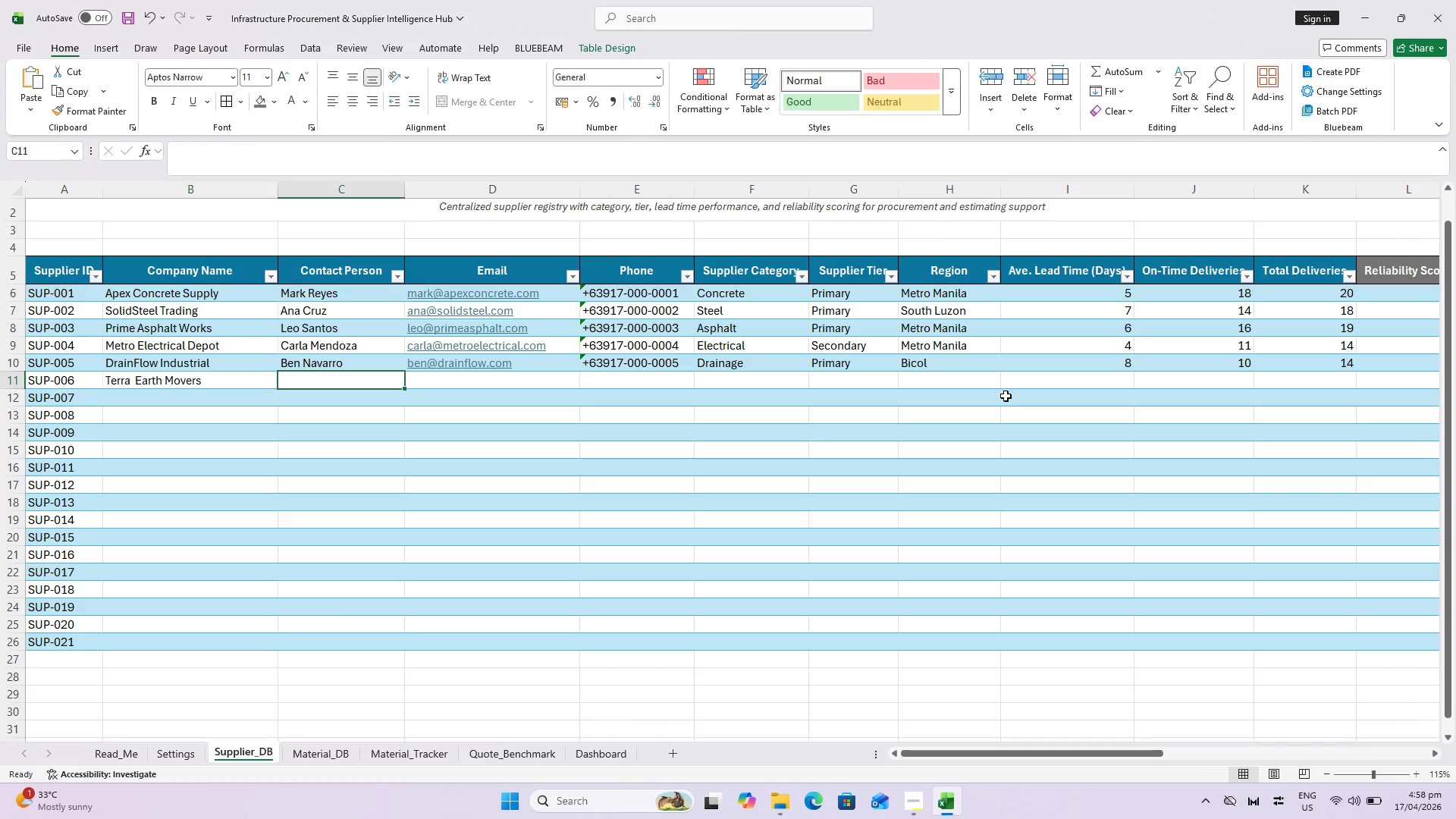 
key(Shift+S)
 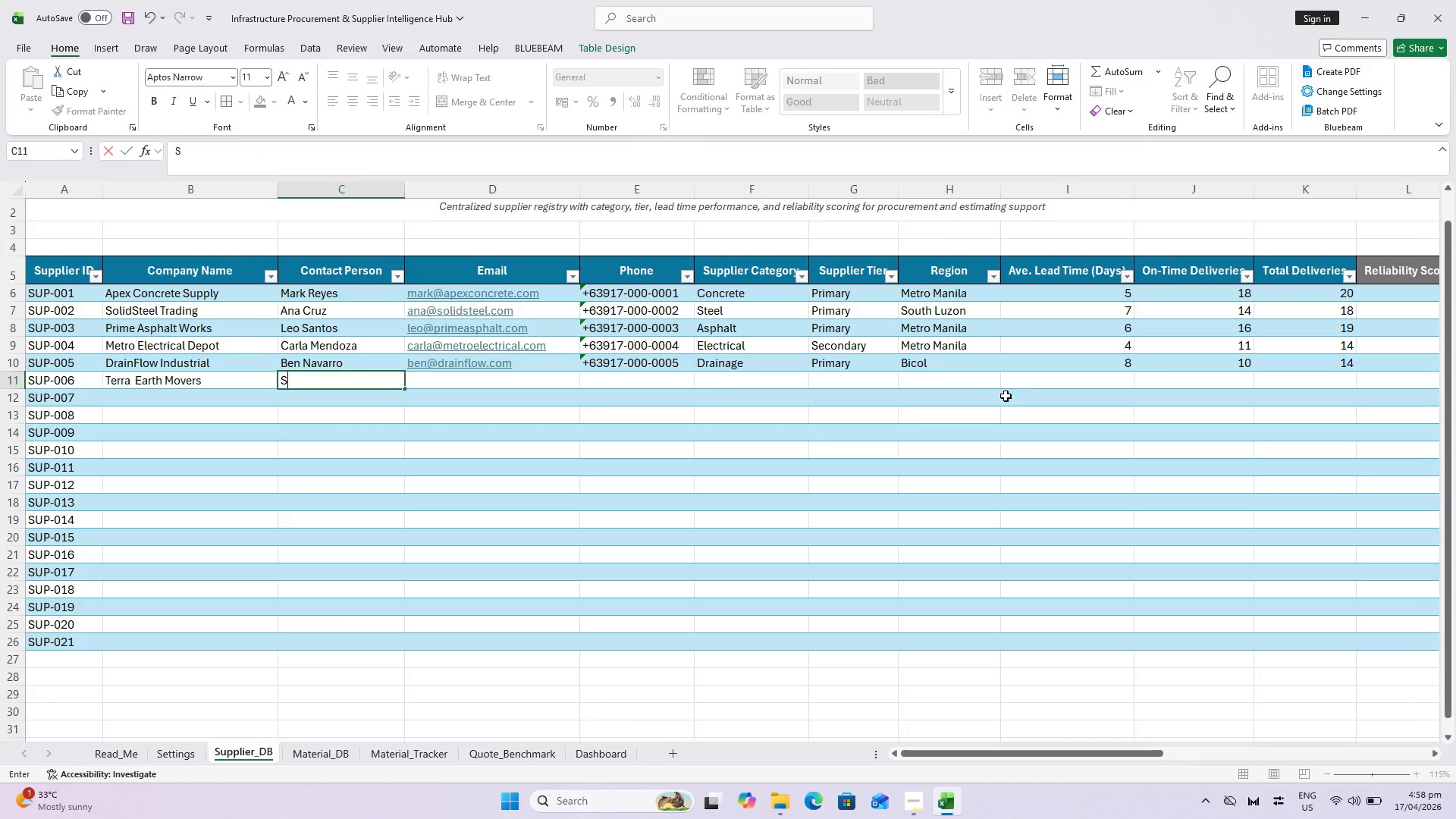 
key(Escape)
type( Supplier)
key(Backspace)
key(Backspace)
key(Backspace)
type(y)
 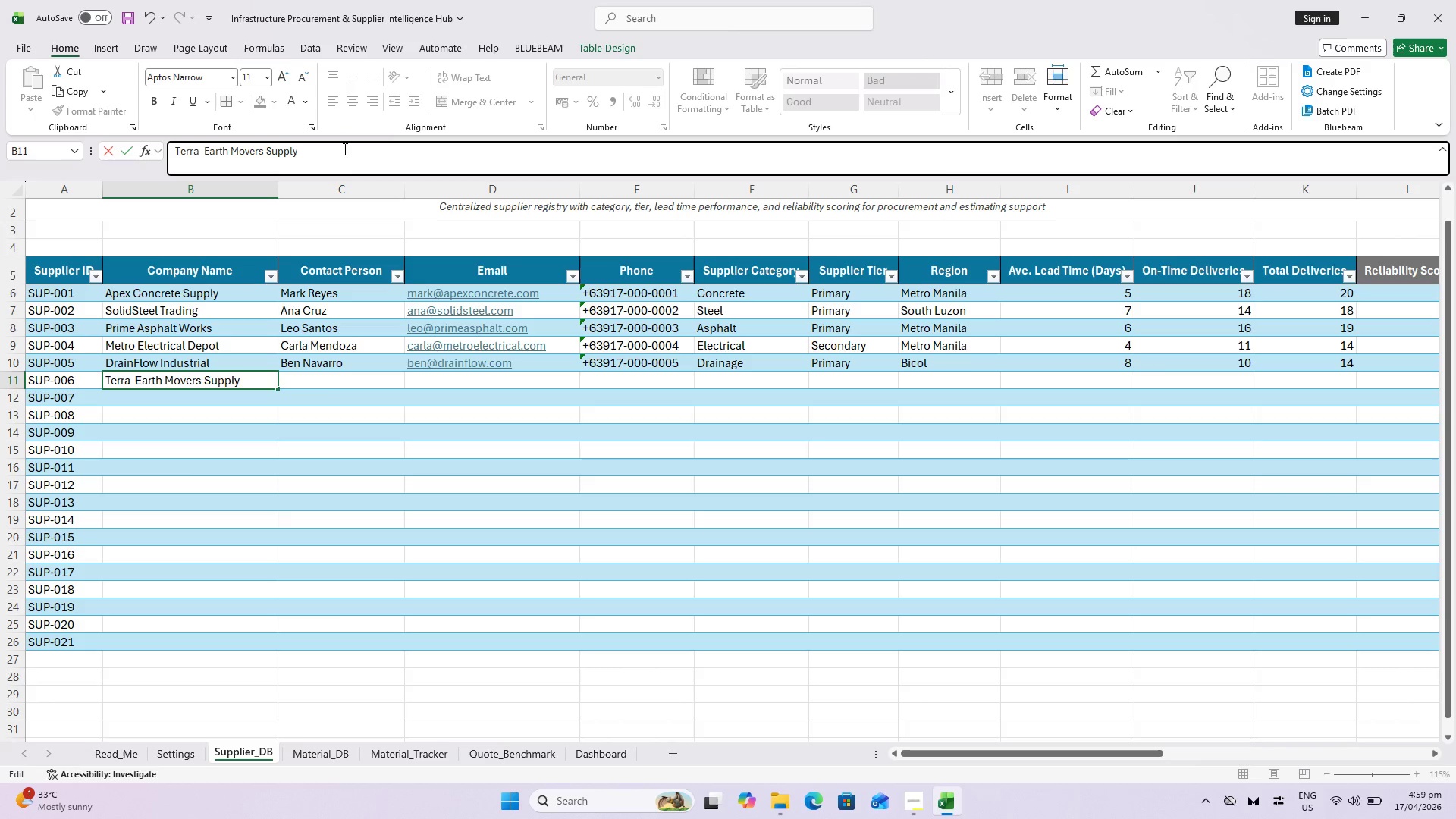 
key(ArrowRight)
 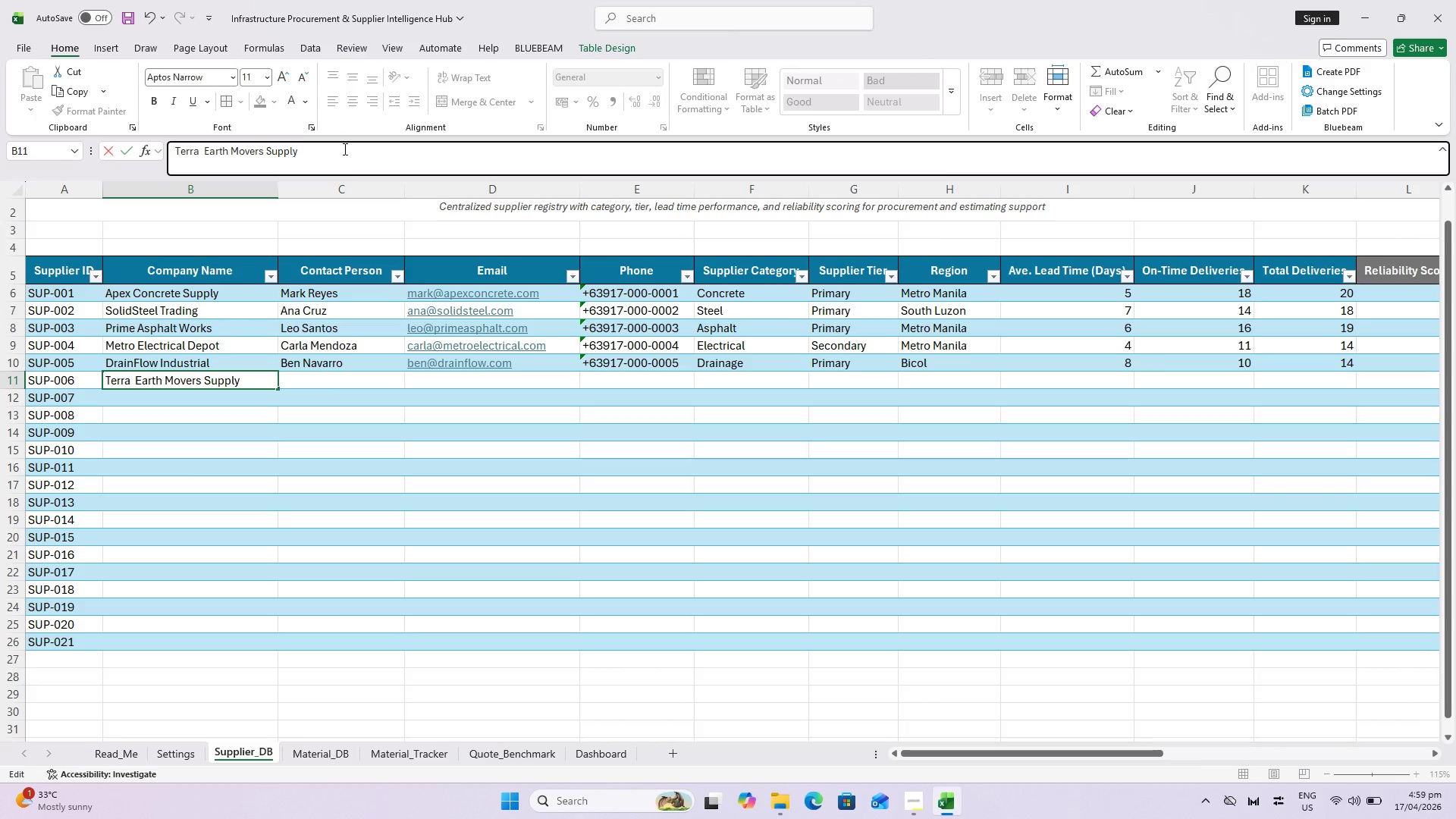 
key(ArrowRight)
 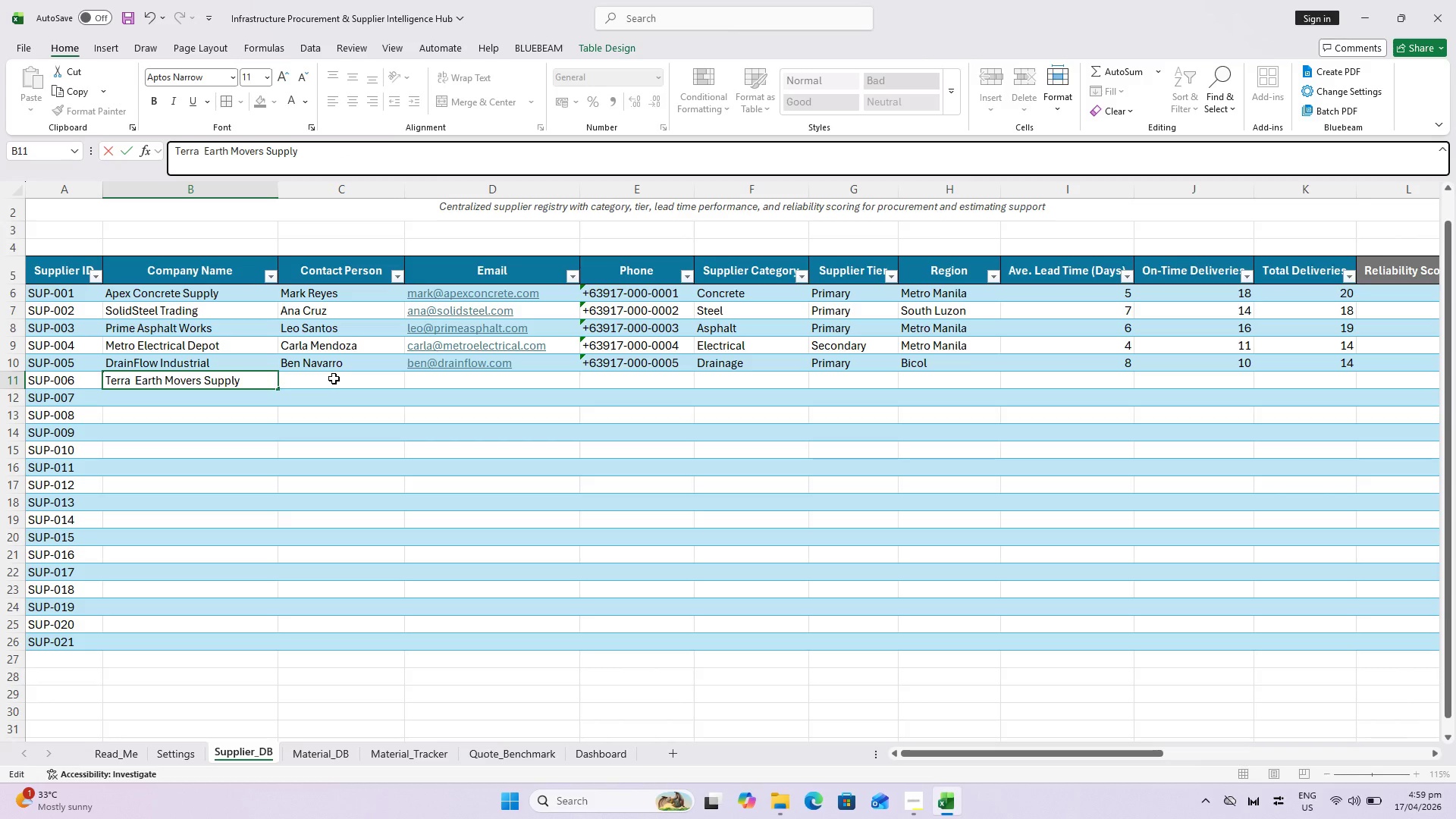 
wait(7.28)
 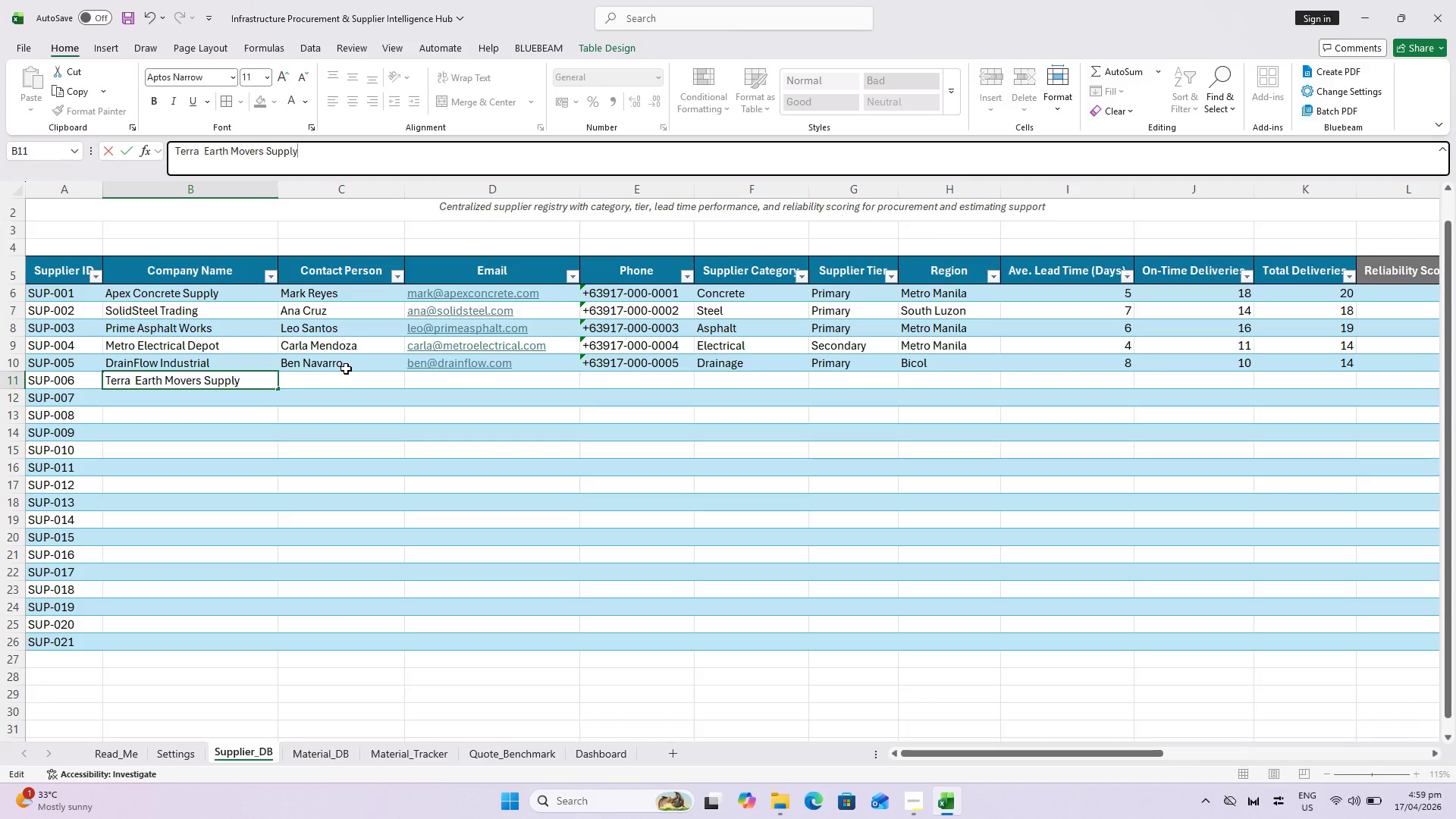 
type(Joh)
key(Backspace)
type(an Perez)
 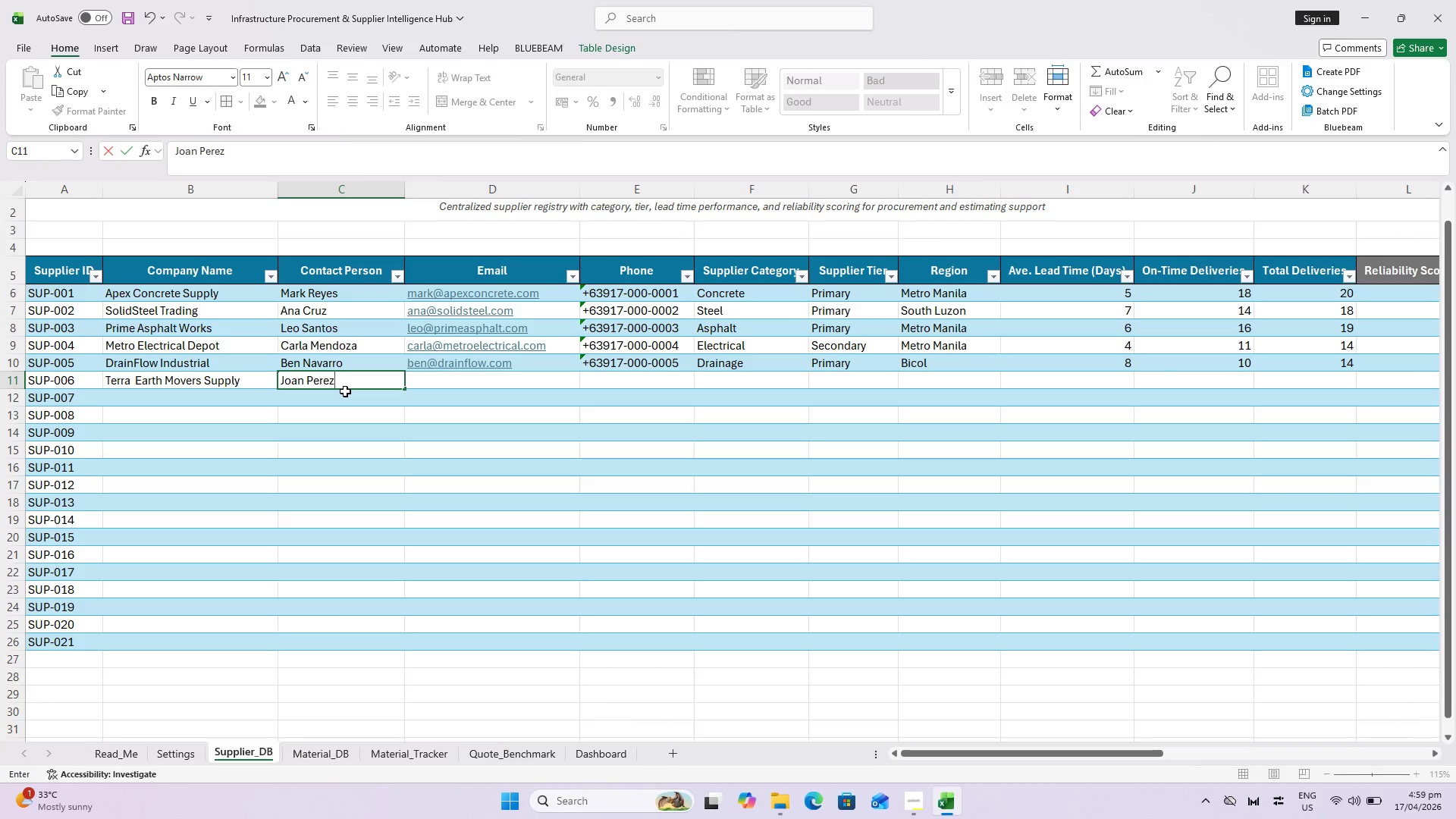 
key(ArrowRight)
 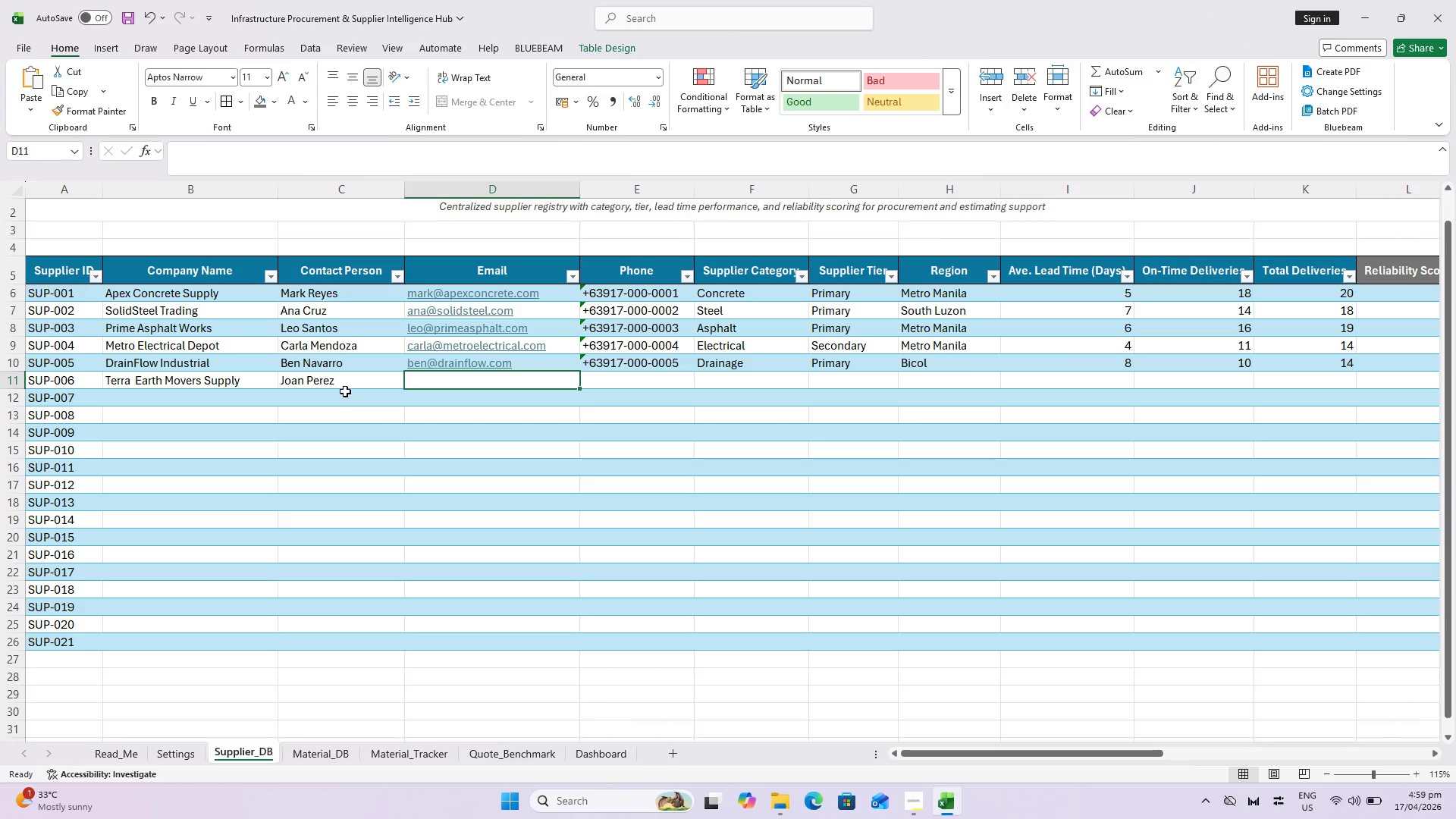 
type(joan@terraearth.com)
 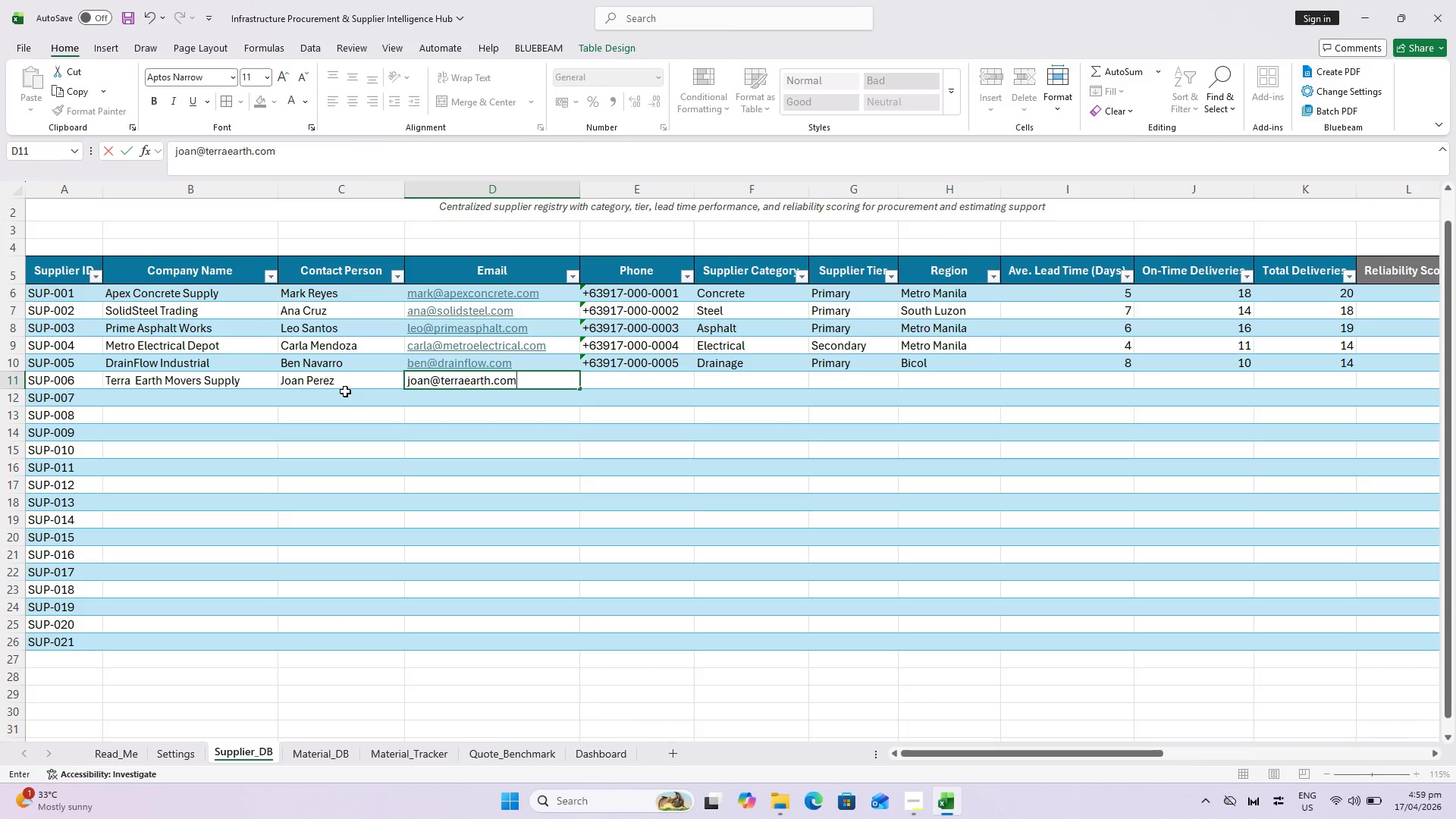 
key(ArrowRight)
 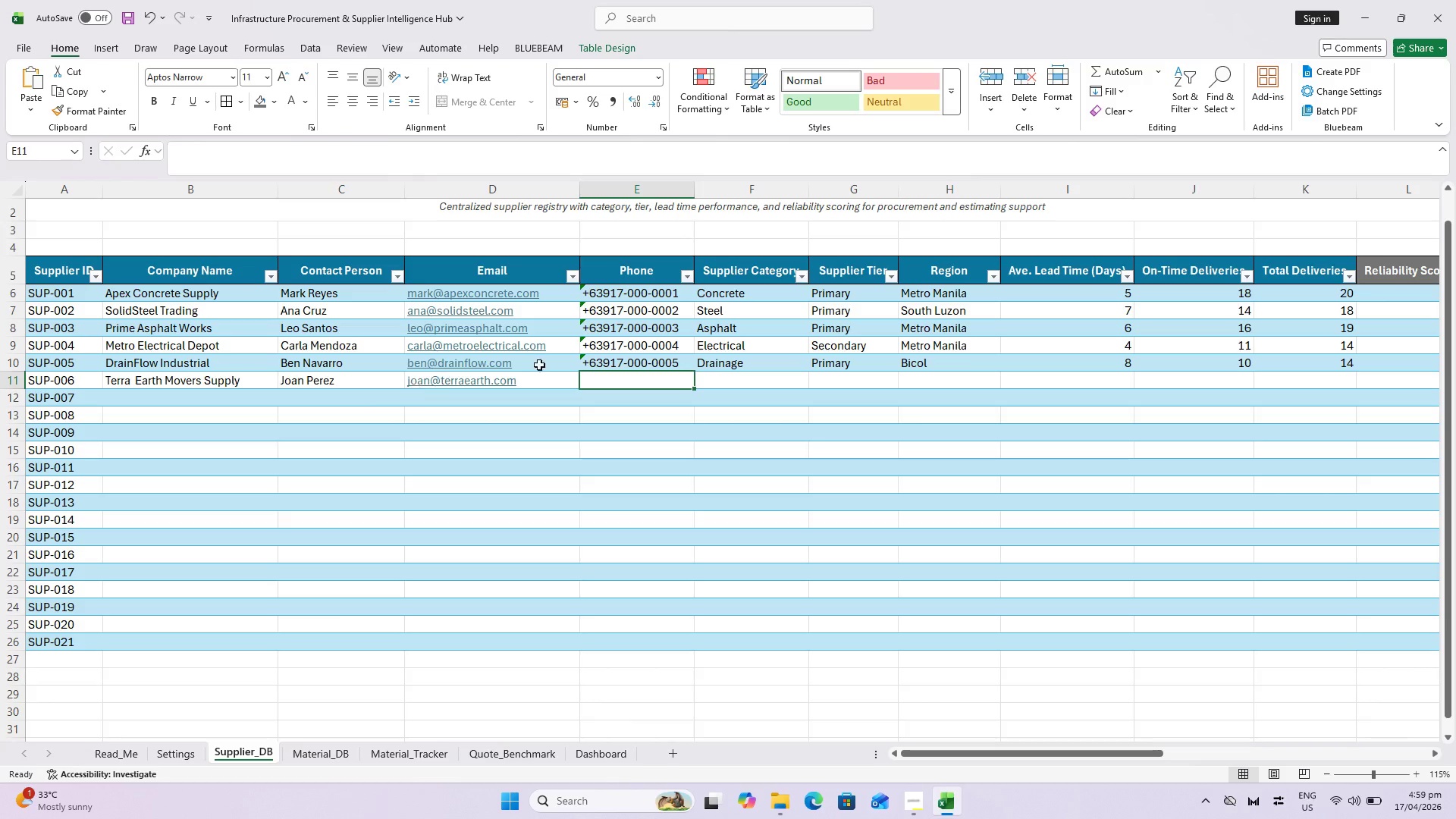 
left_click([626, 370])
 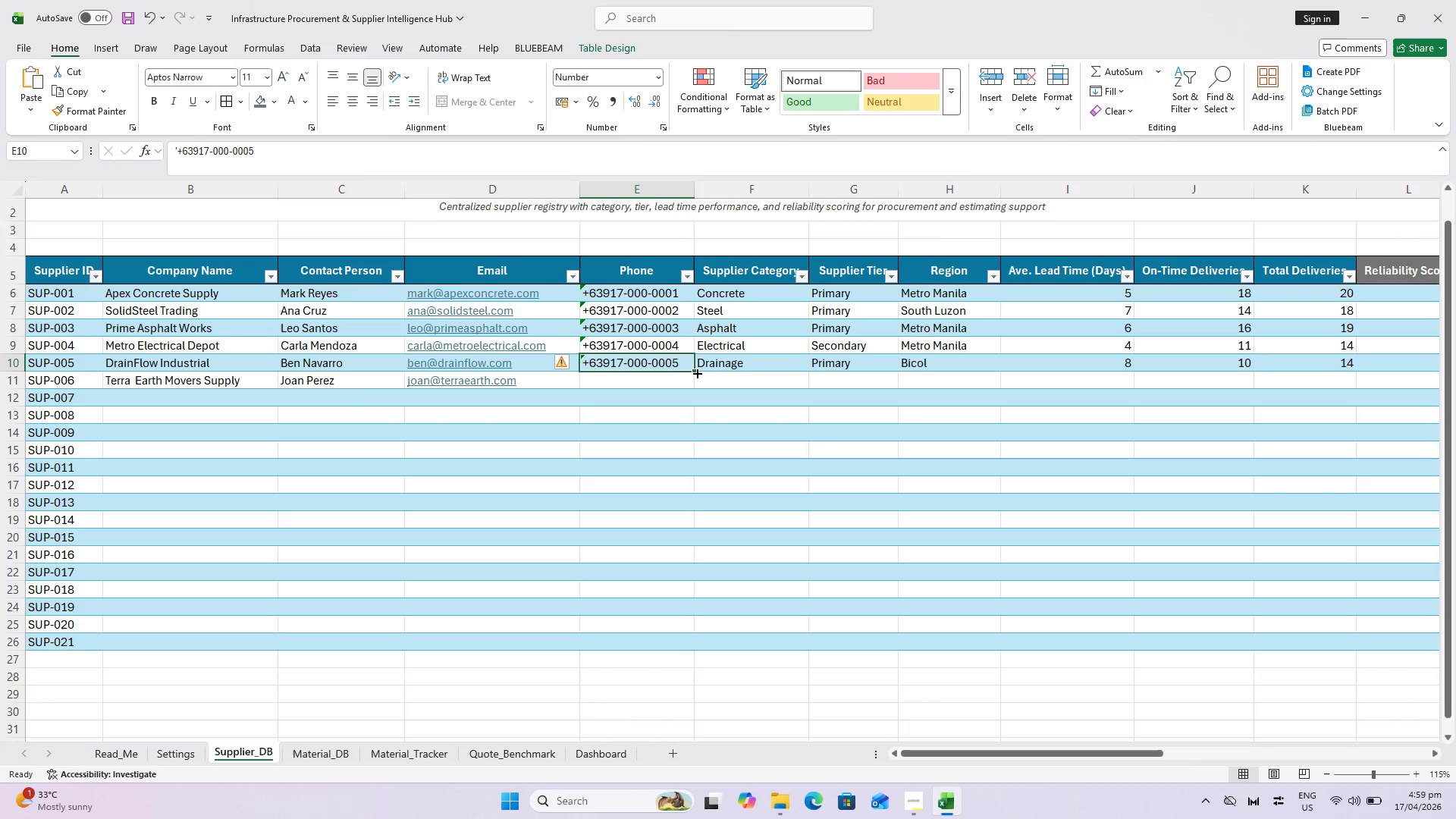 
left_click_drag(start_coordinate=[695, 372], to_coordinate=[699, 381])
 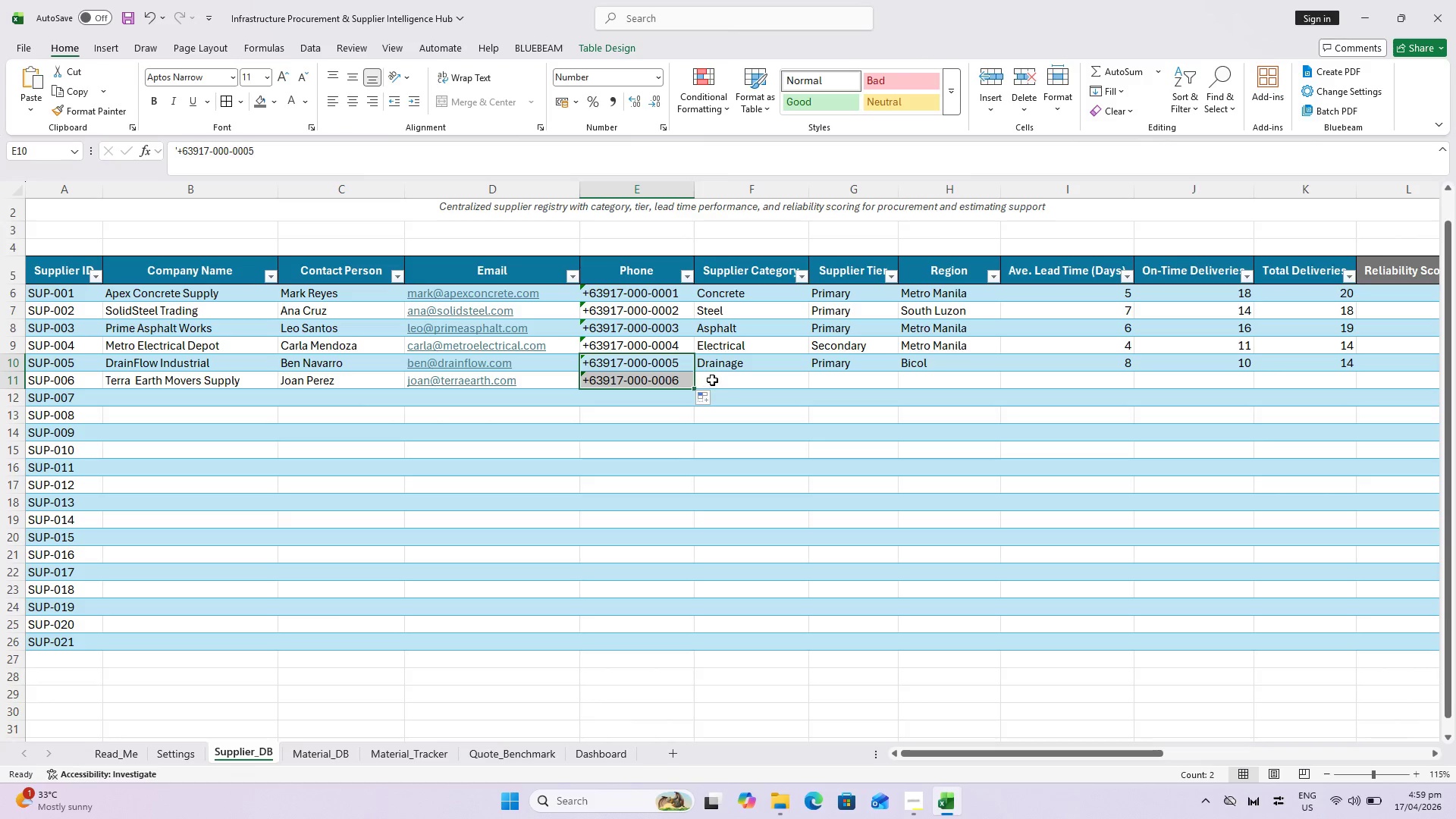 
left_click([712, 380])
 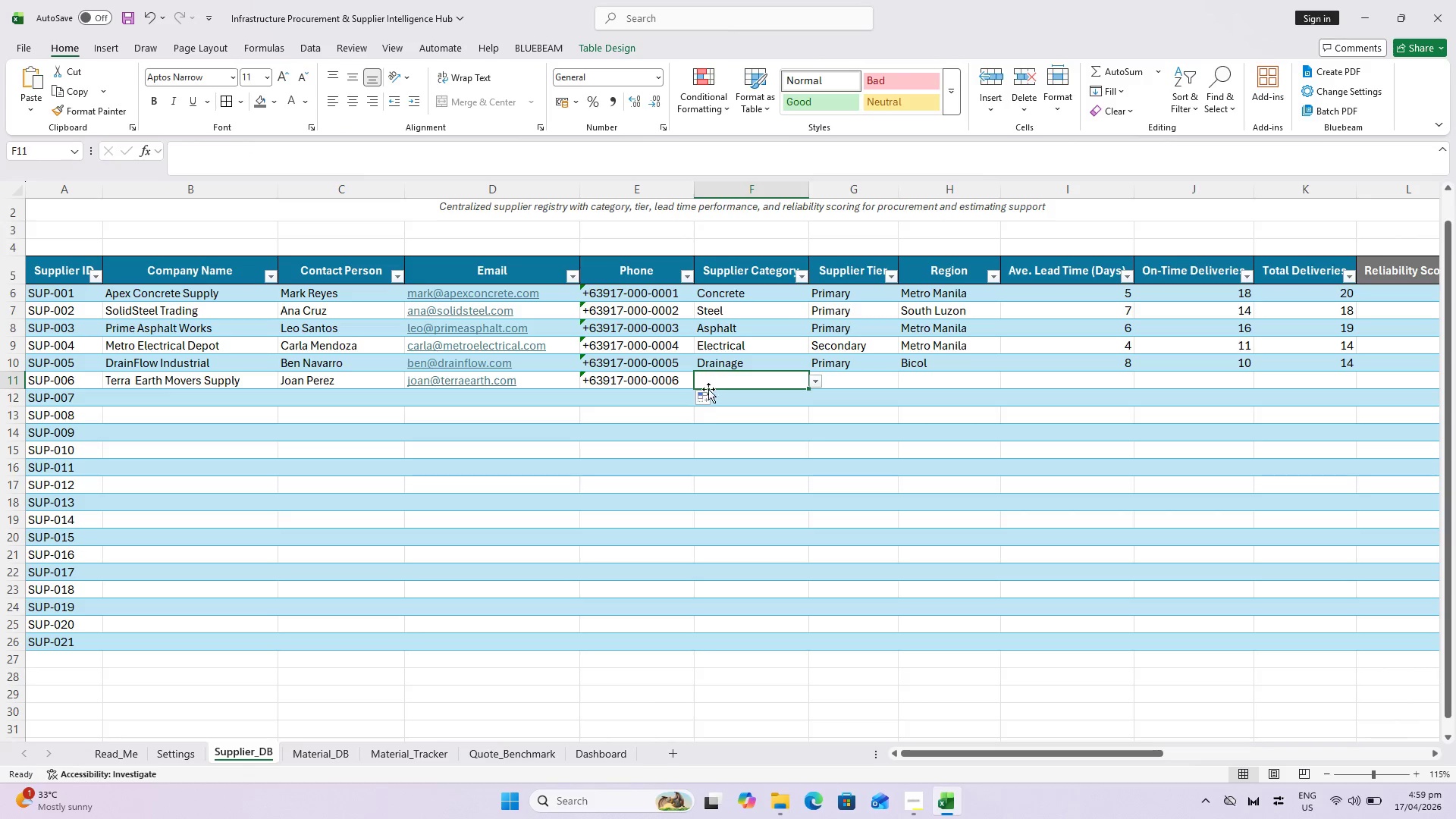 
mouse_move([700, 391])
 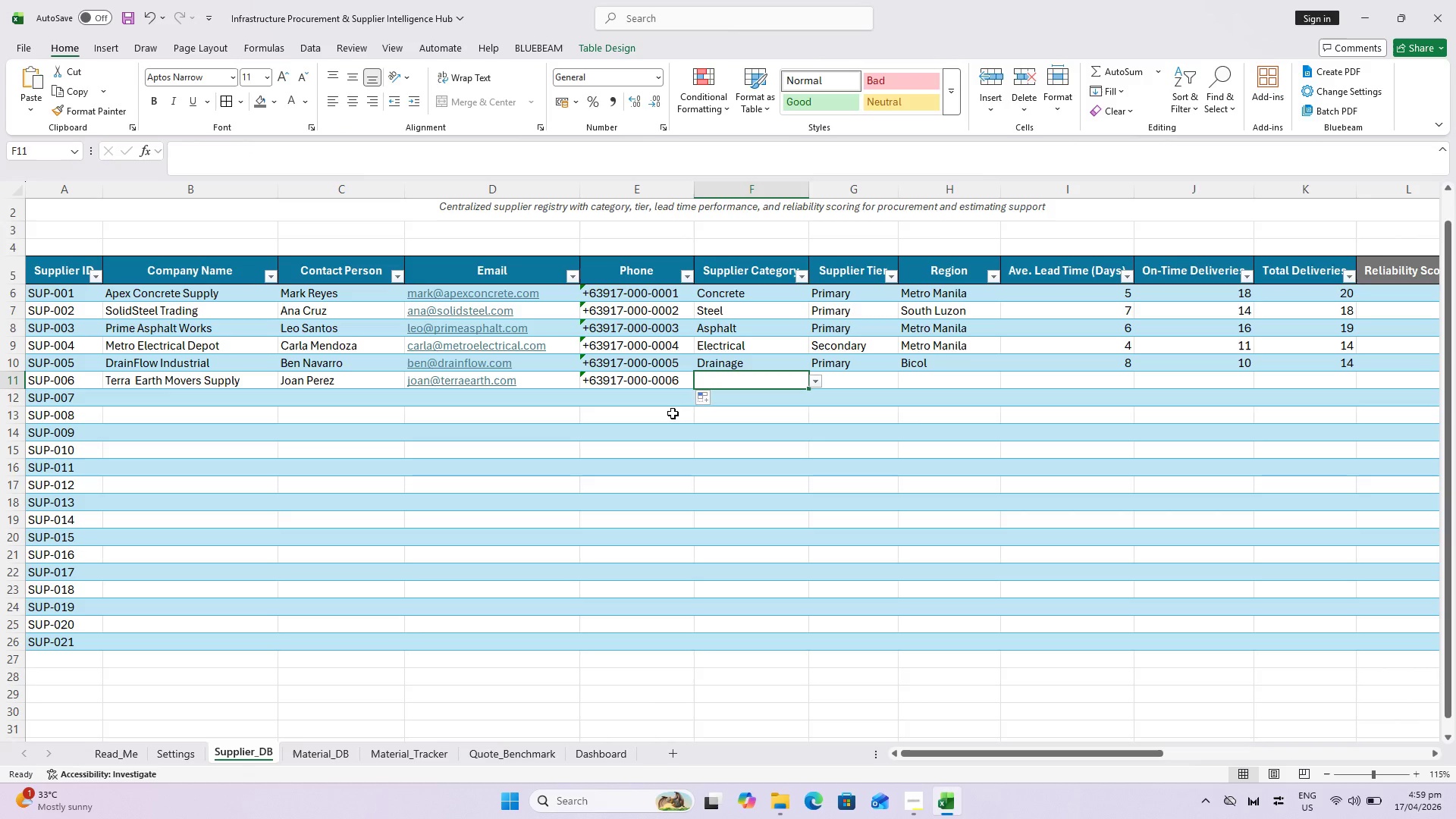 
key(Control+S)
 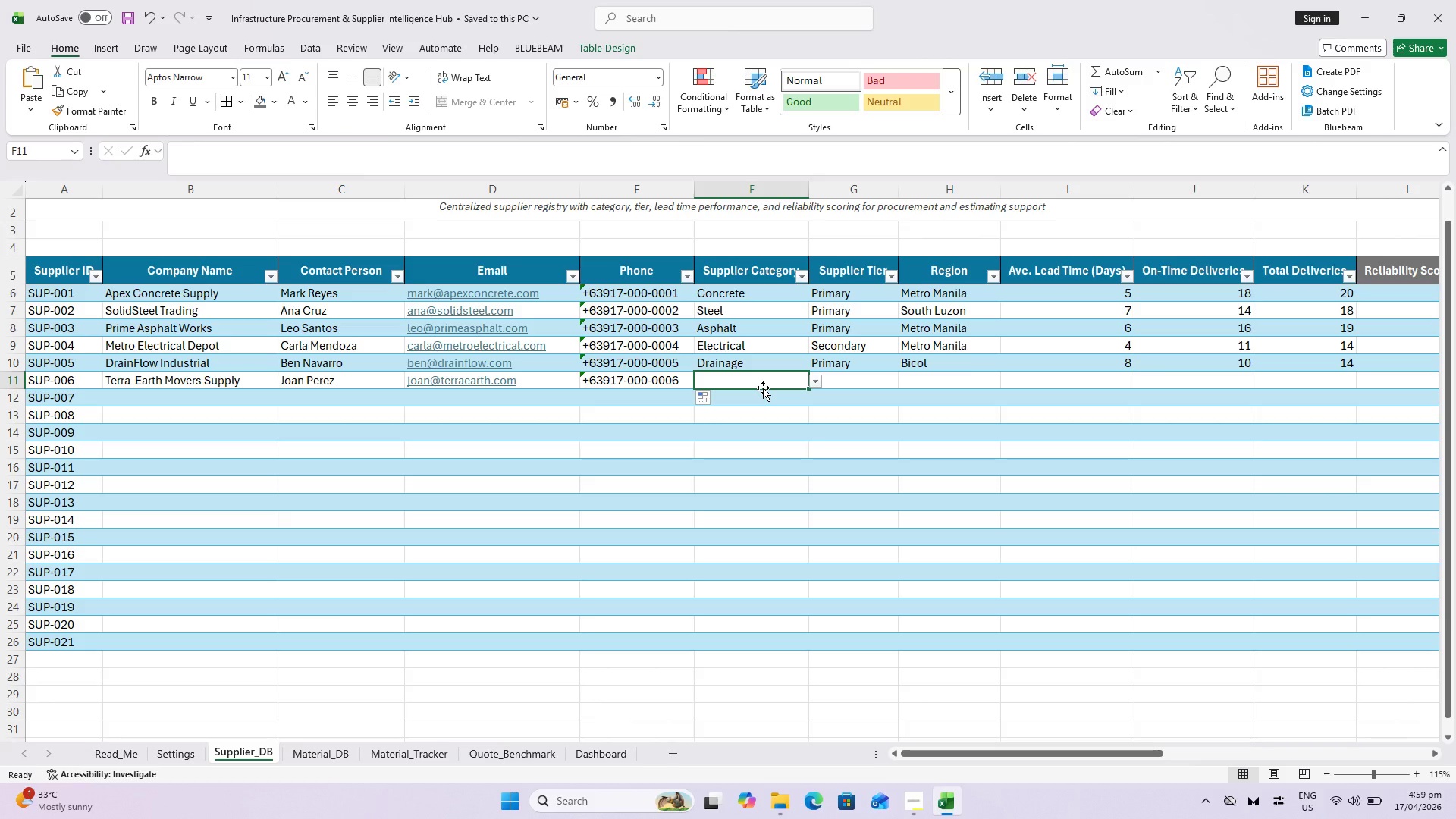 
wait(8.84)
 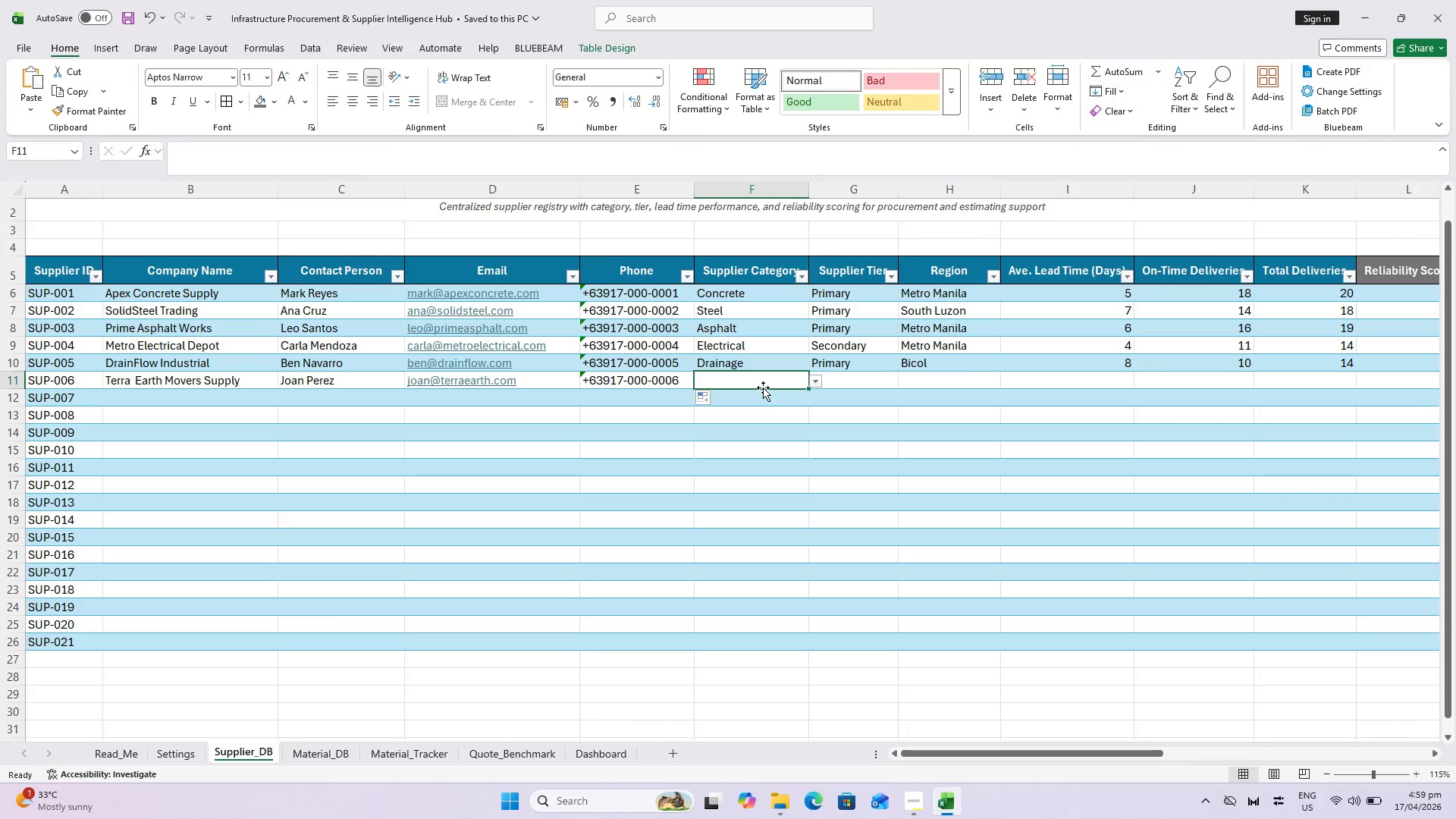 
left_click([817, 380])
 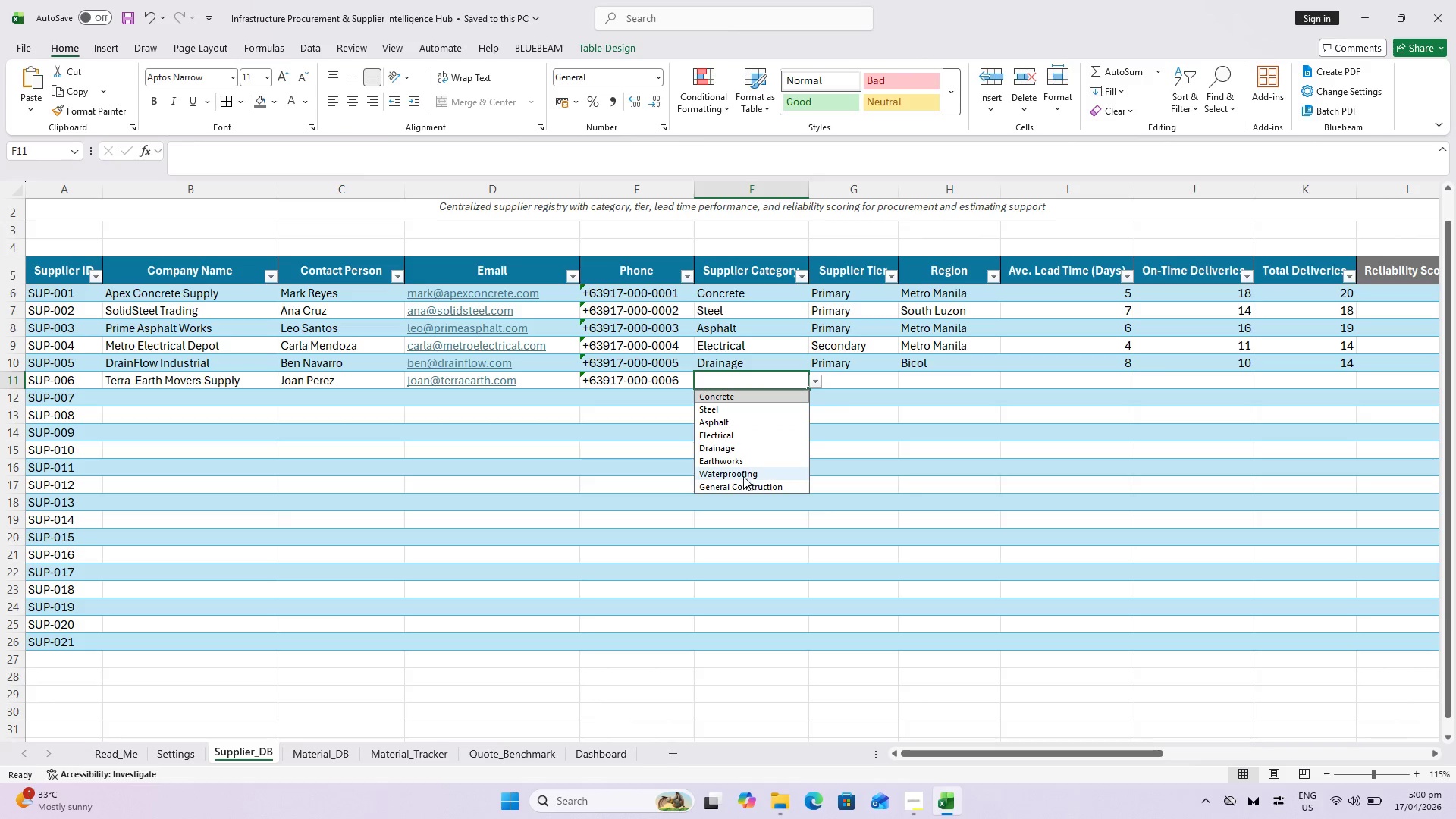 
left_click([742, 463])
 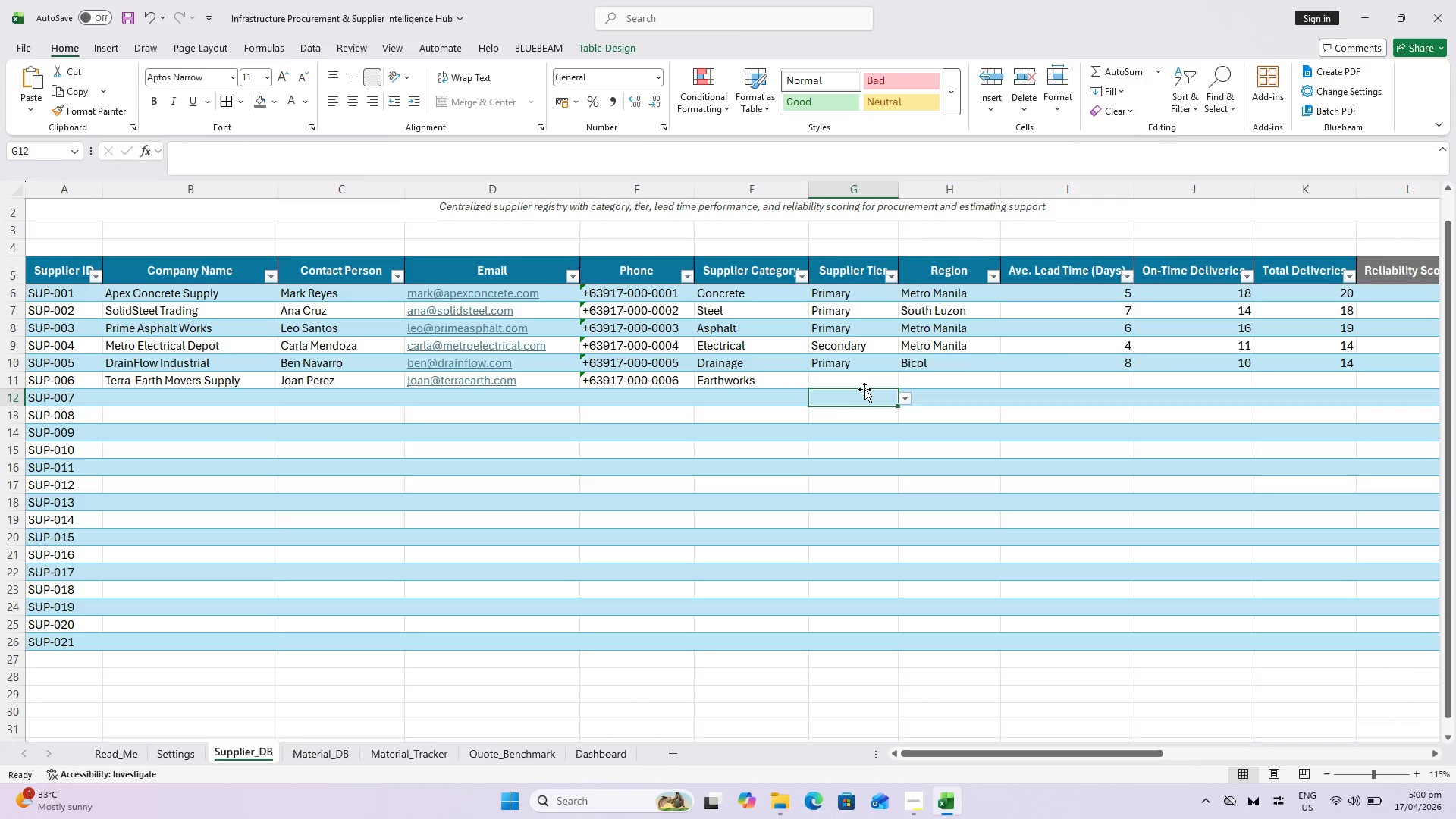 
double_click([866, 386])
 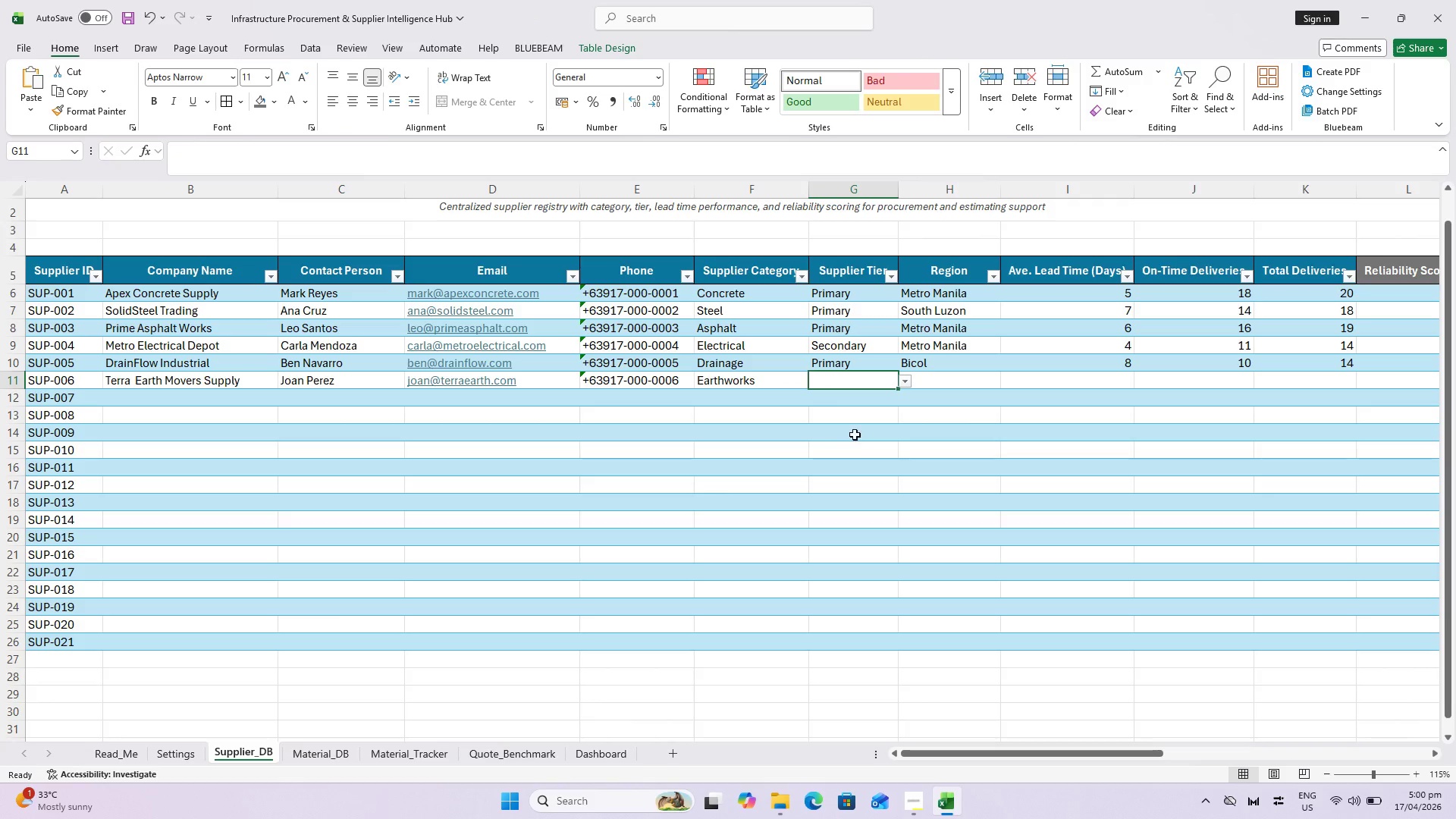 
key(Control+ControlLeft)
 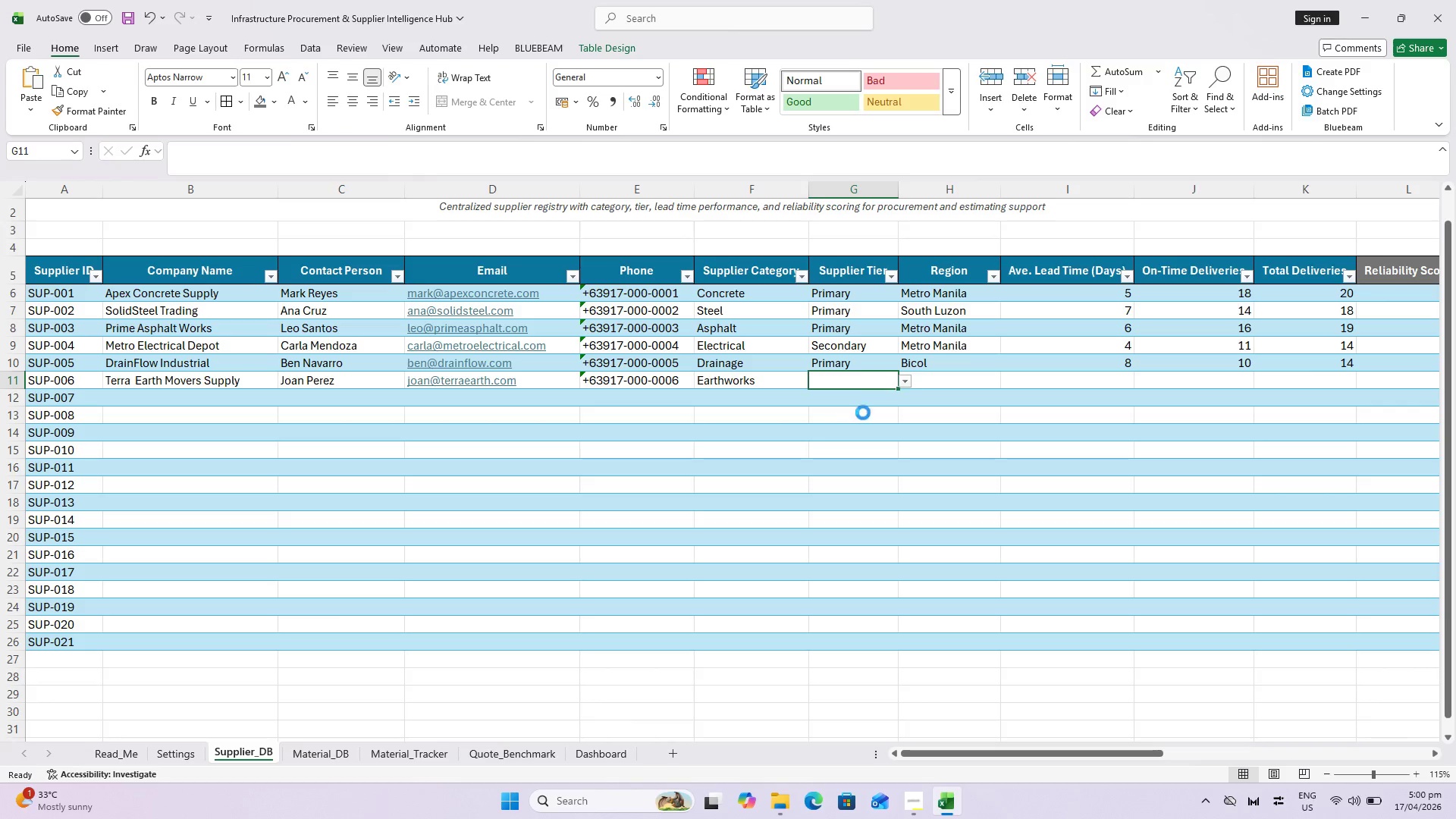 
key(Control+S)
 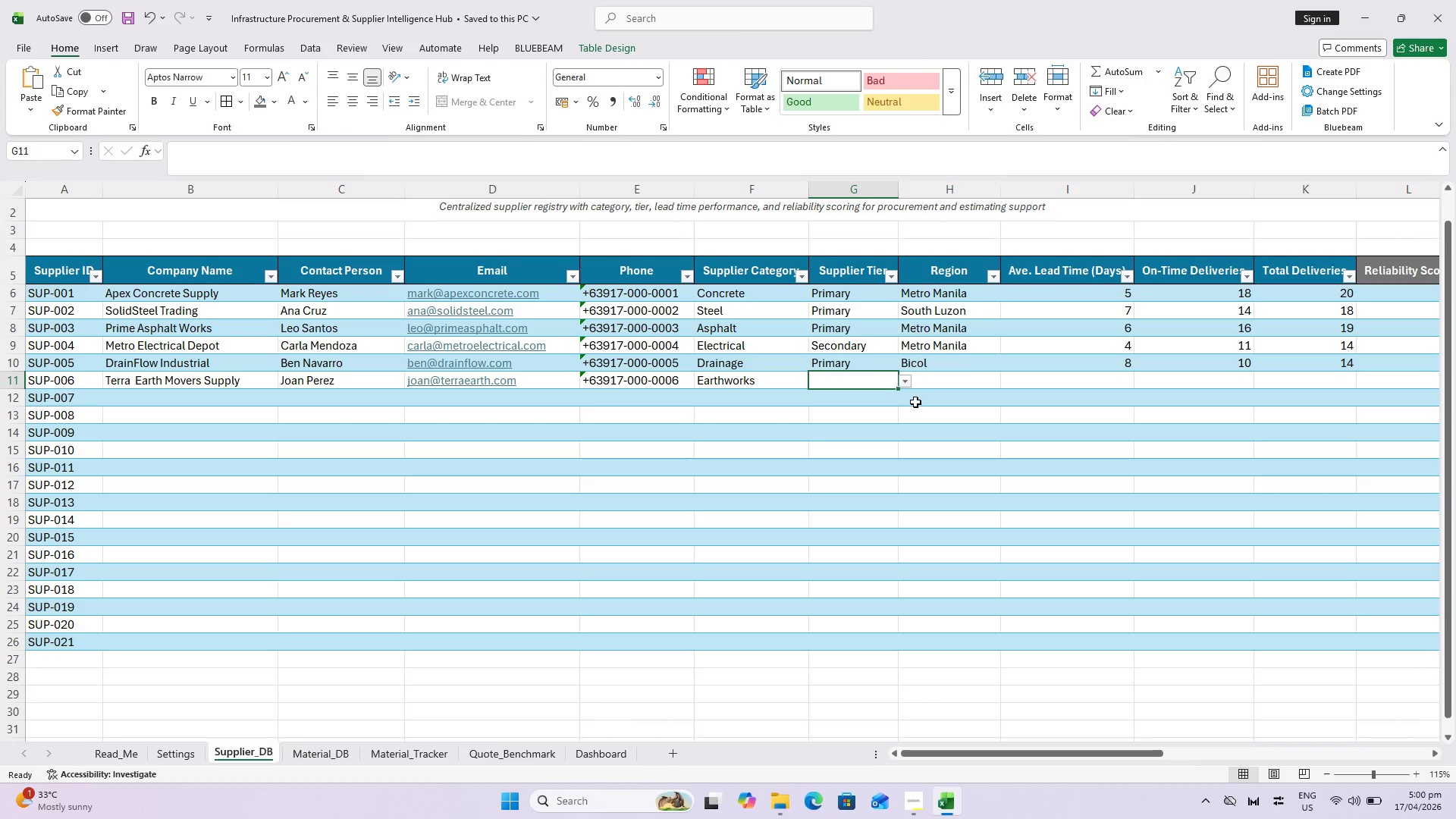 
left_click([908, 378])
 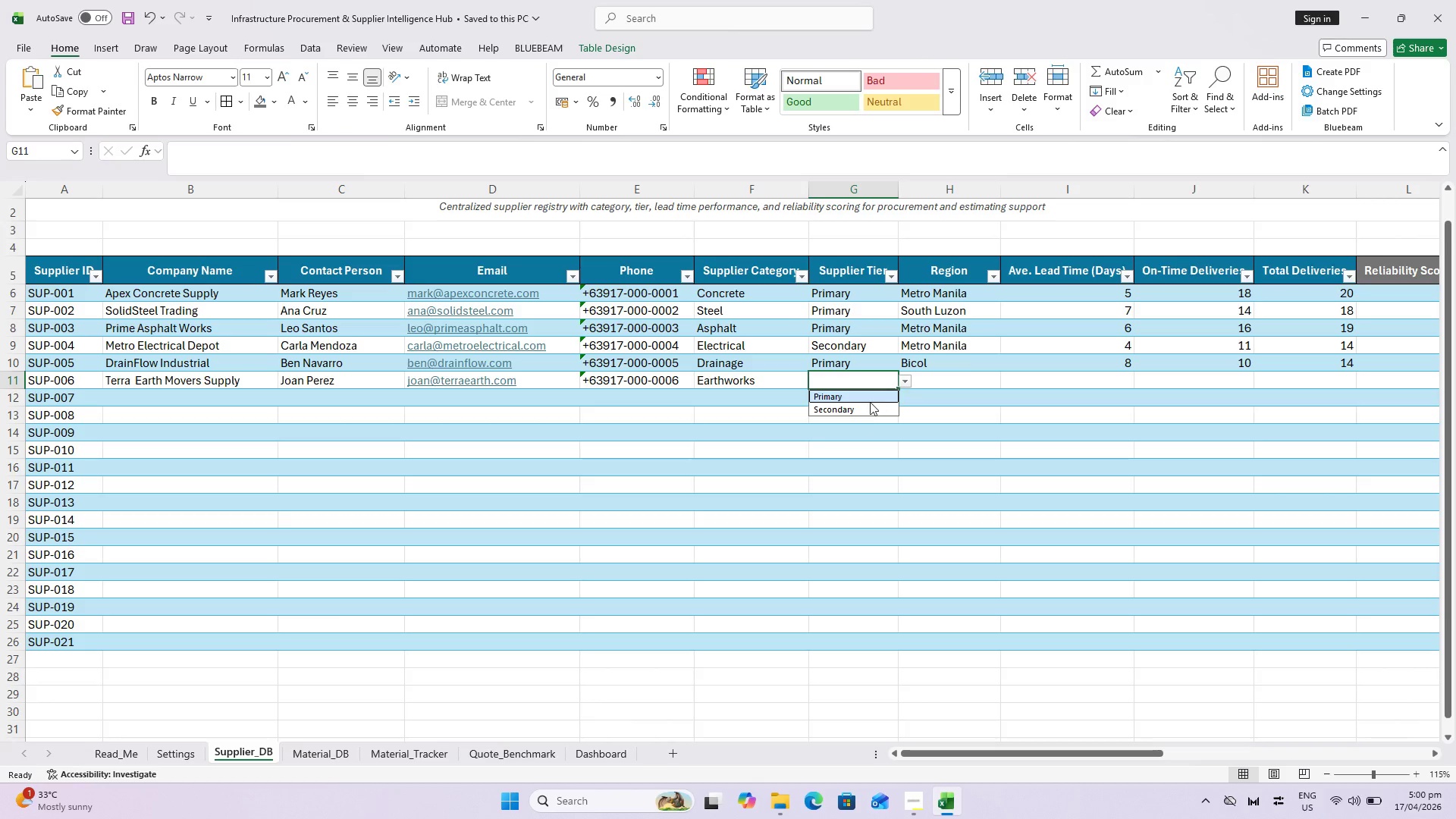 
left_click([870, 402])
 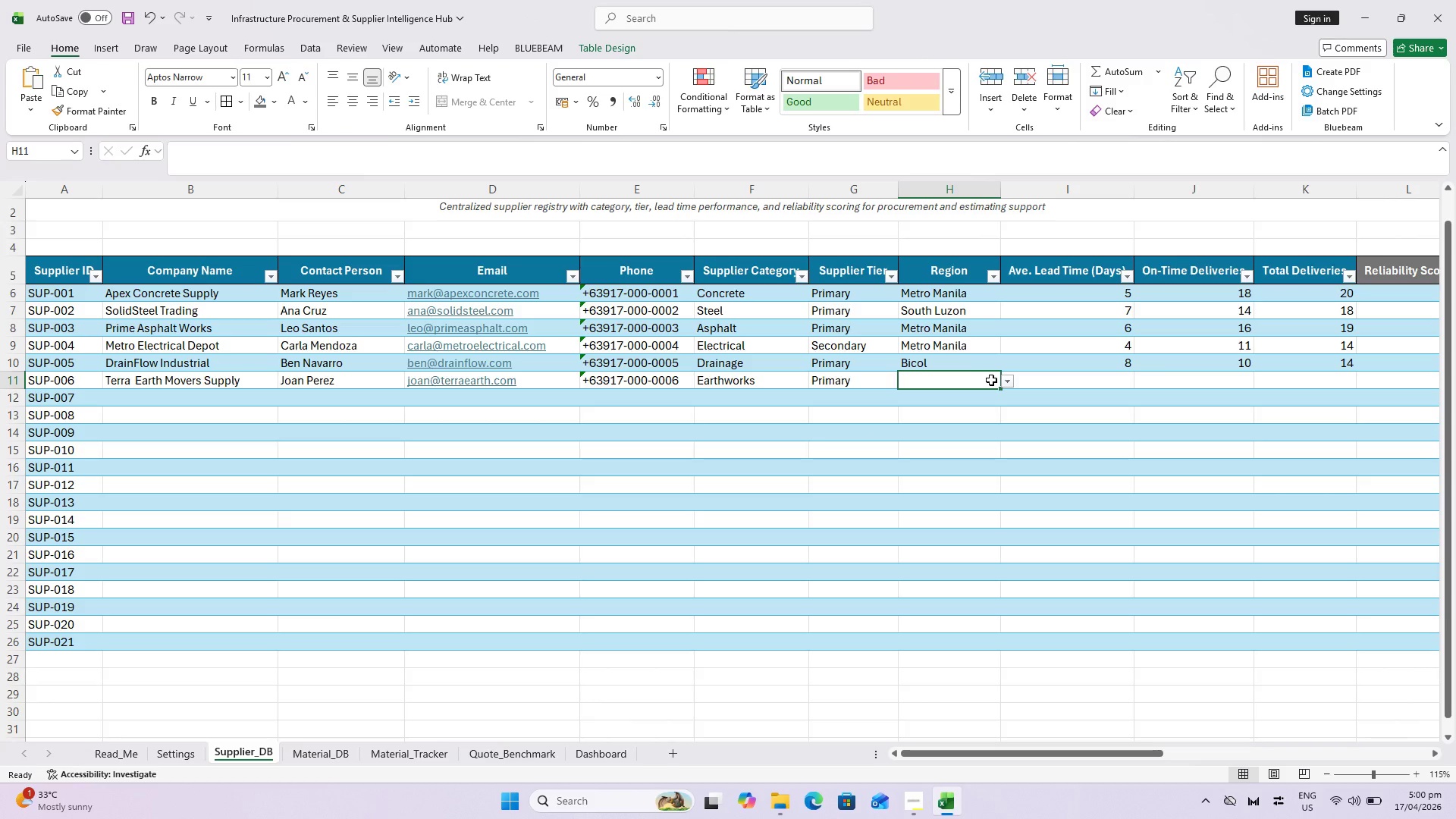 
left_click([1010, 384])
 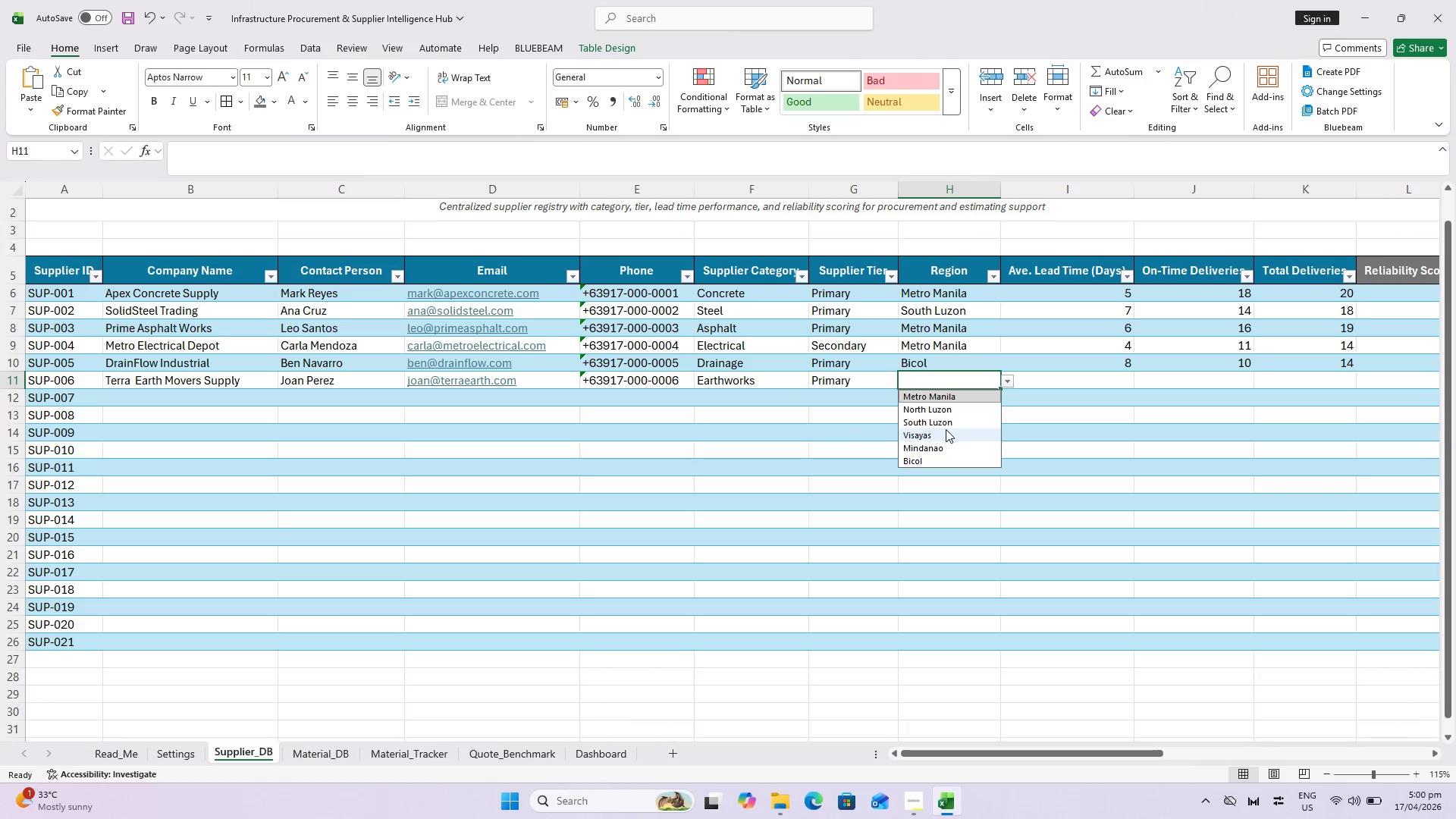 
left_click([946, 421])
 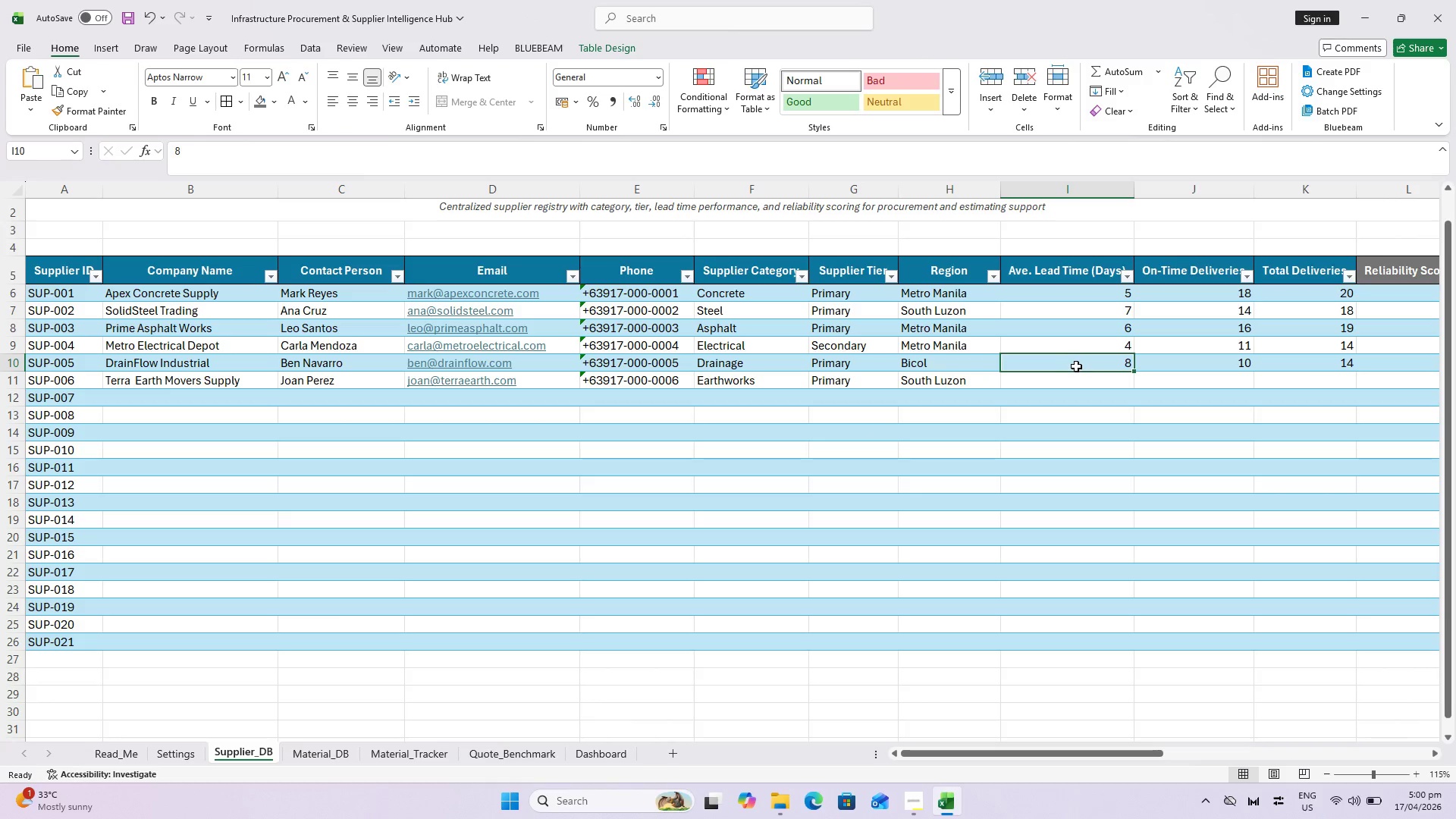 
double_click([1084, 376])
 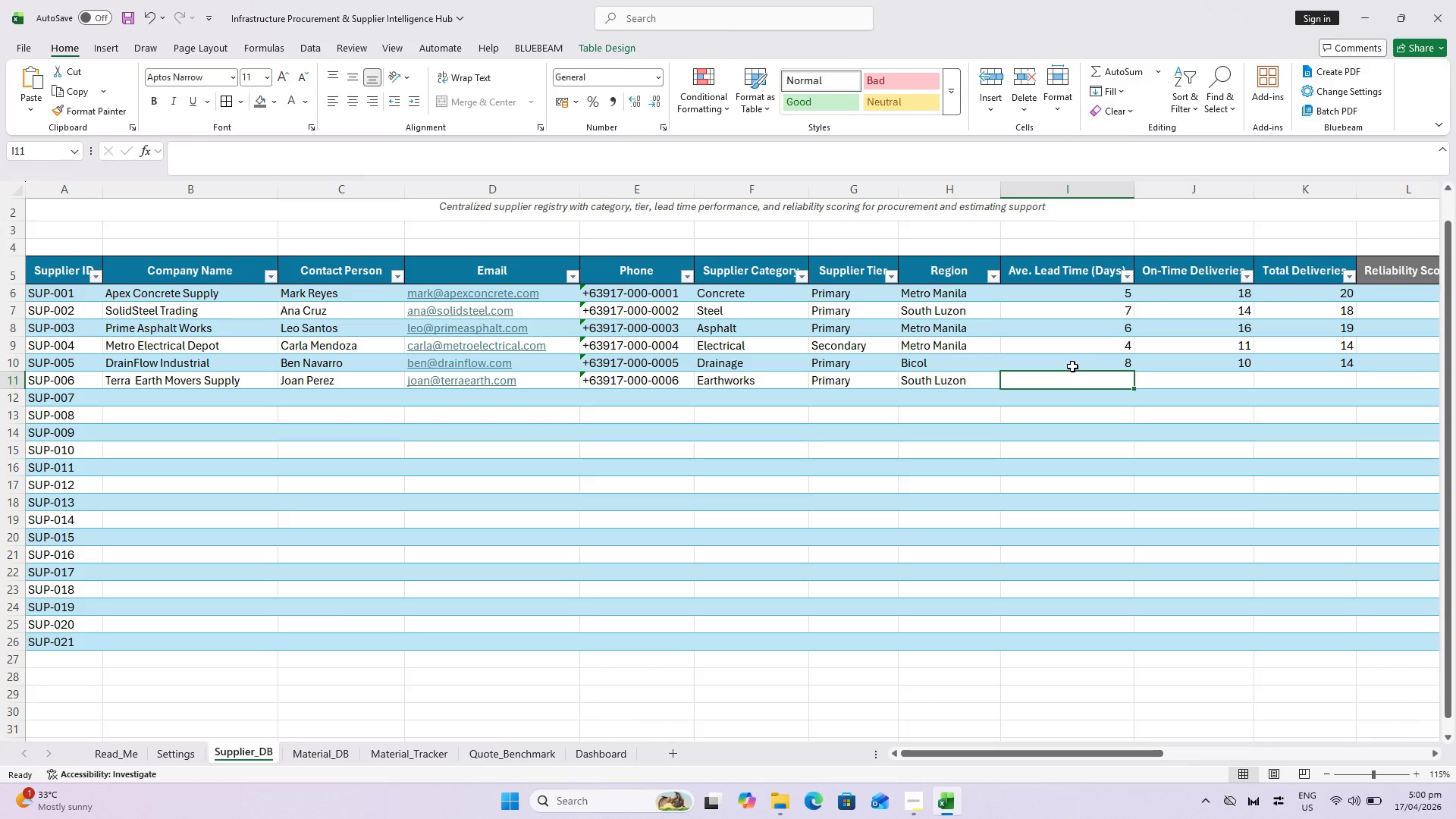 
key(6)
 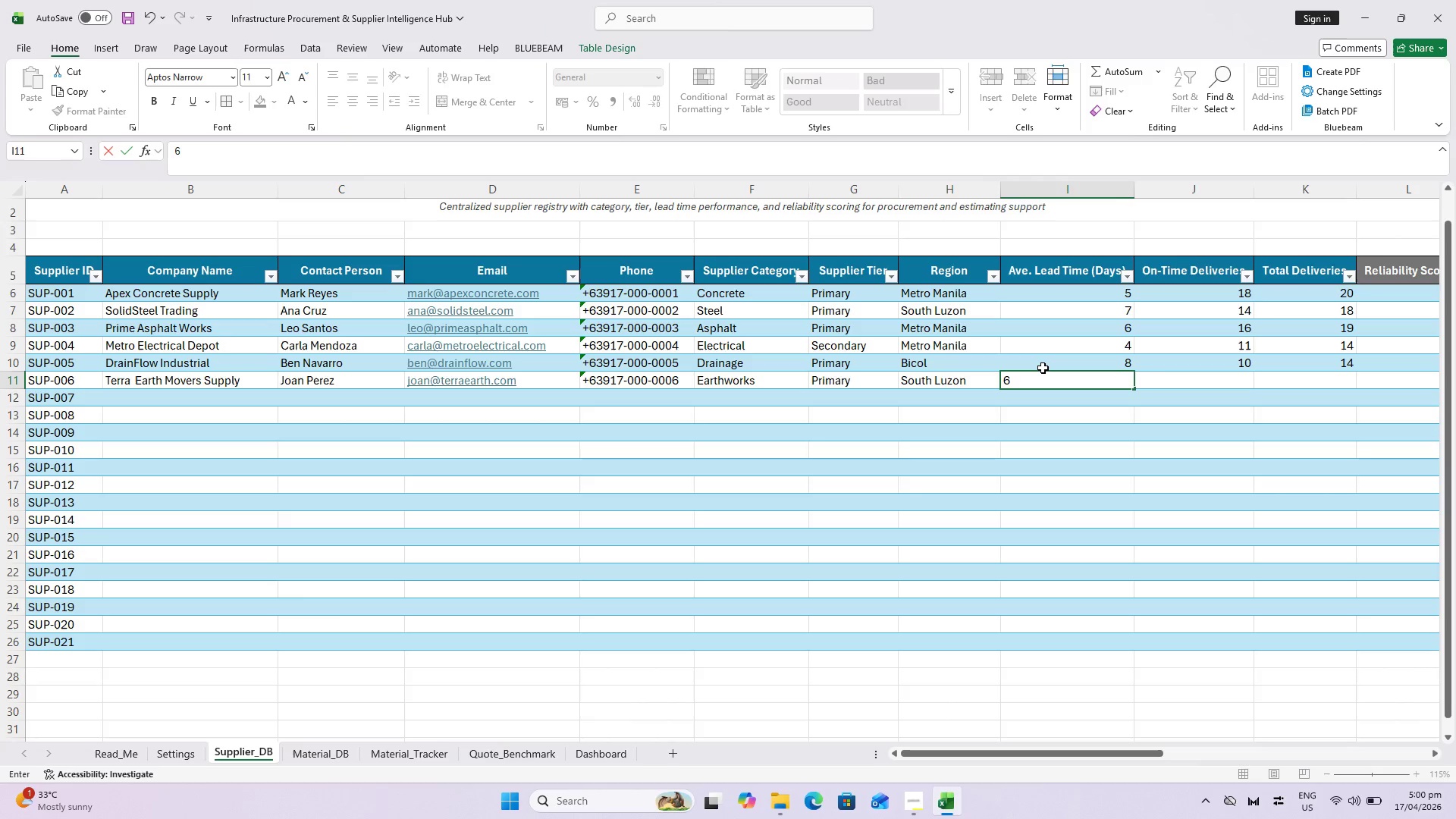 
key(ArrowRight)
 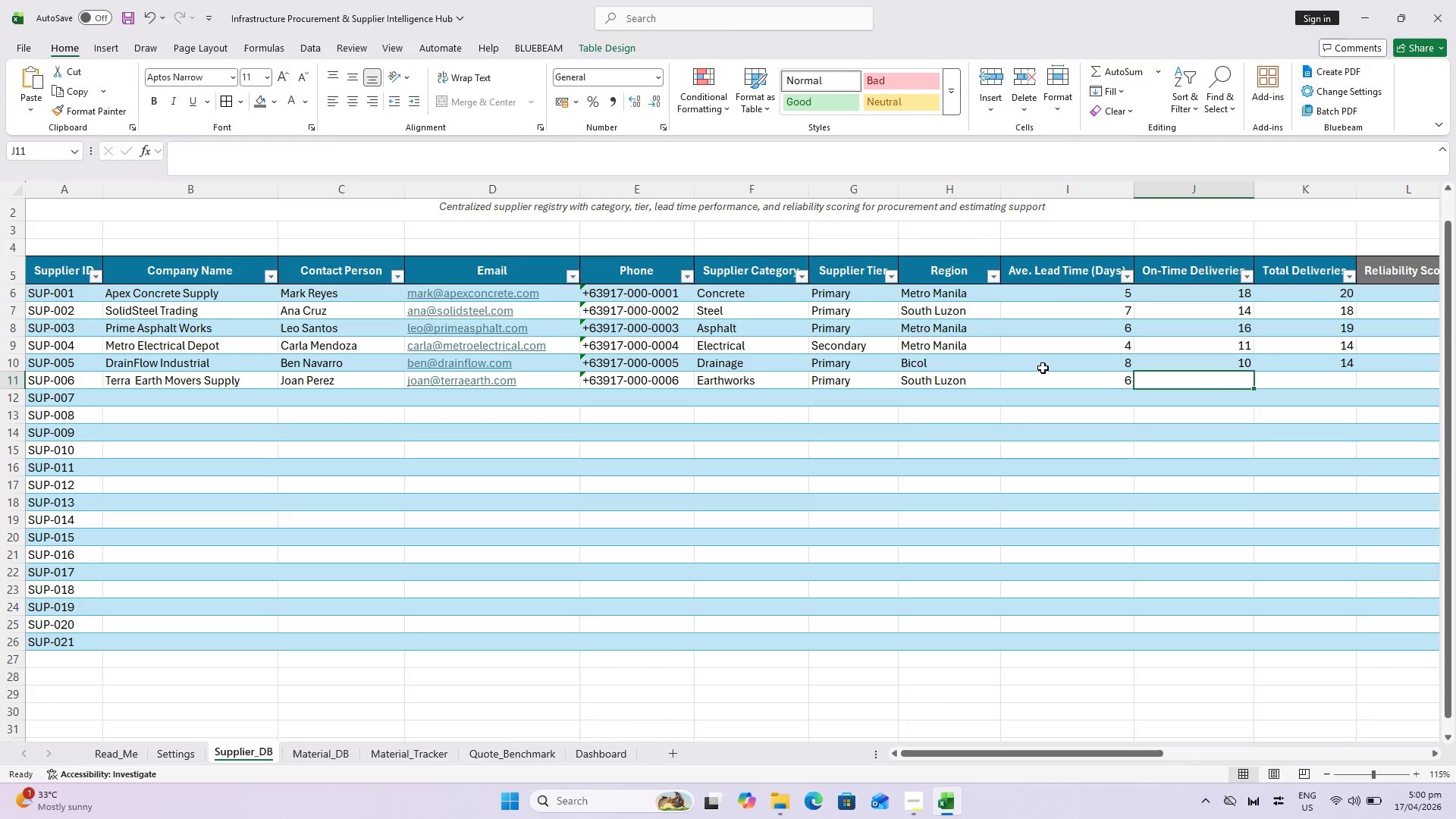 
type(12)
 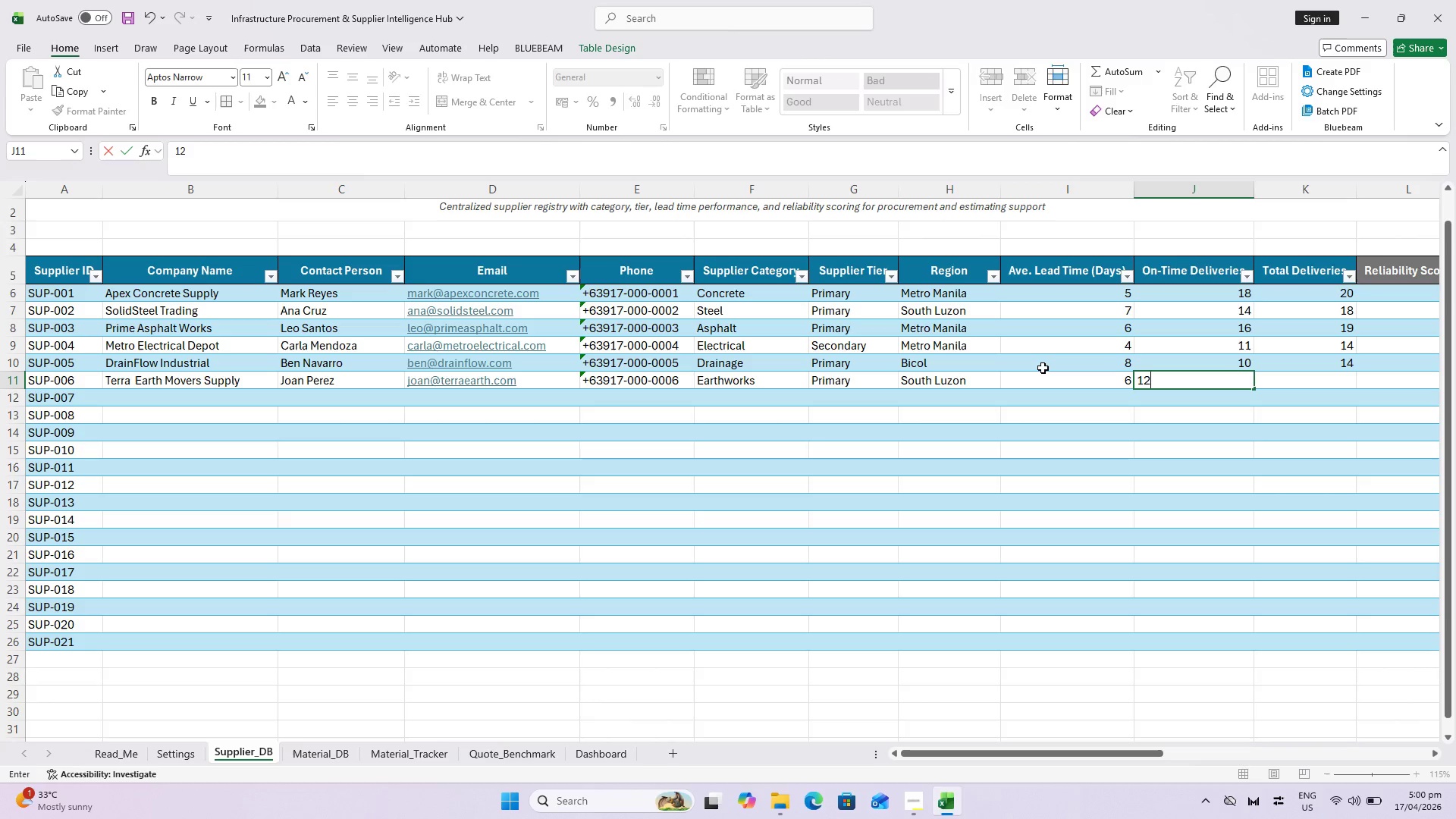 
key(ArrowRight)
 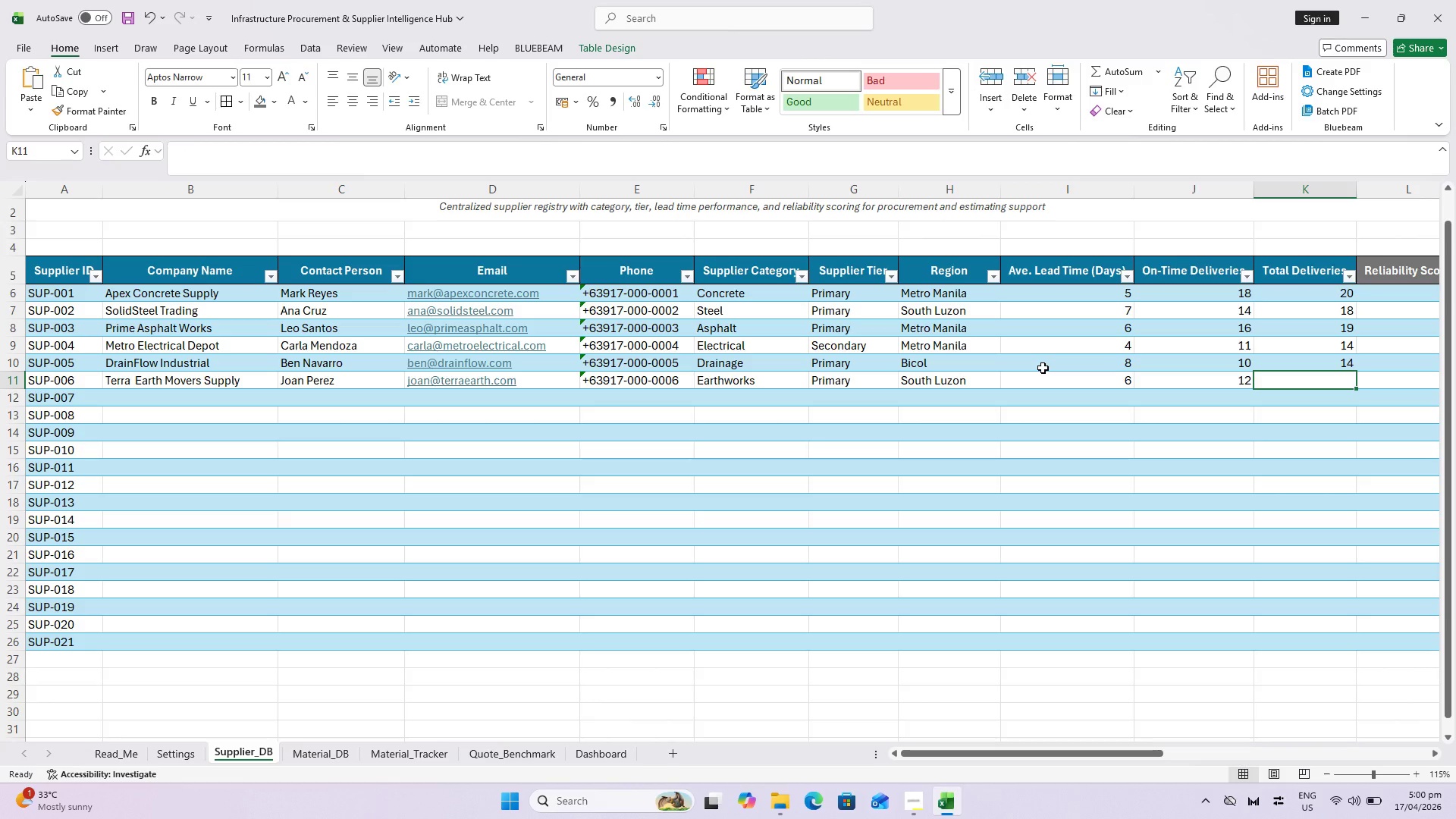 
type(15)
 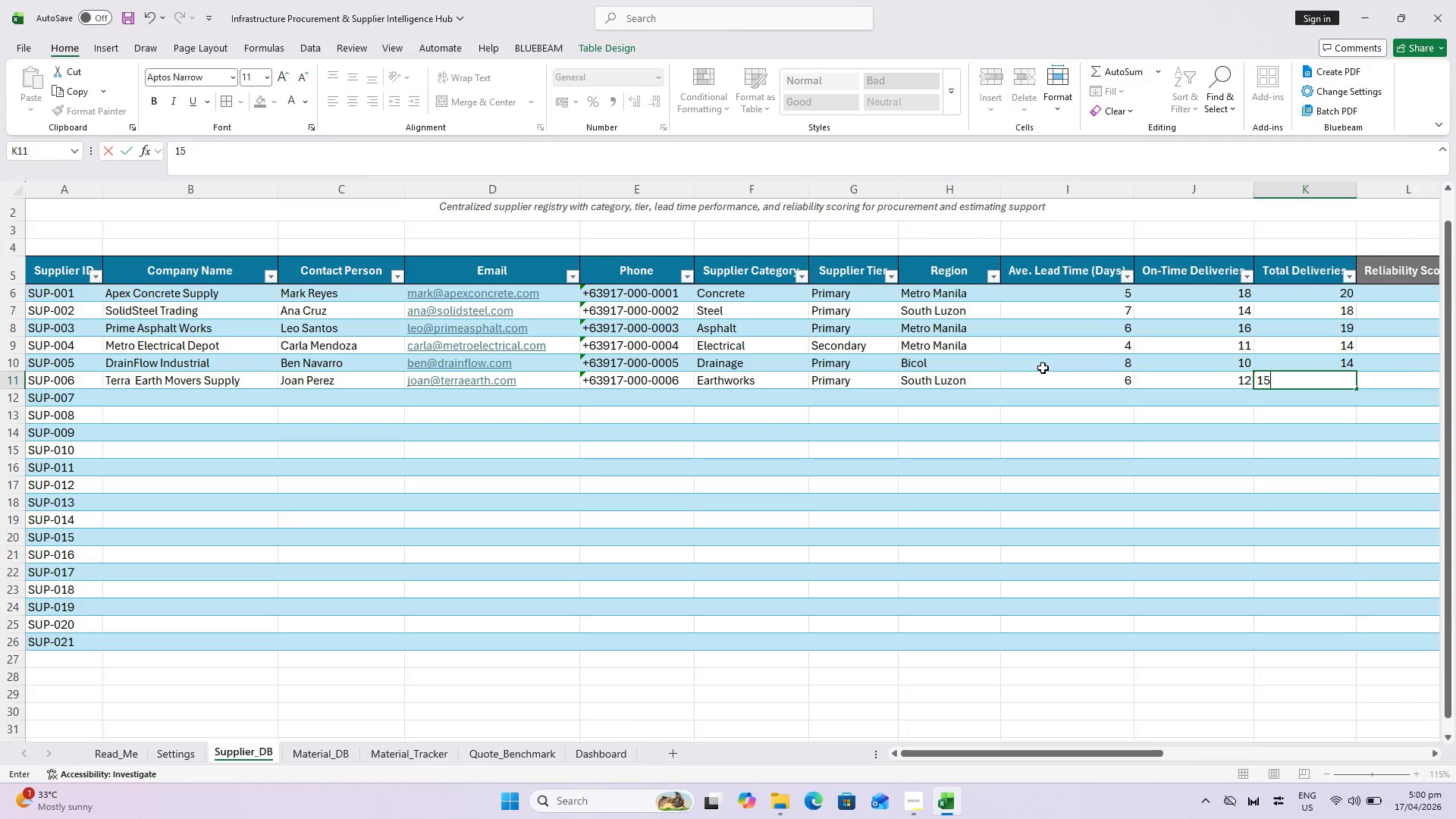 
key(Enter)
 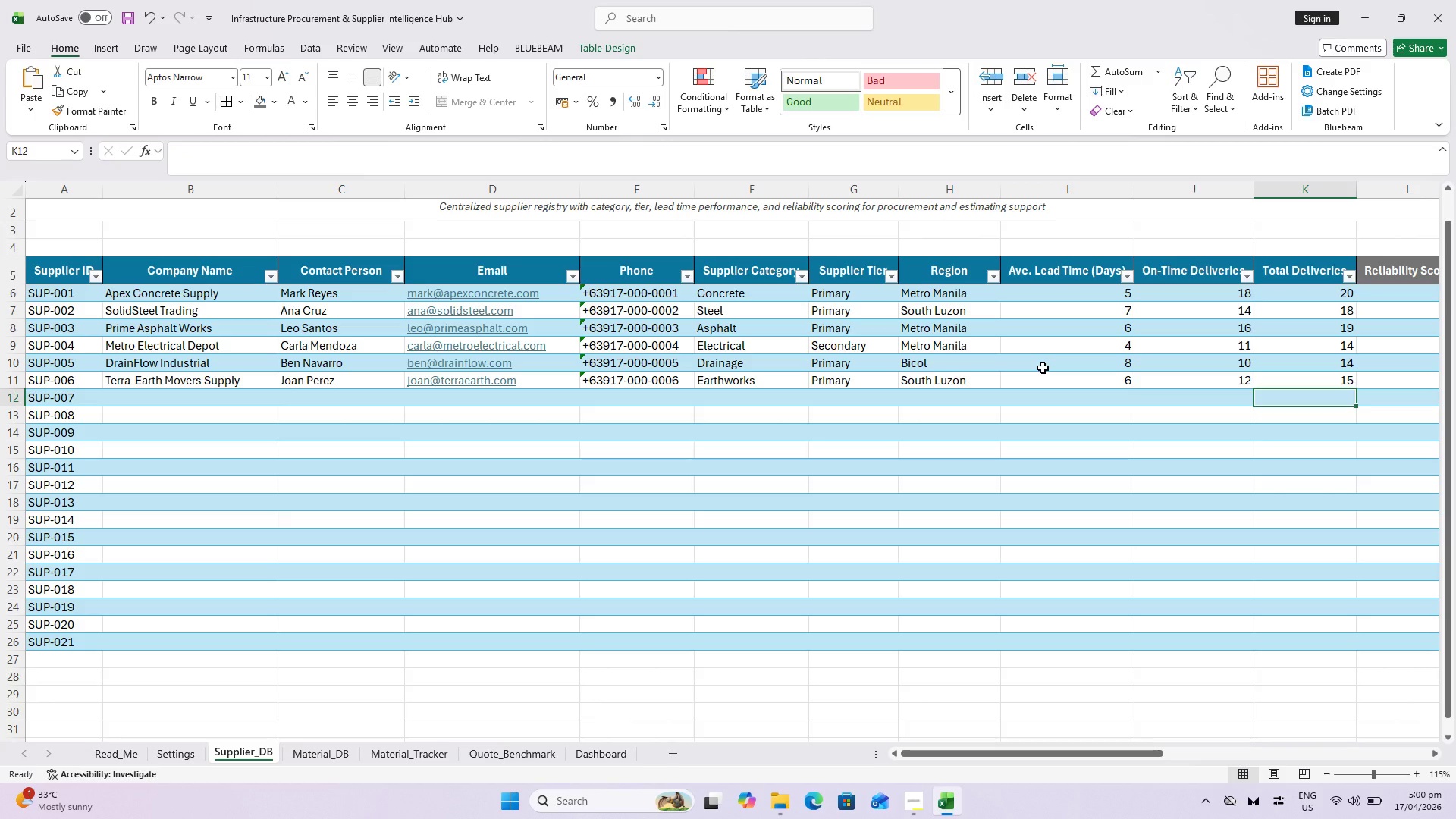 
key(Control+ControlLeft)
 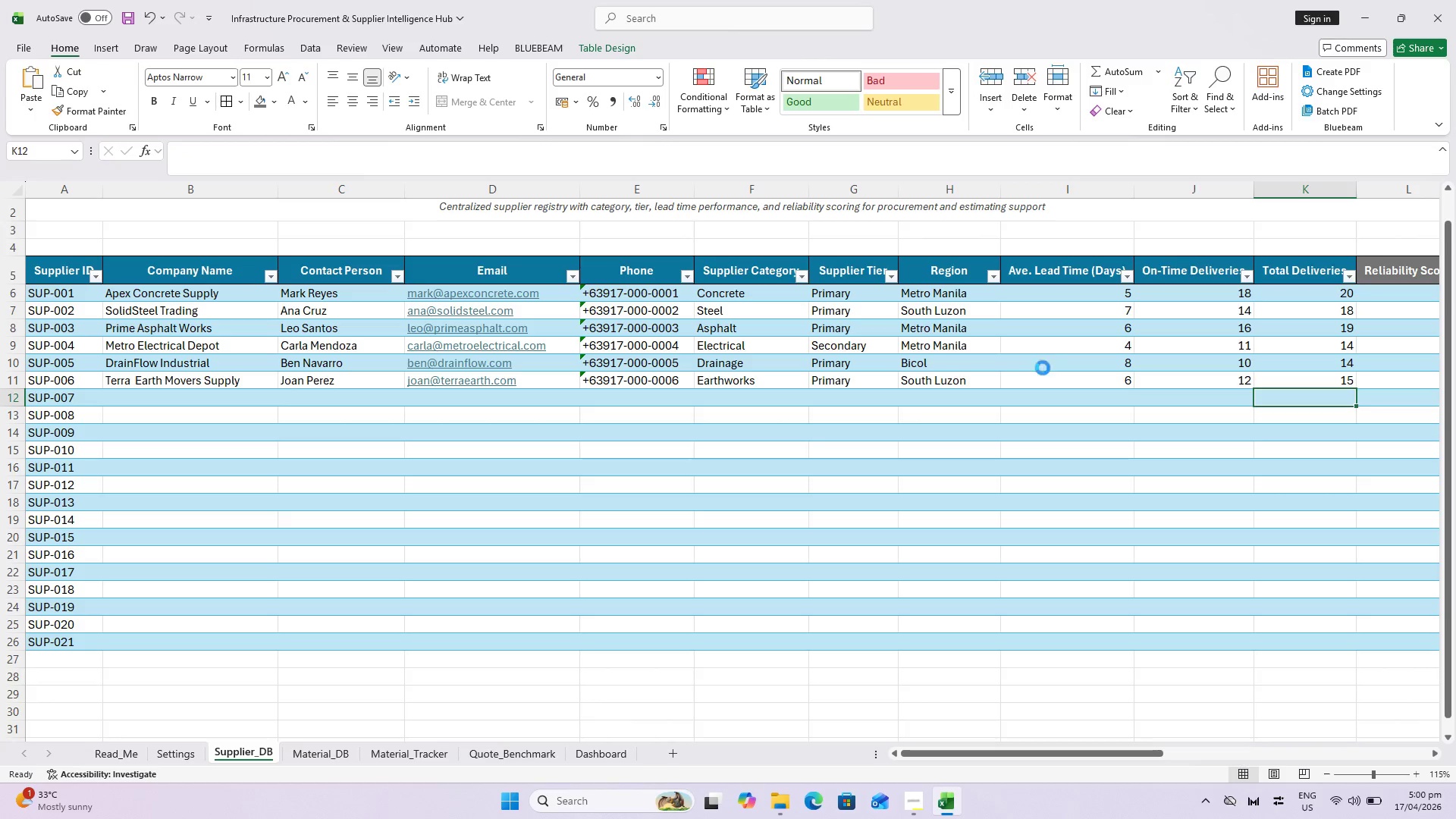 
key(Control+S)
 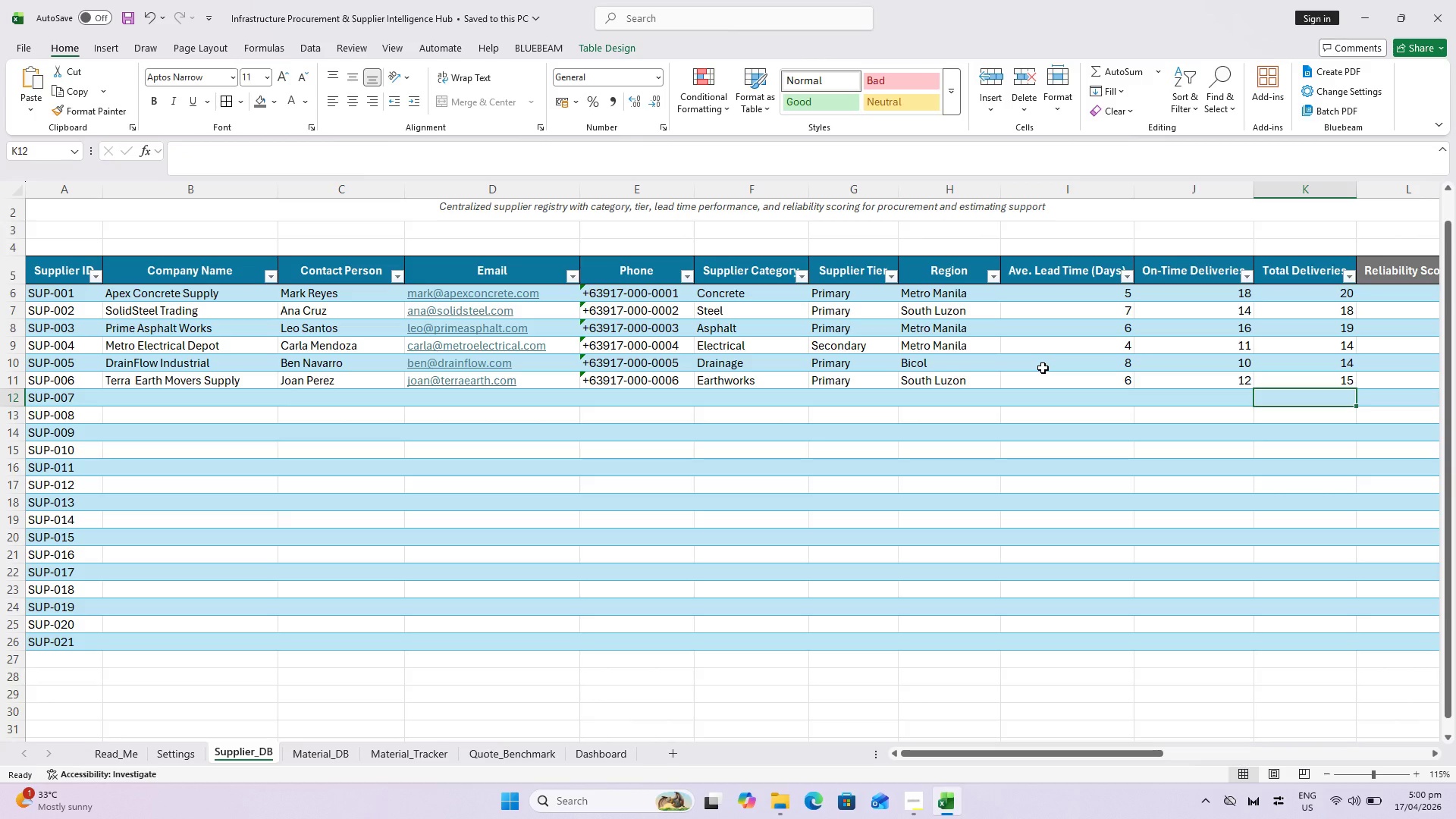 
key(Control+ControlLeft)
 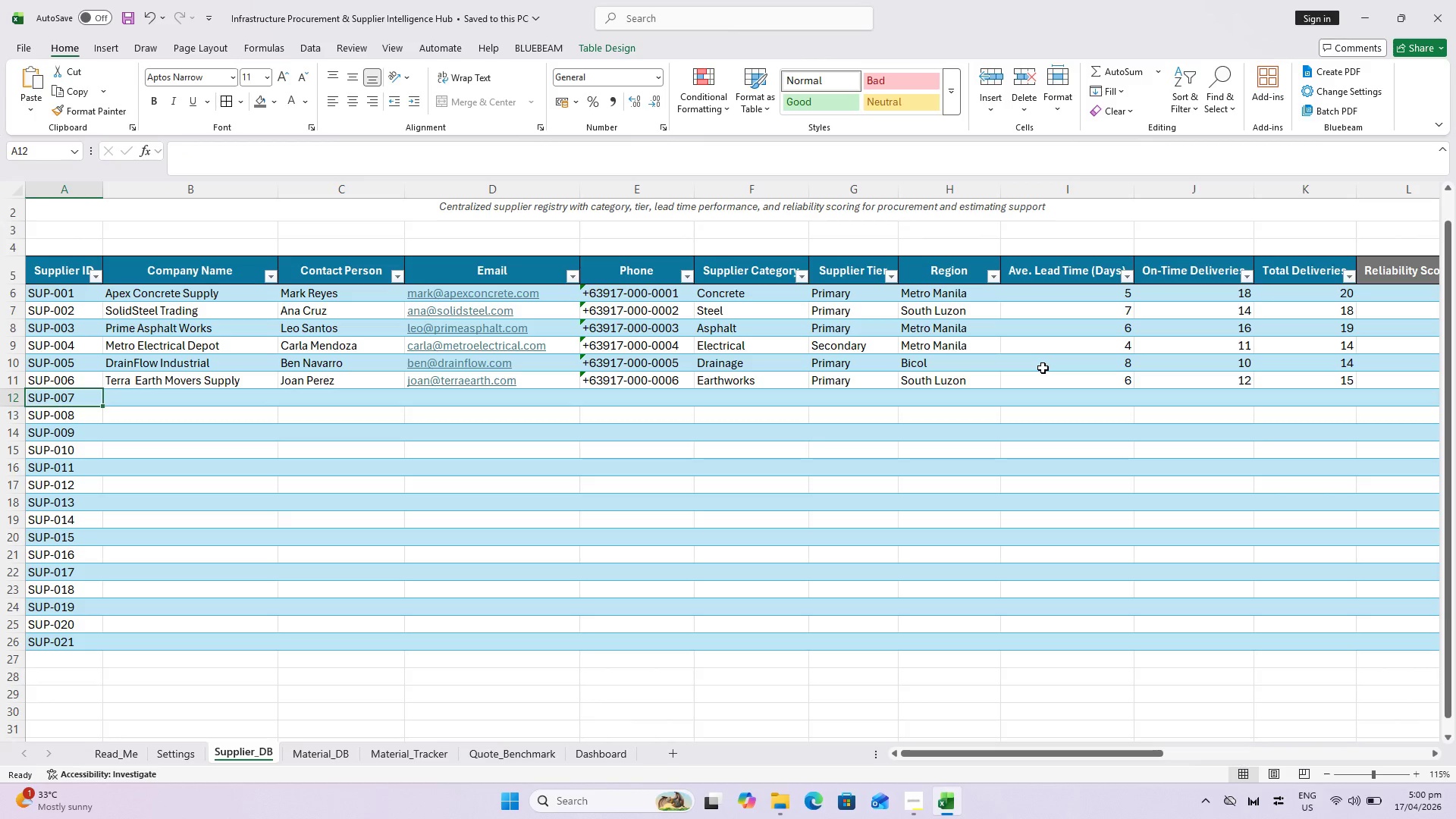 
key(Control+ArrowLeft)
 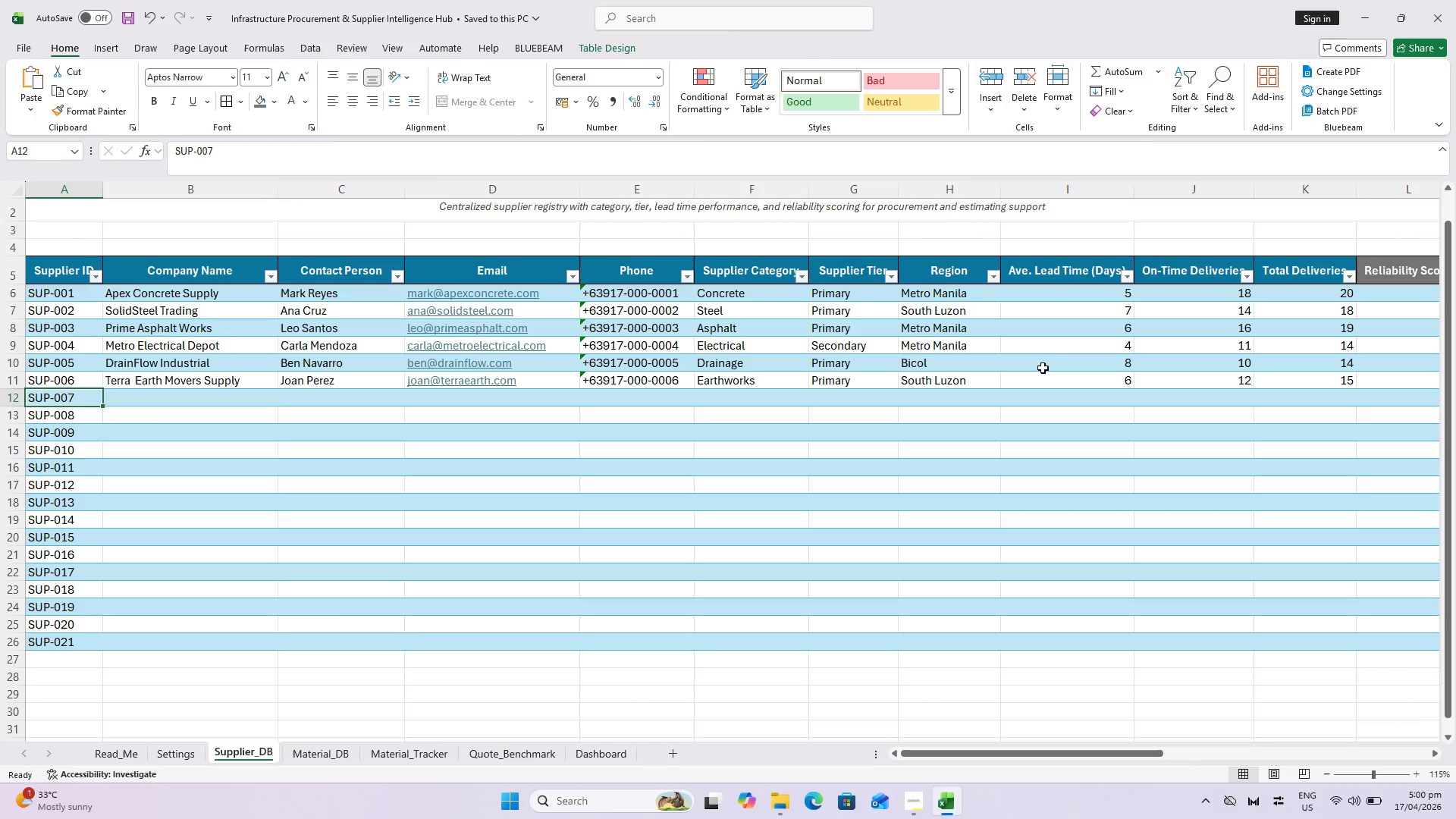 
key(ArrowRight)
 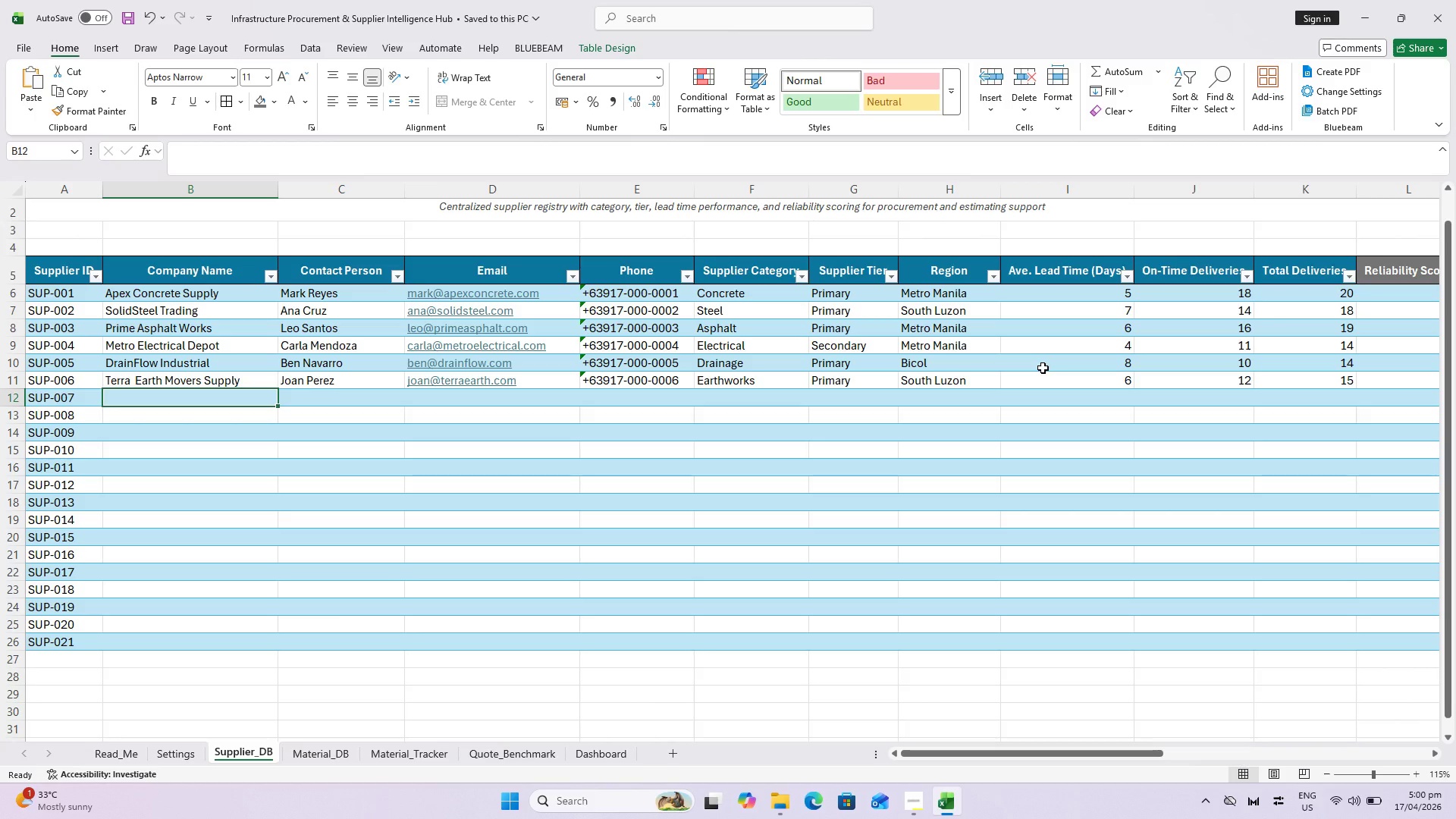 
wait(6.19)
 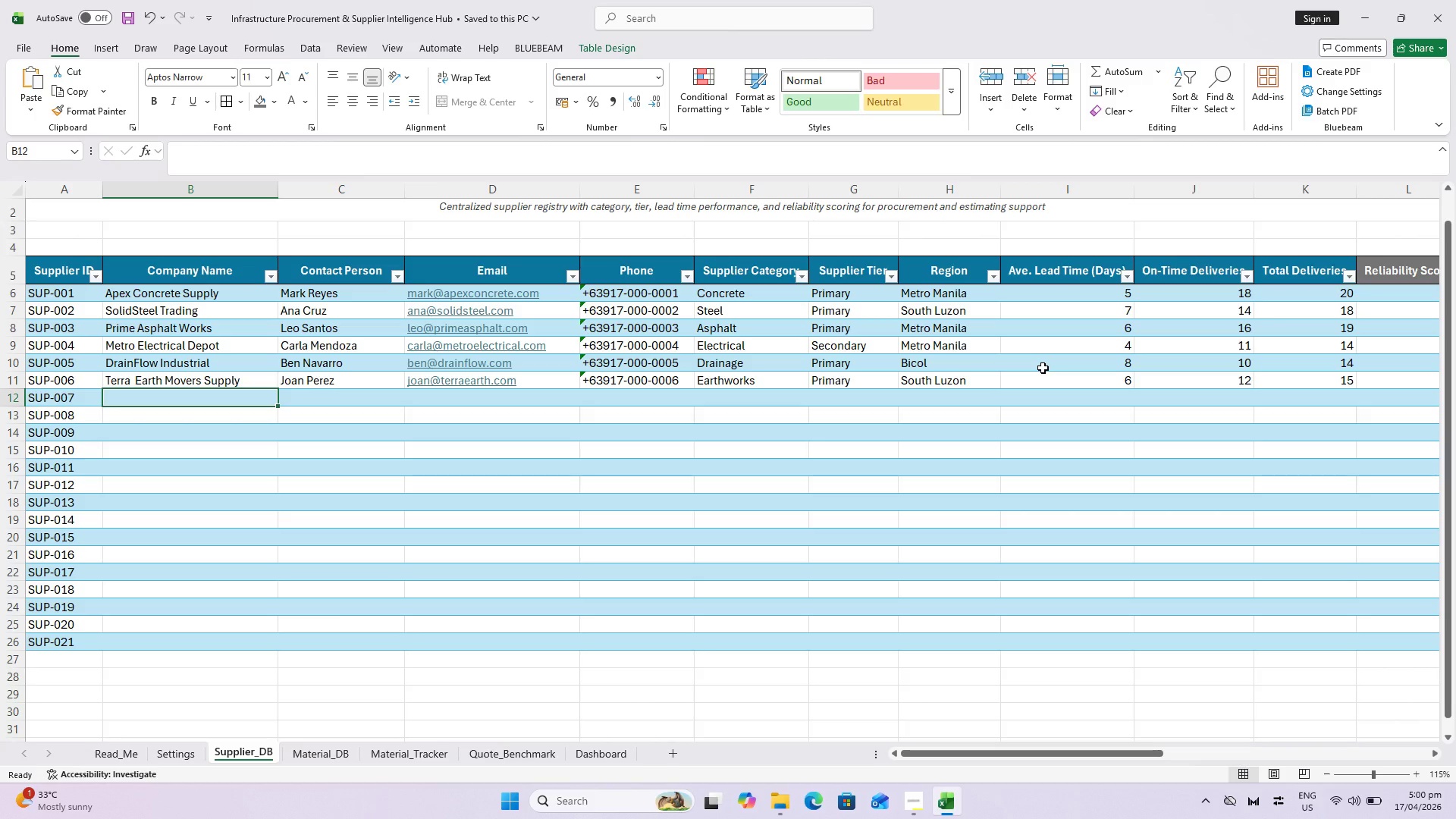 
type(Shielf)
key(Backspace)
type(d Warer)
key(Backspace)
key(Backspace)
key(Backspace)
type(terproofing Syatem)
key(Backspace)
key(Backspace)
key(Backspace)
key(Backspace)
type(stem)
 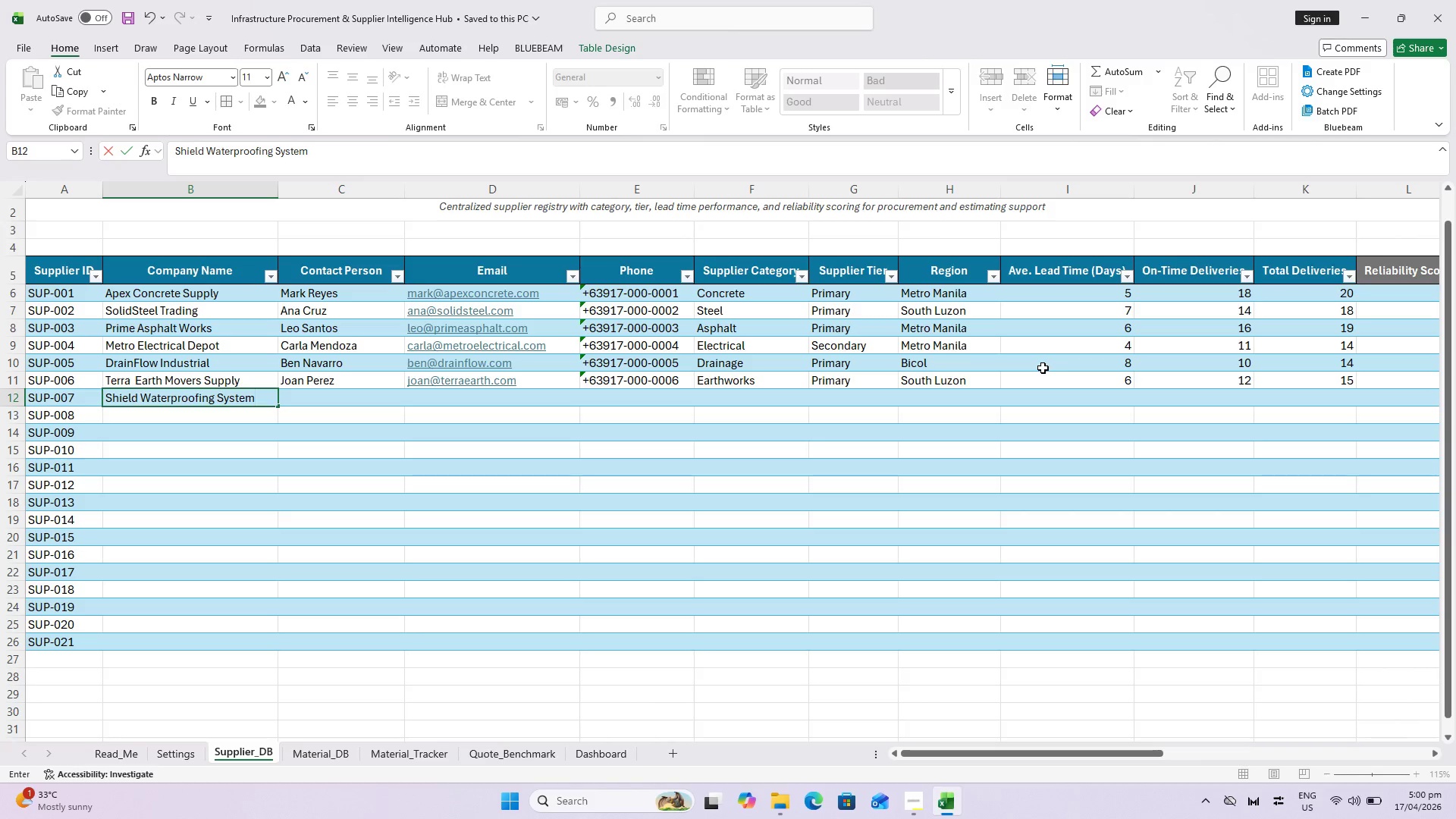 
key(S)
 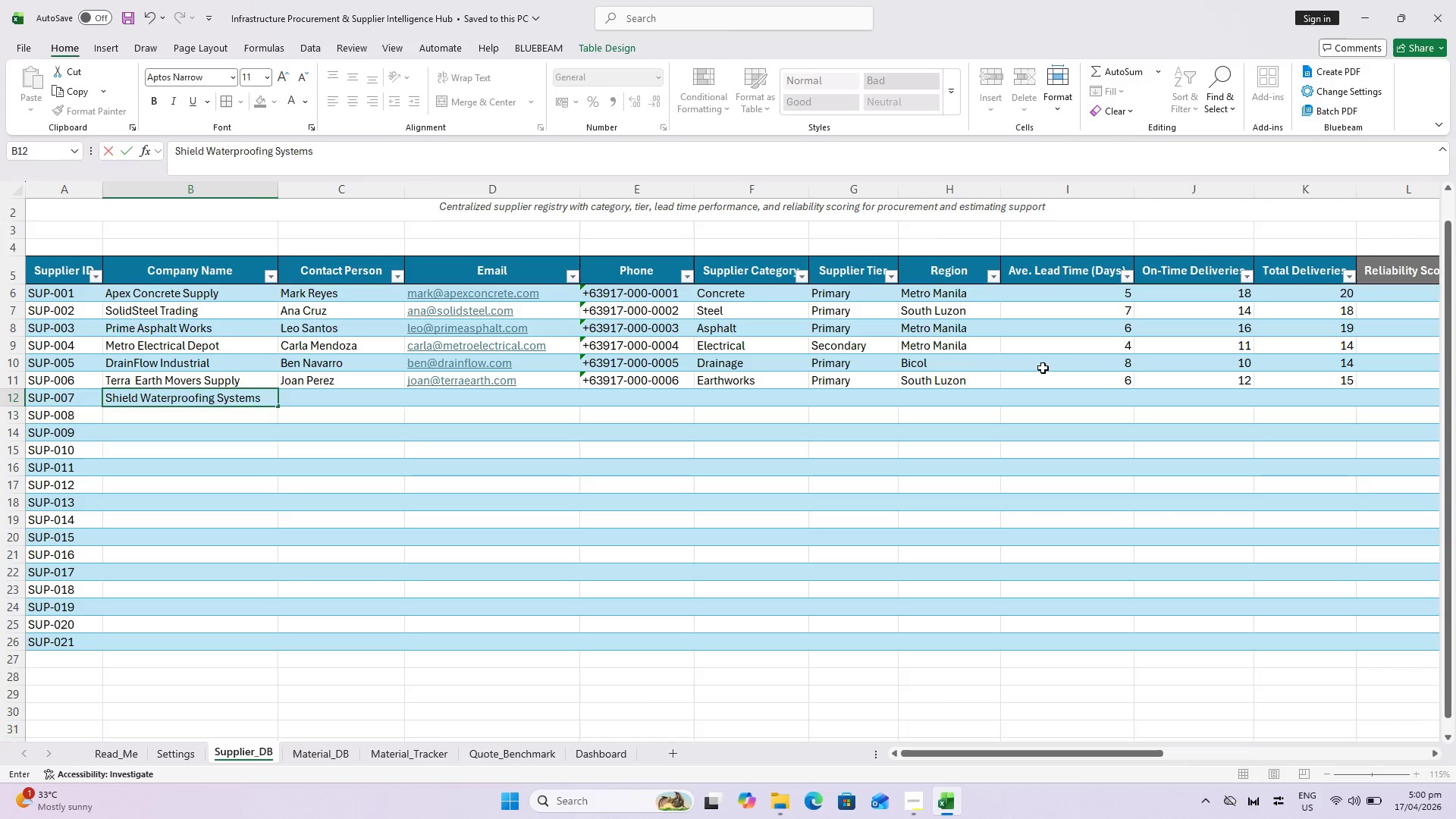 
key(ArrowRight)
 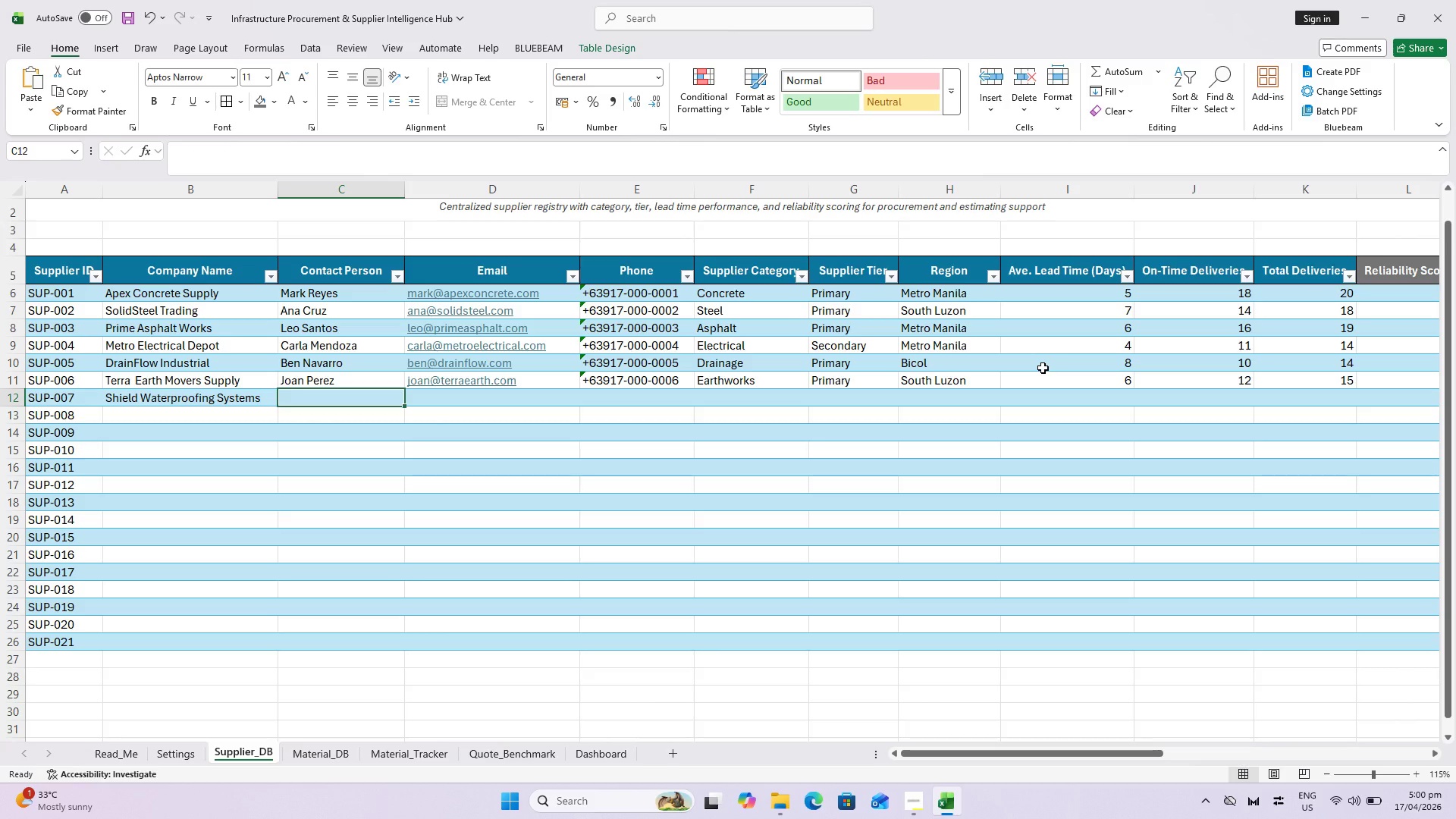 
type(Chris Dela toree)
key(Backspace)
key(Backspace)
key(Backspace)
key(Backspace)
key(Backspace)
type(Torre)
 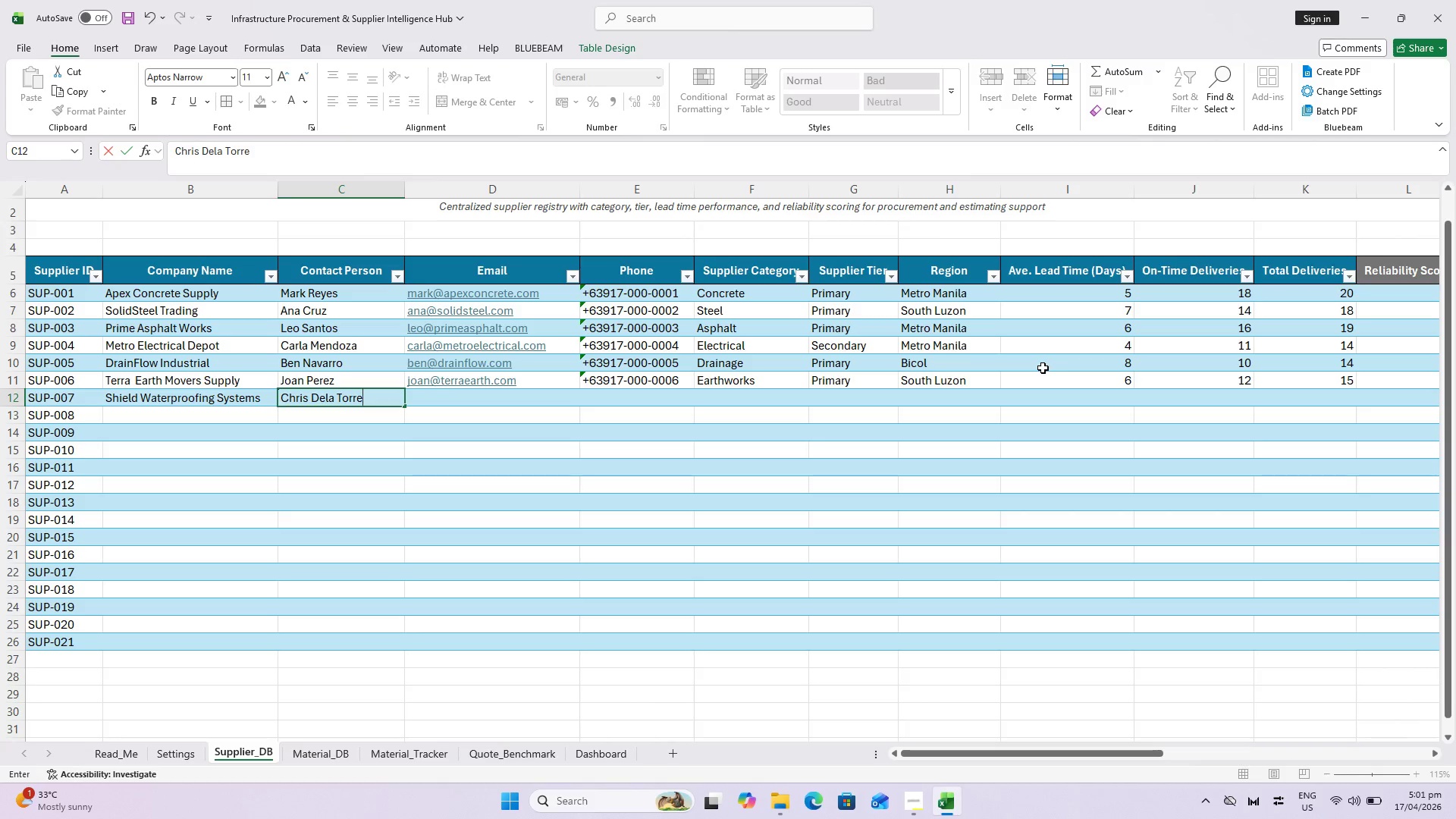 
key(ArrowRight)
 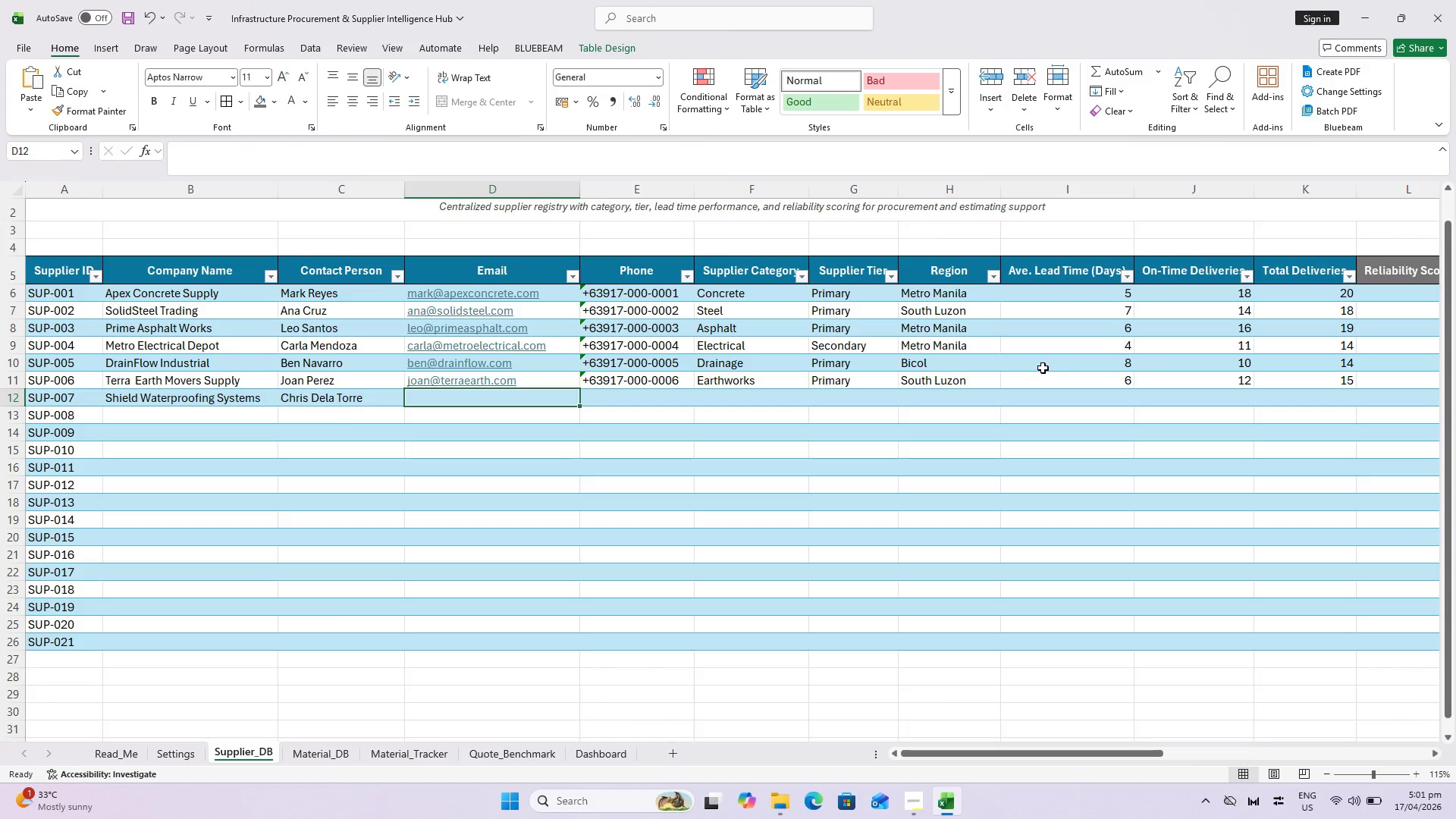 
type(chris@shie;d)
key(Backspace)
key(Backspace)
type(ldware)
key(Backspace)
key(Backspace)
type(terproof)
 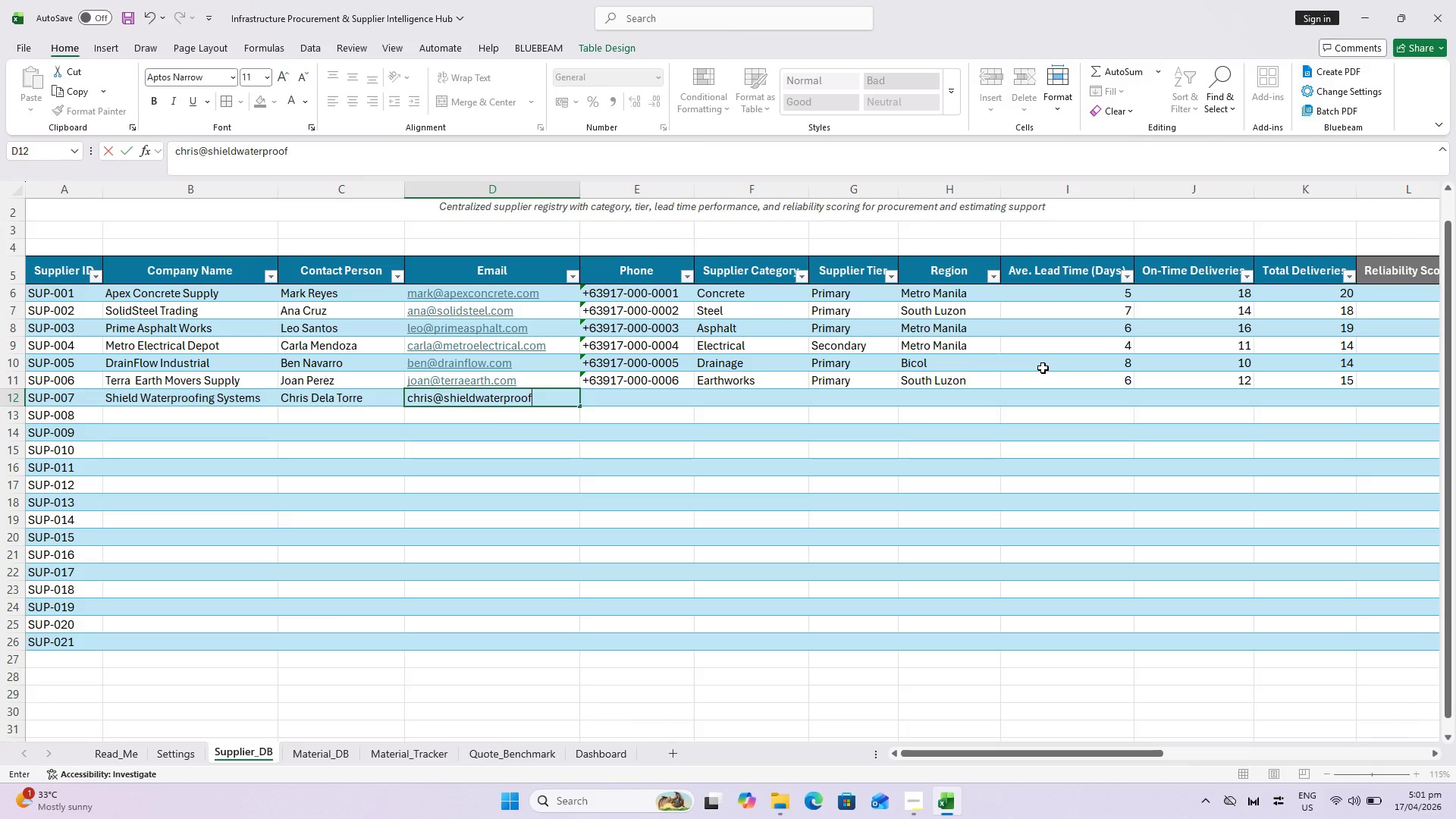 
type(.com)
 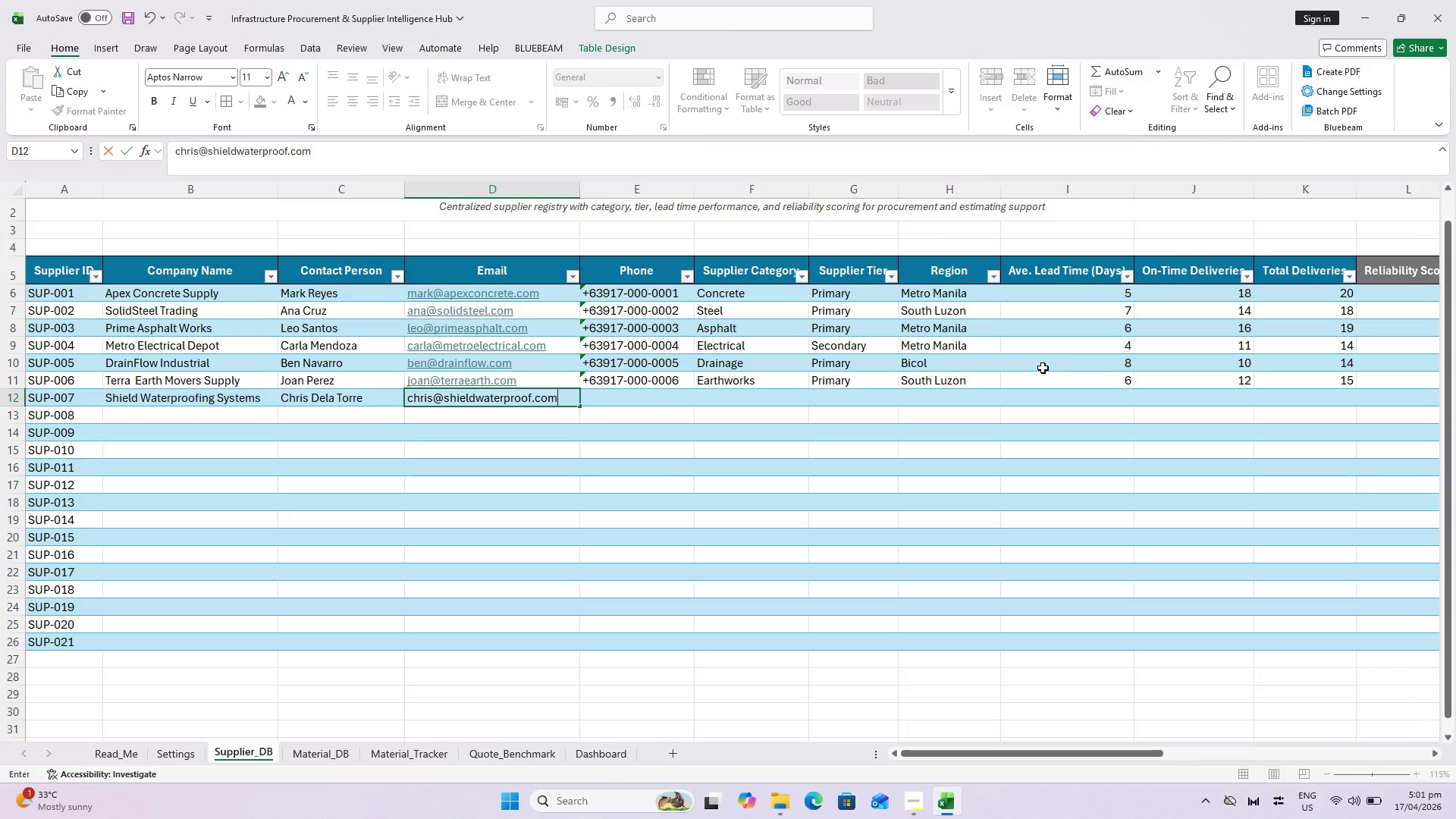 
key(ArrowRight)
 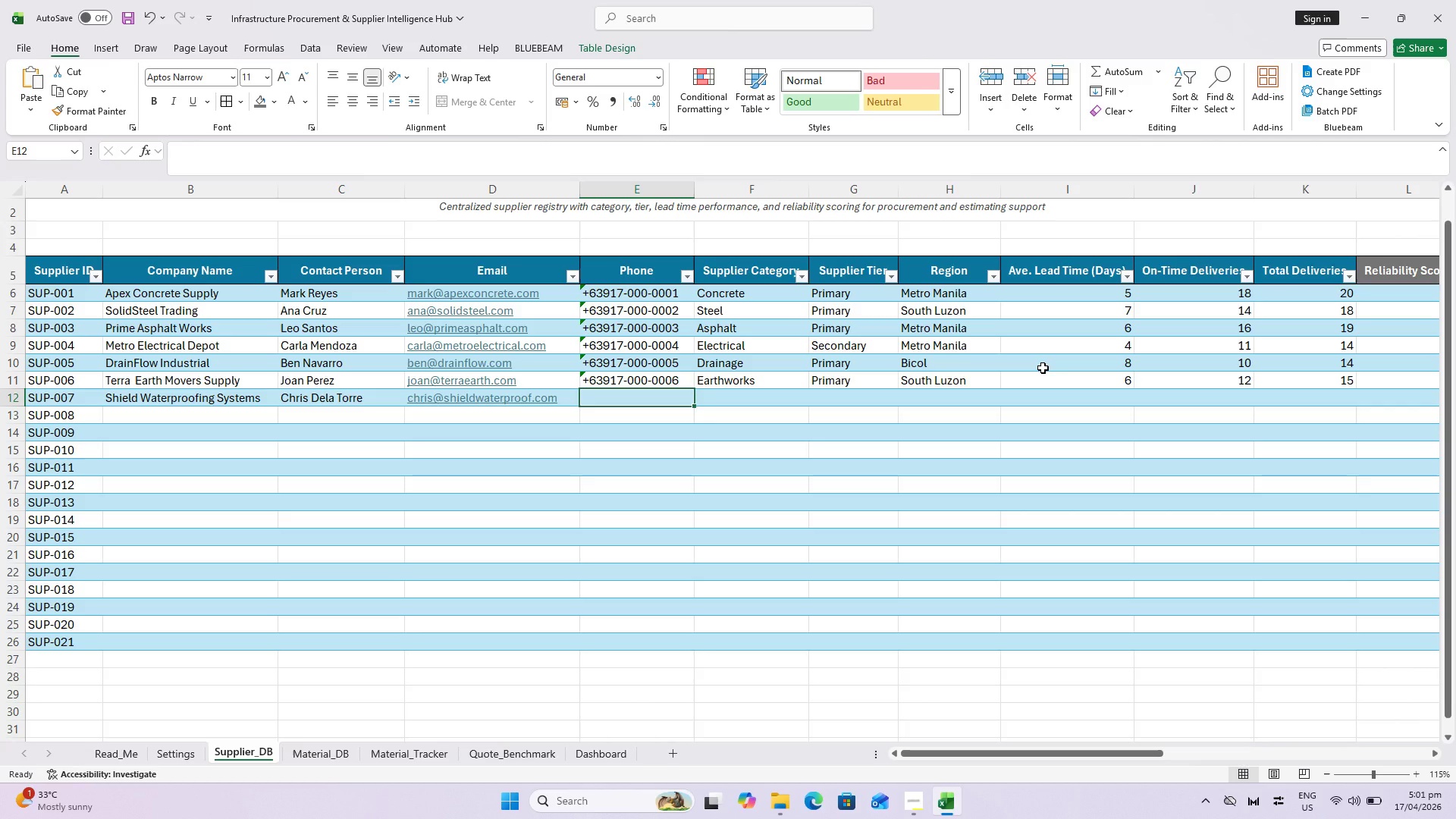 
key(Control+S)
 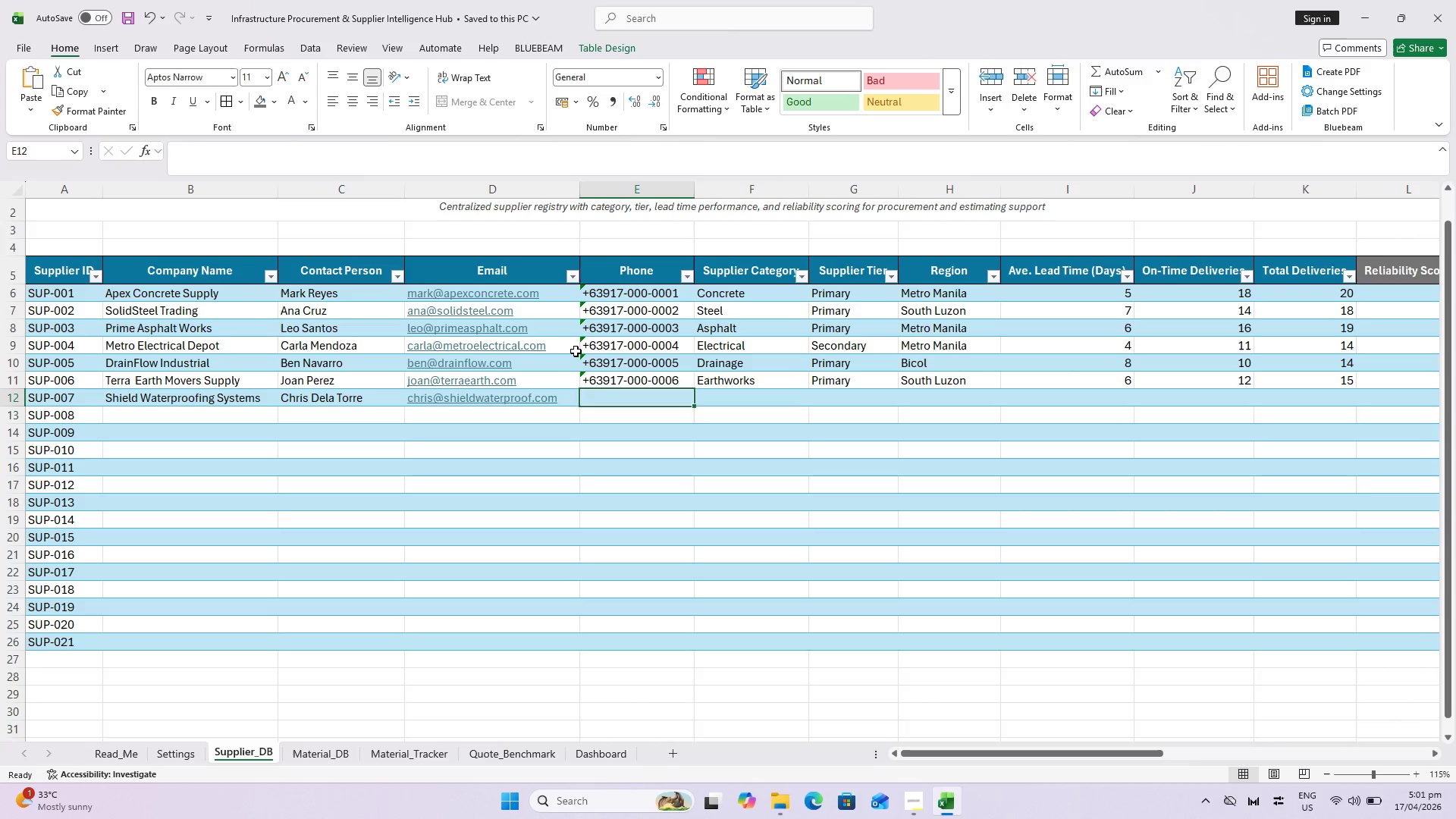 
left_click([632, 385])
 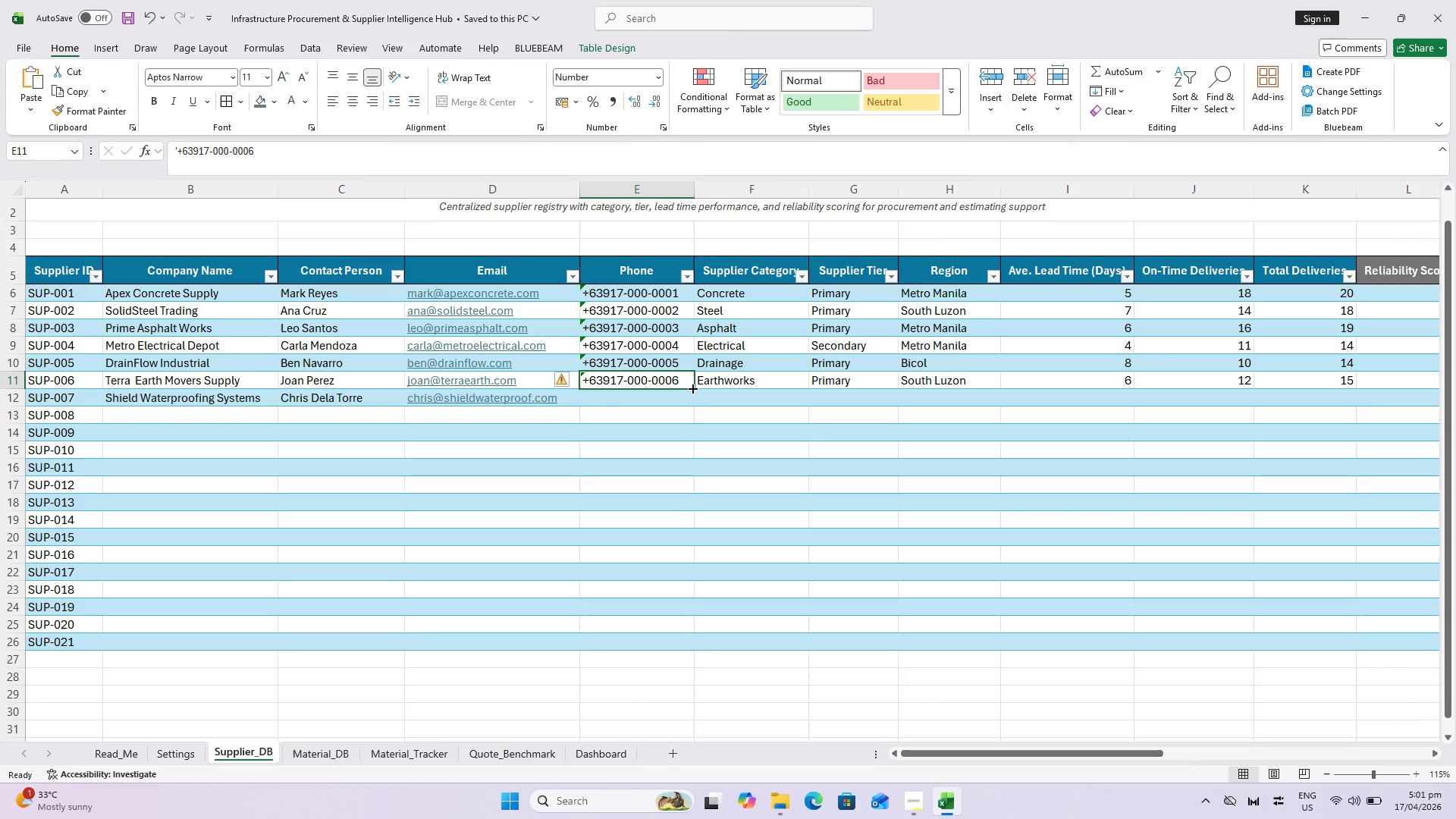 
left_click([679, 381])
 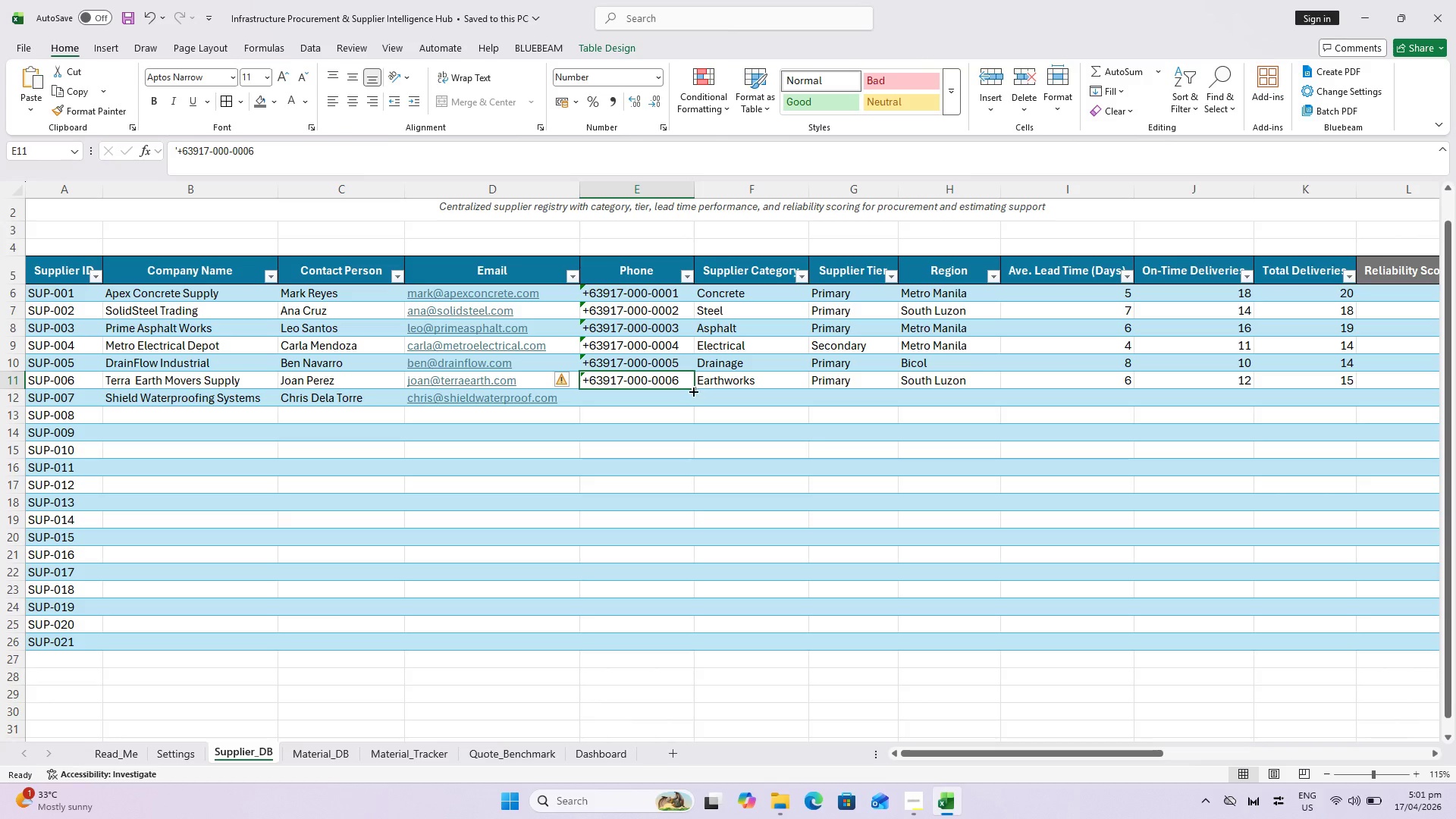 
left_click_drag(start_coordinate=[692, 388], to_coordinate=[691, 408])
 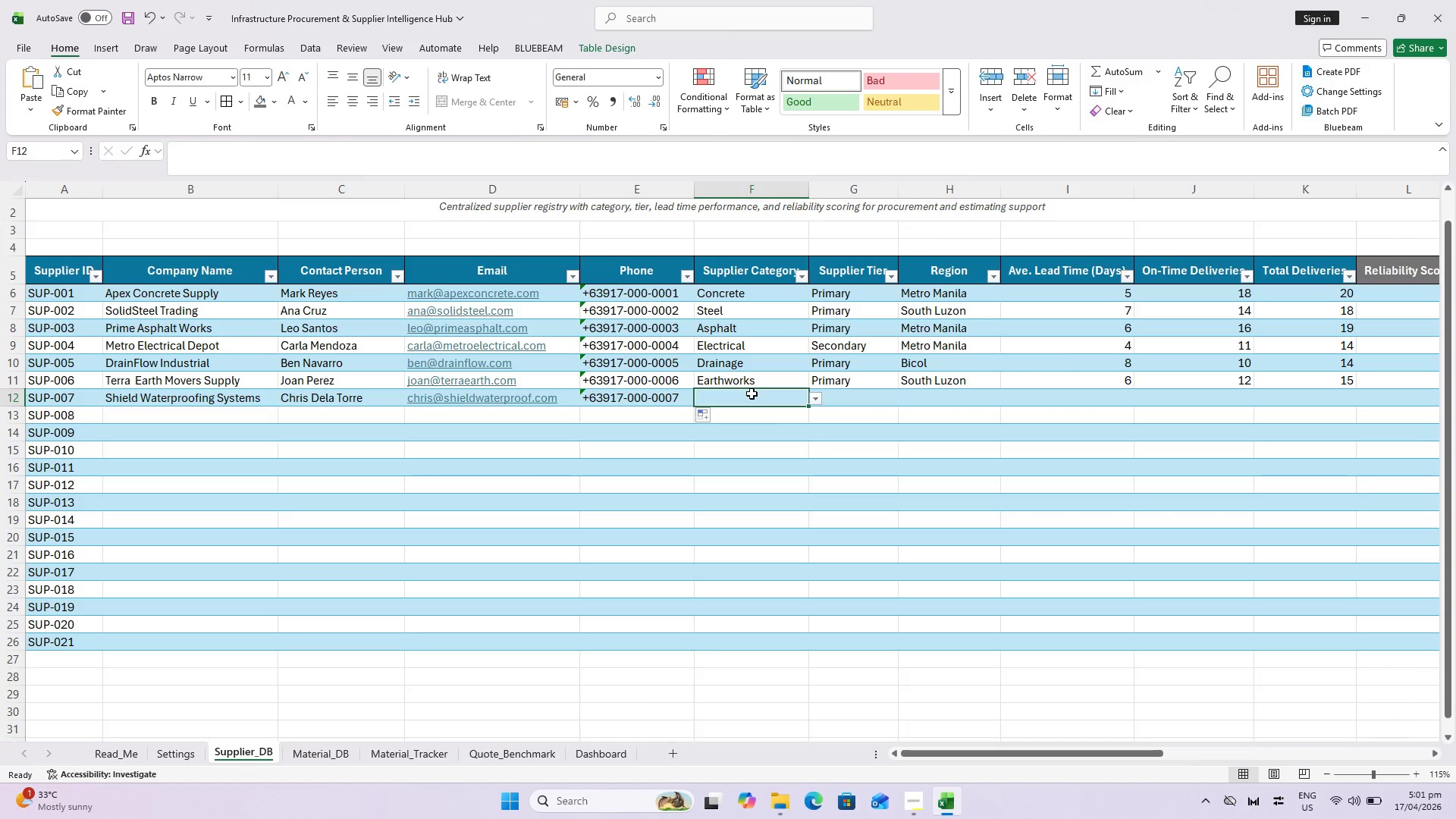 
key(Control+S)
 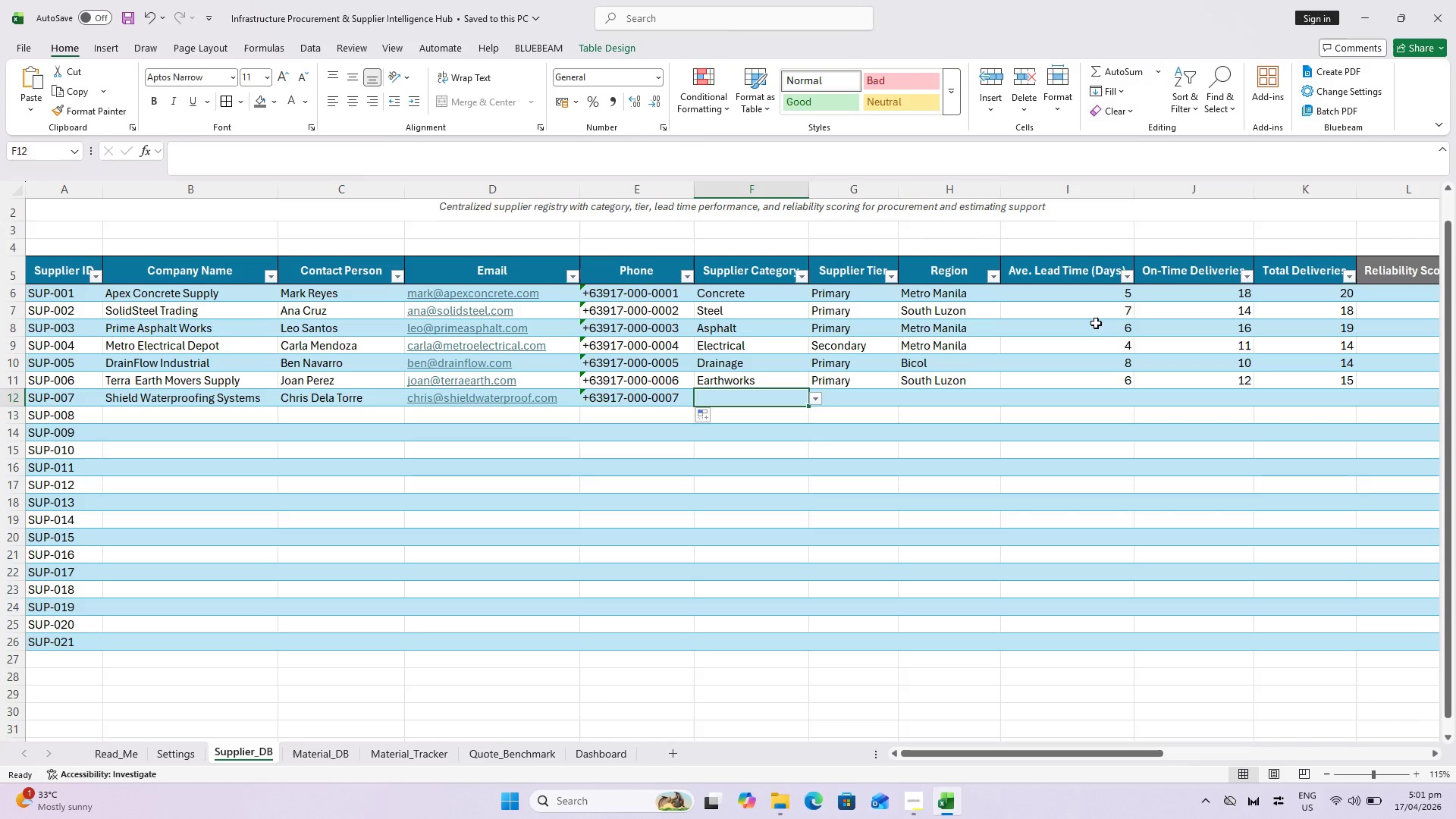 
wait(15.53)
 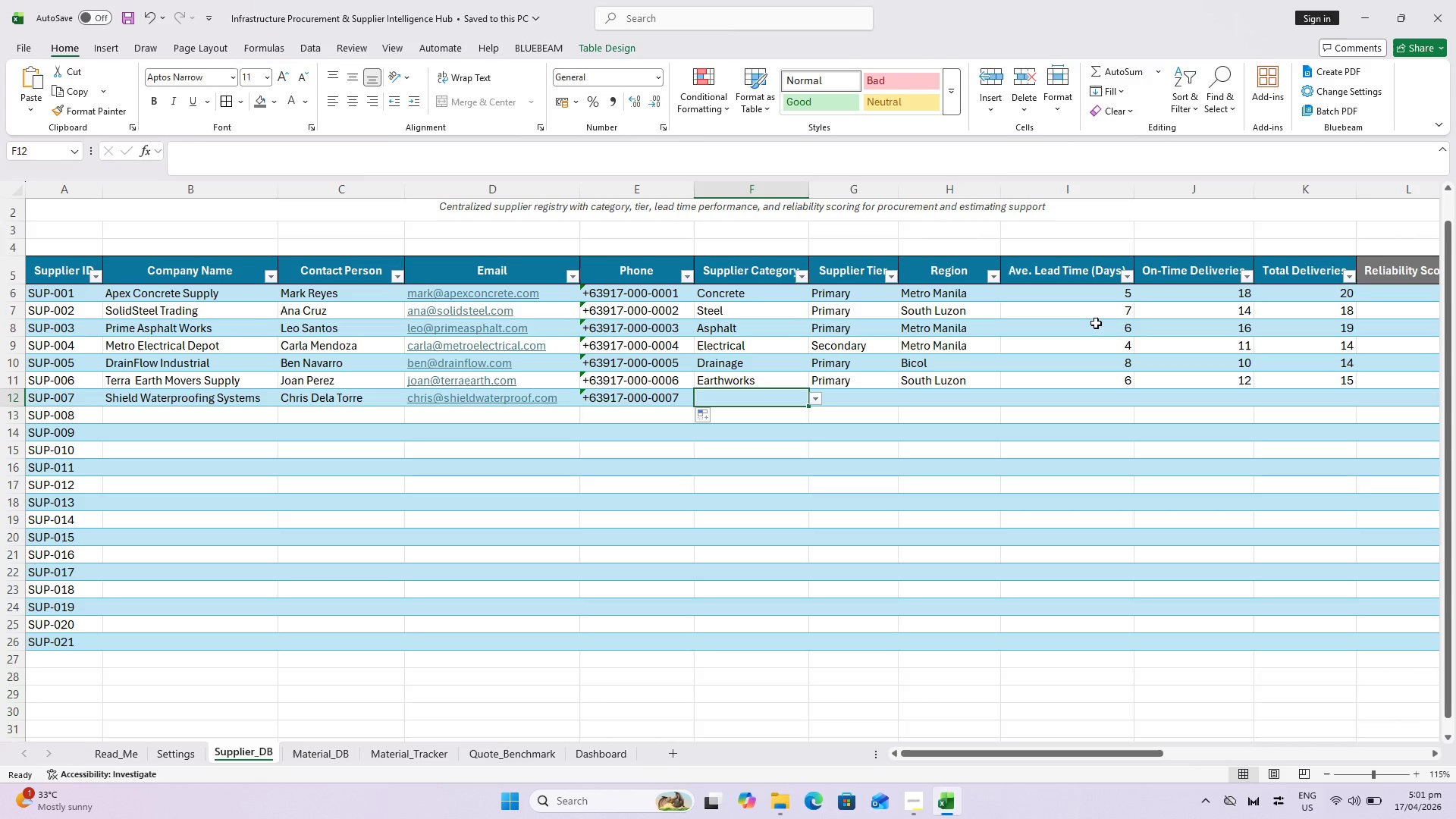 
left_click([779, 492])
 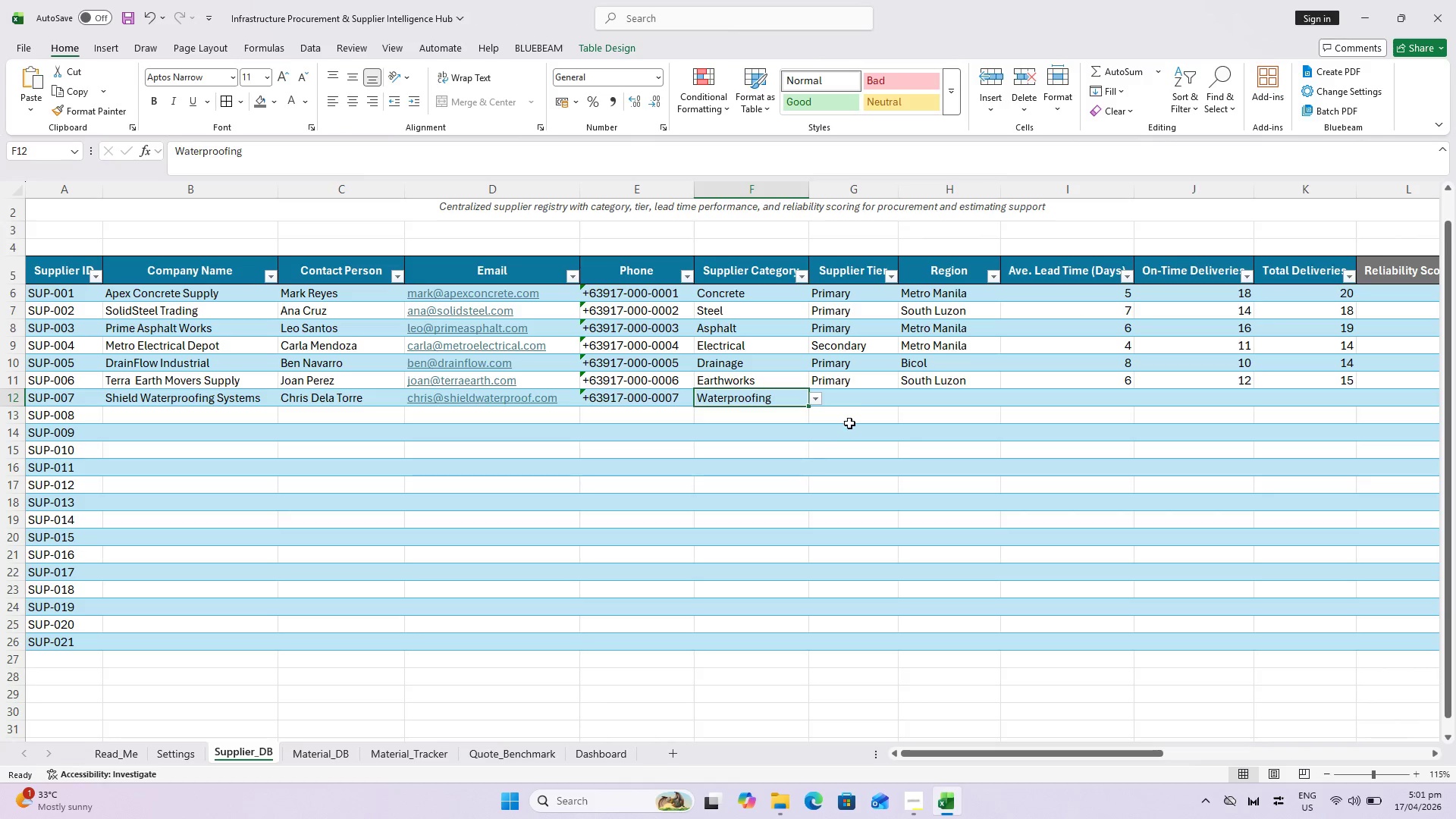 
mouse_move([842, 416])
 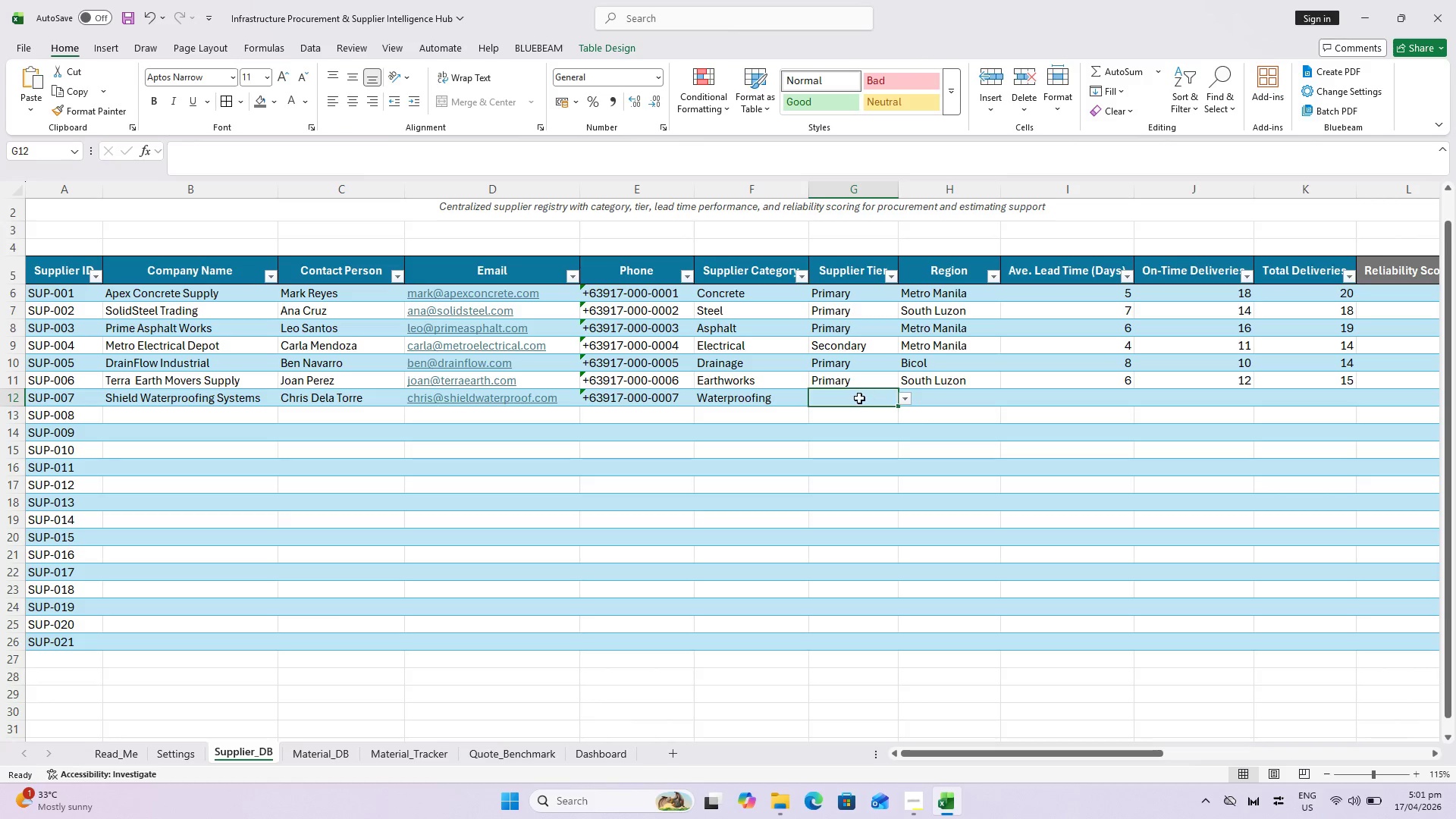 
wait(8.87)
 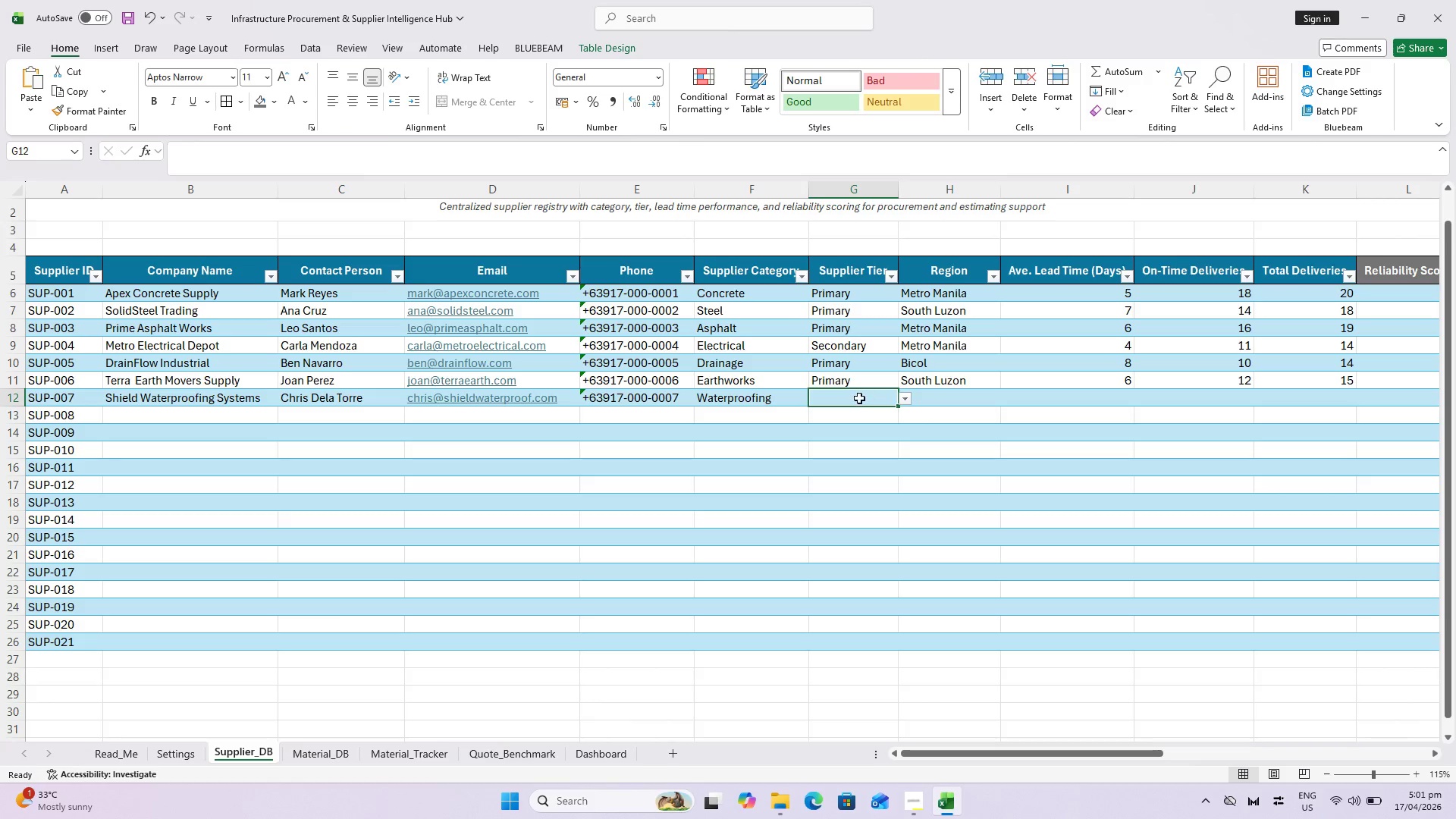 
left_click([884, 425])
 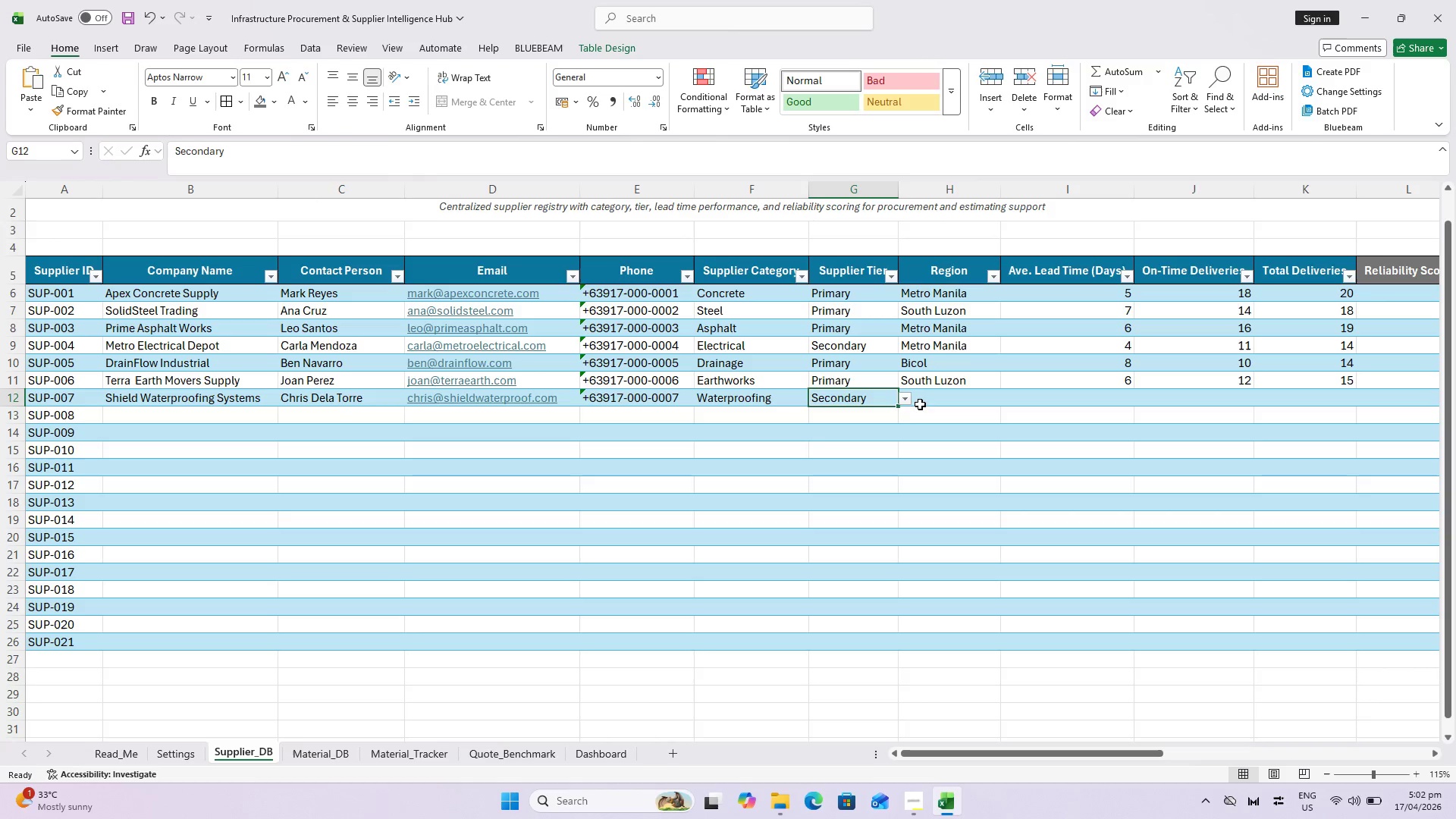 
left_click([921, 401])
 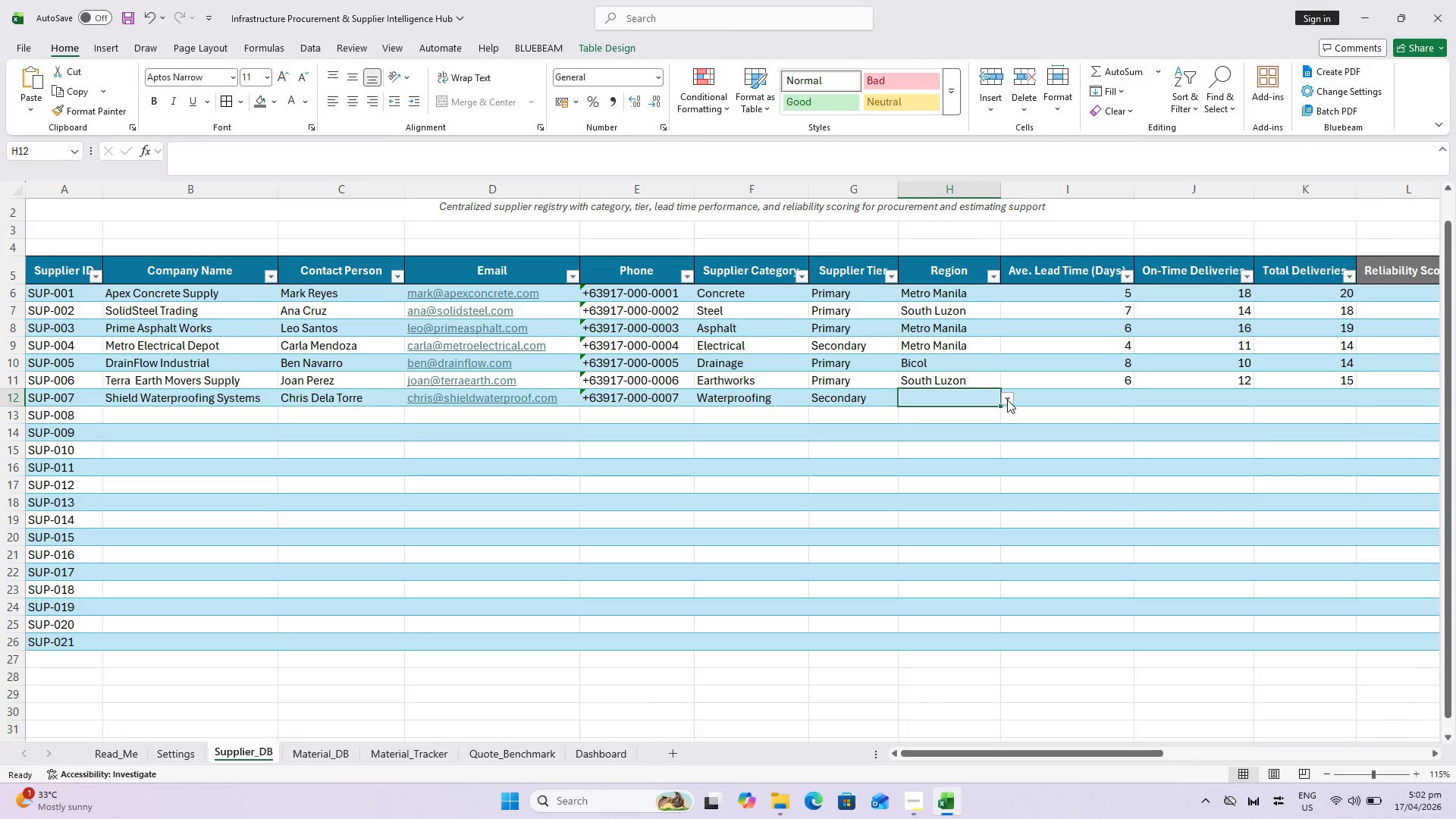 
left_click([1007, 400])
 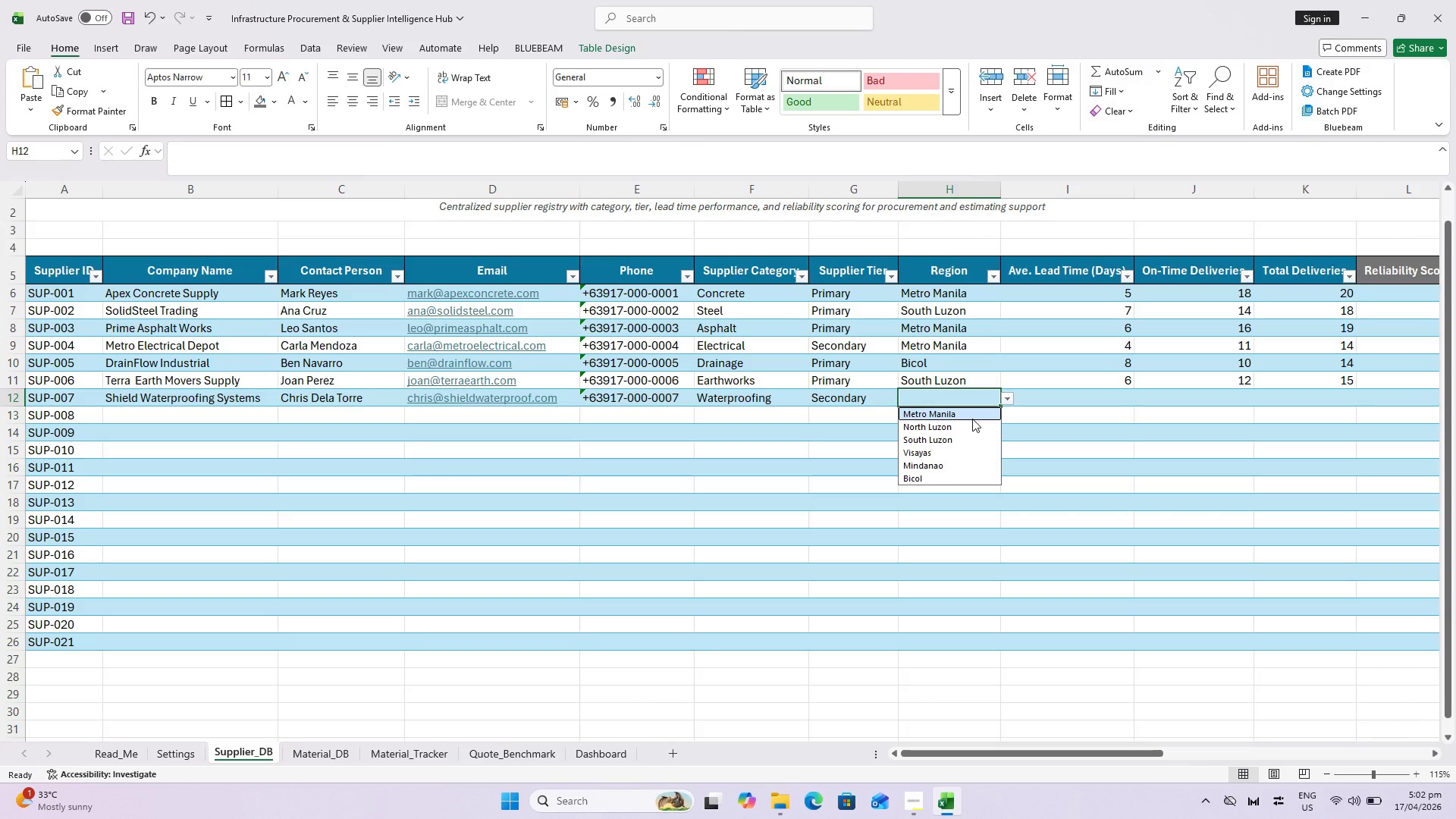 
left_click([972, 419])
 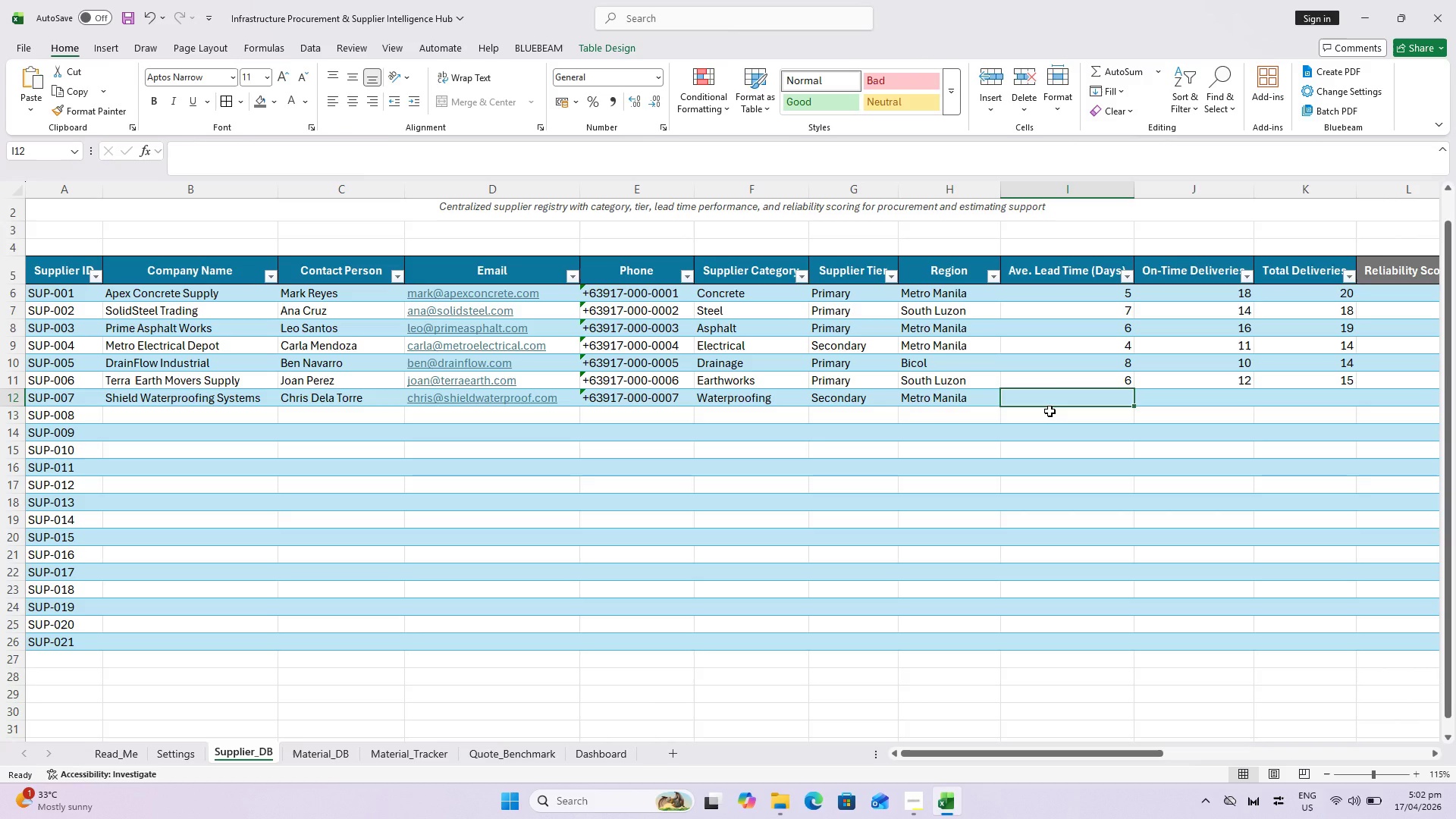 
key(9)
 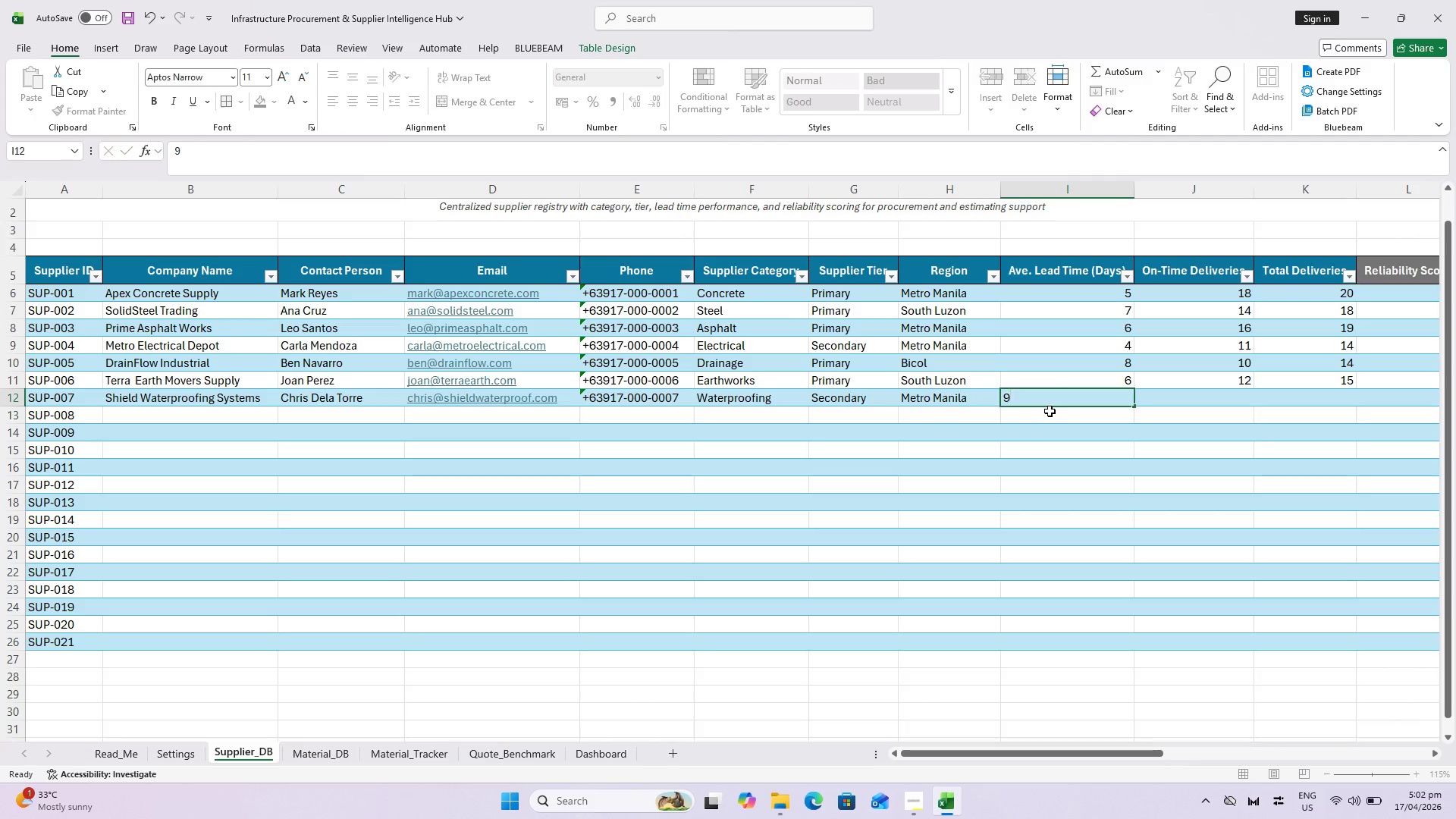 
key(ArrowRight)
 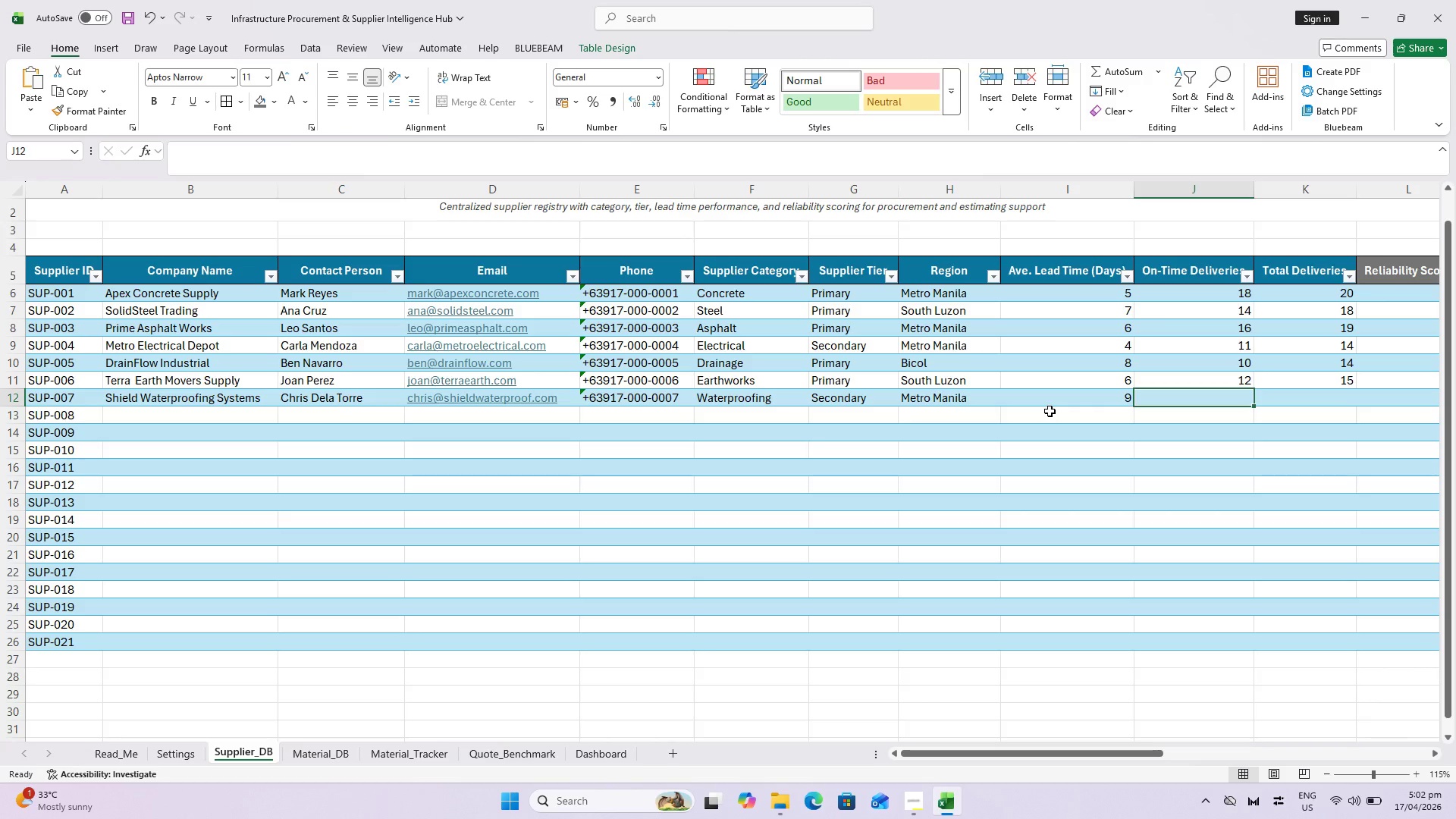 
key(8)
 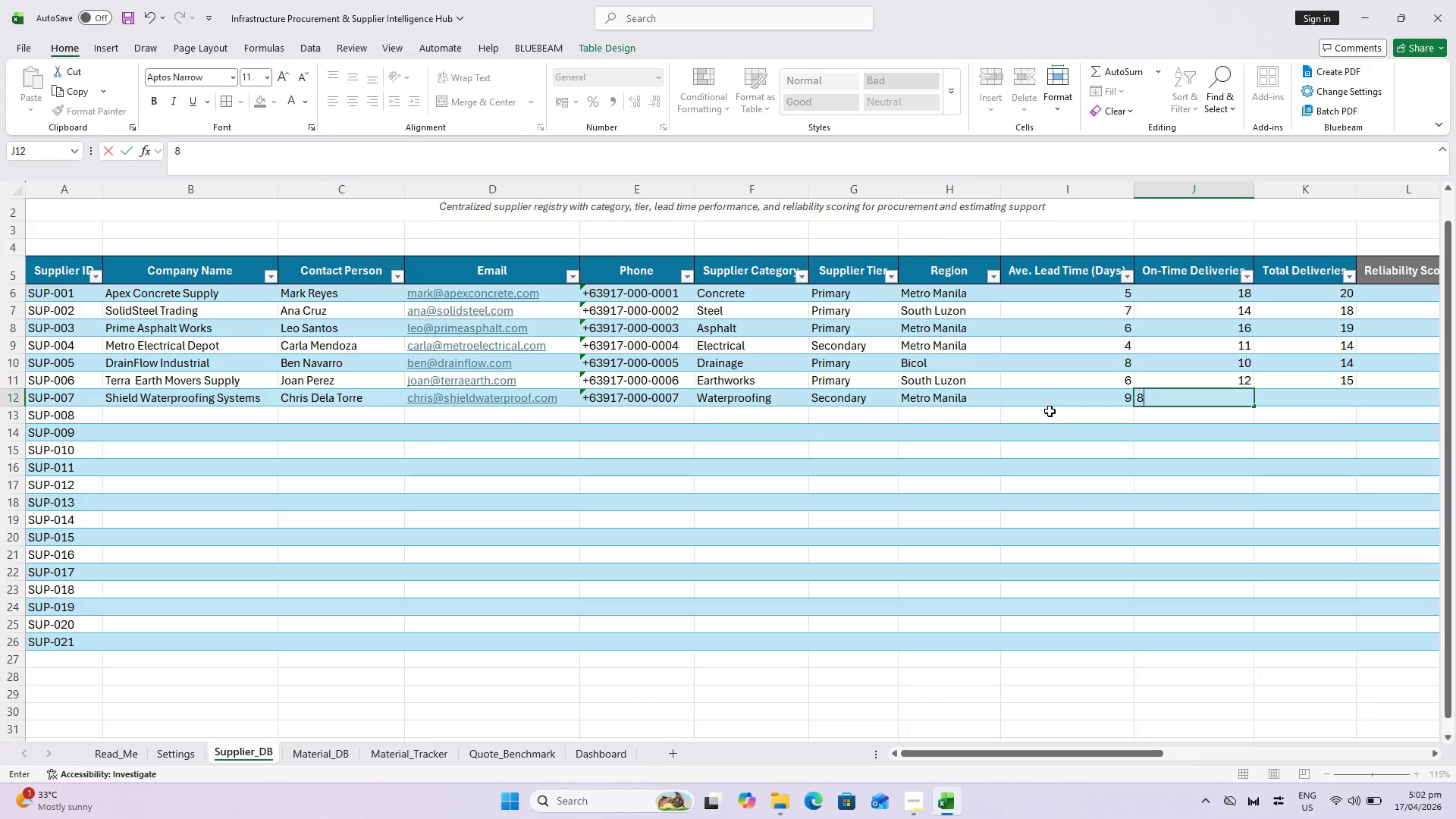 
key(ArrowRight)
 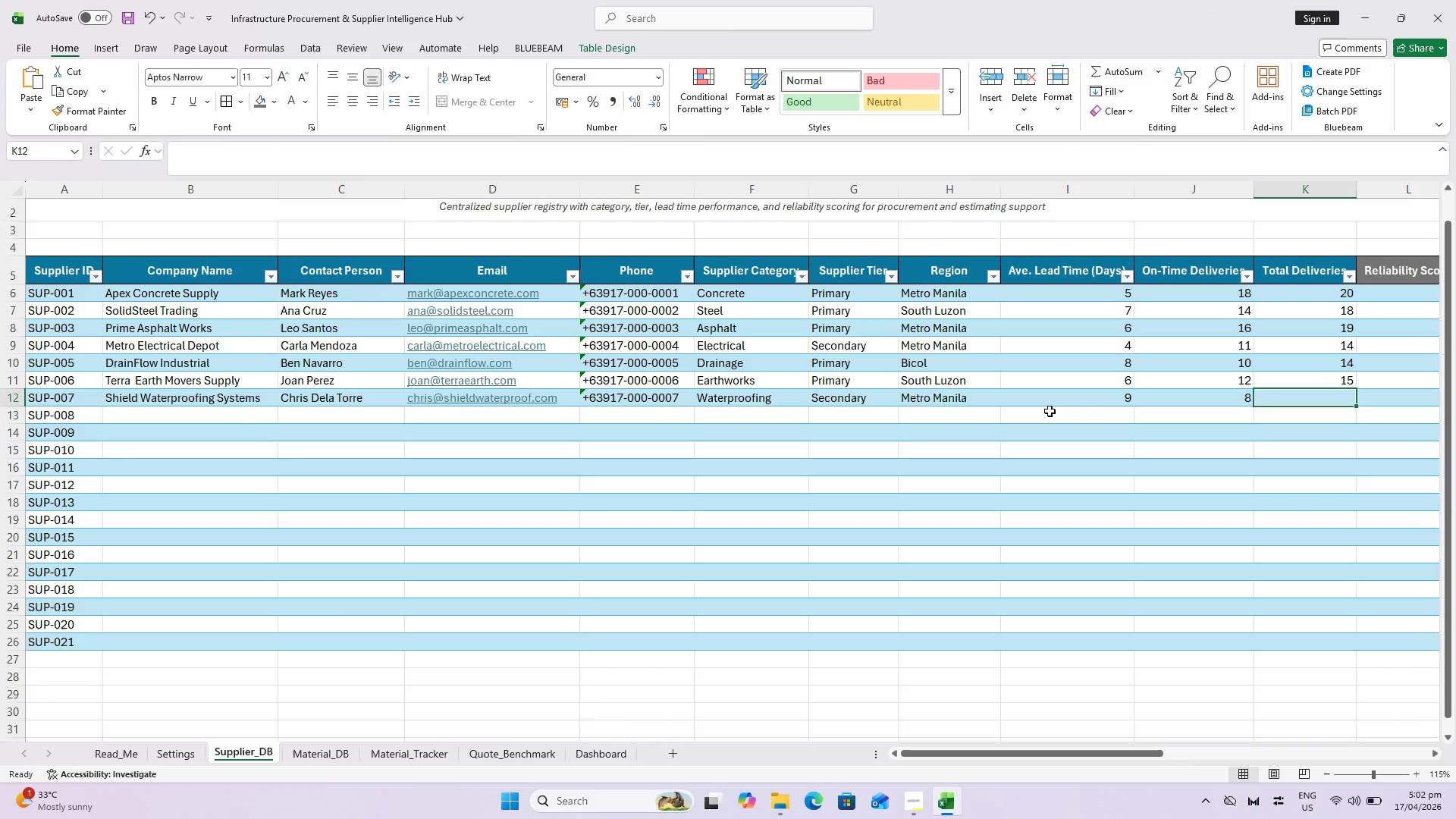 
type(13)
 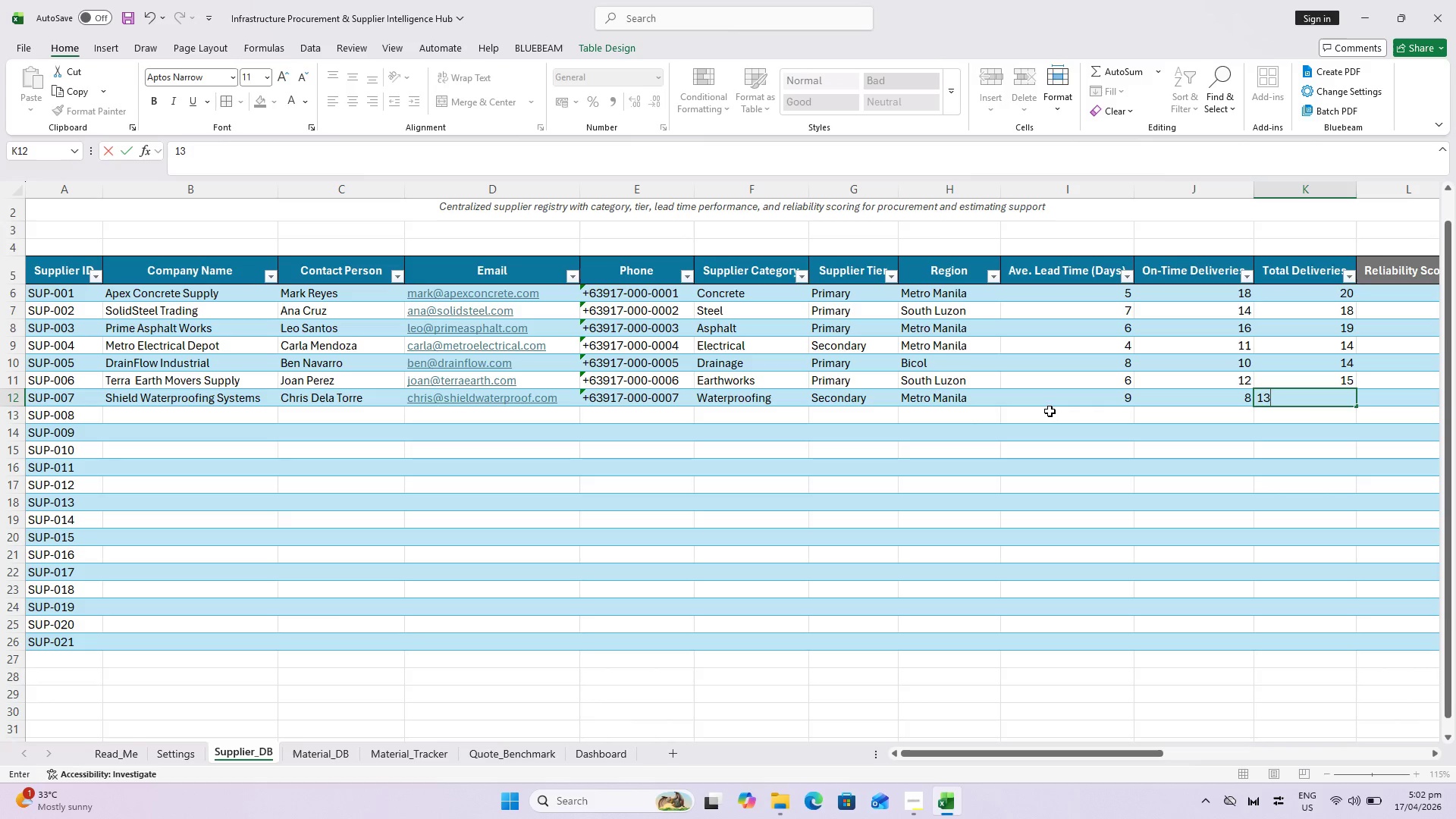 
wait(5.34)
 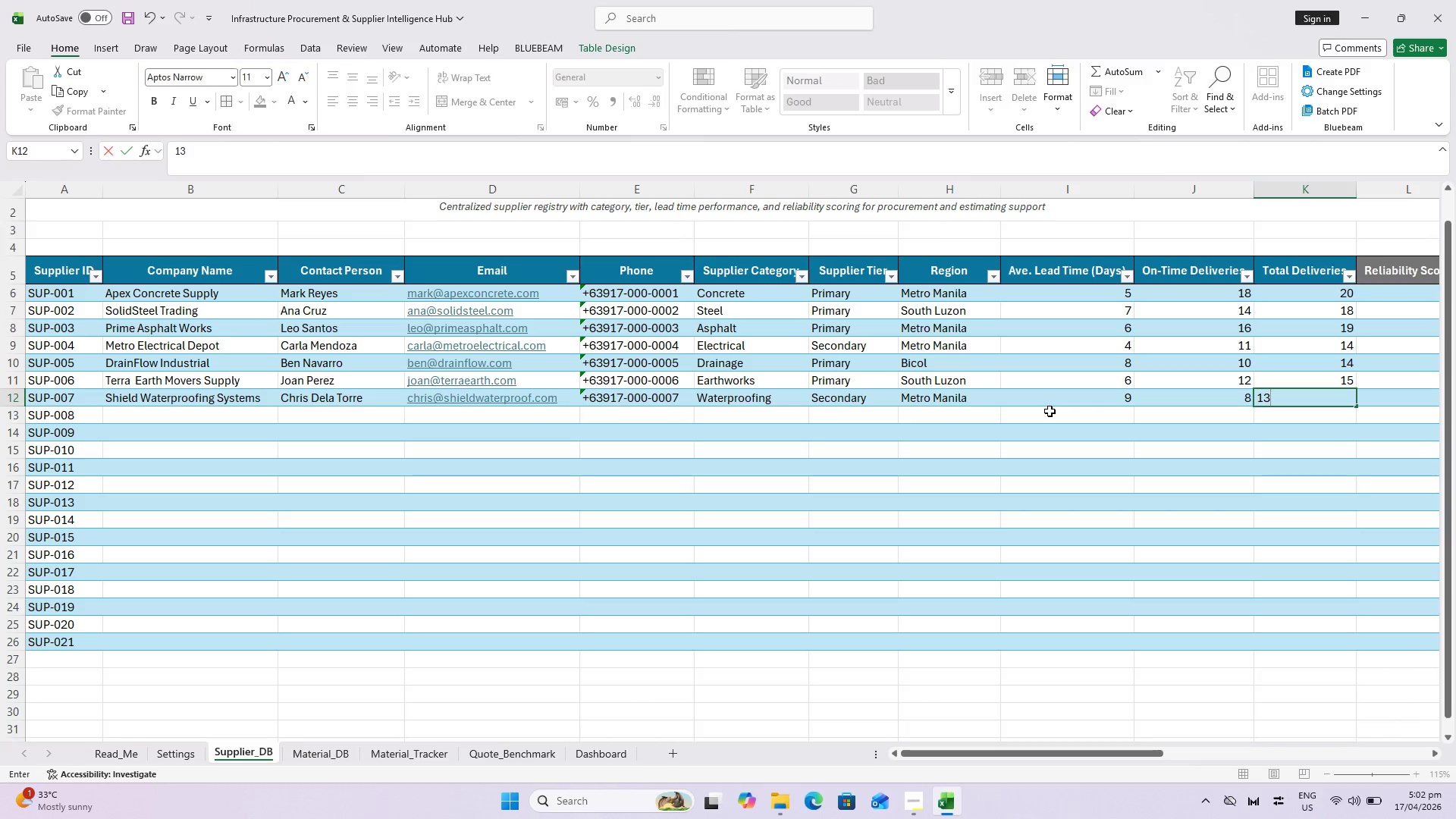 
key(Enter)
 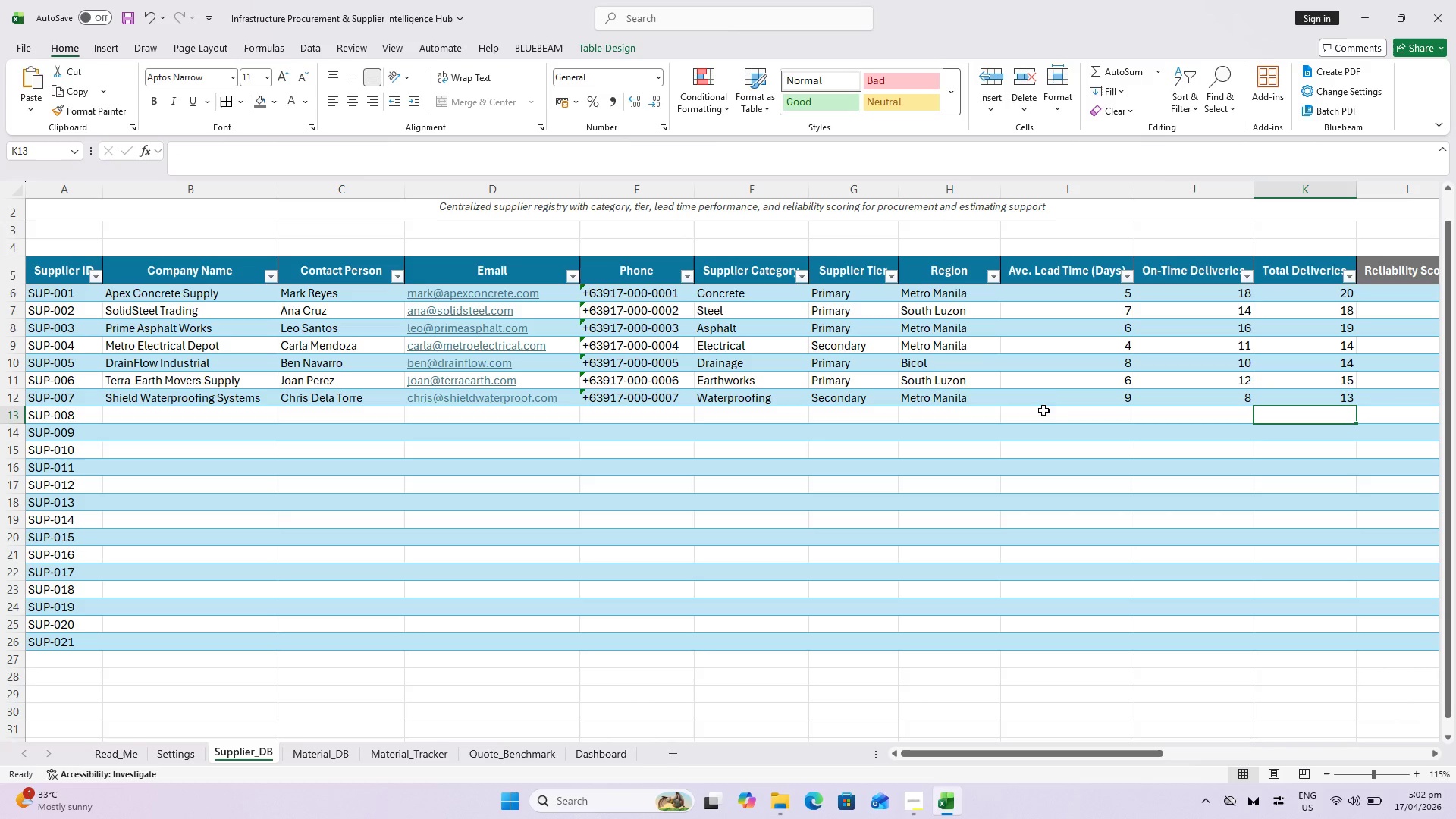 
key(Control+S)
 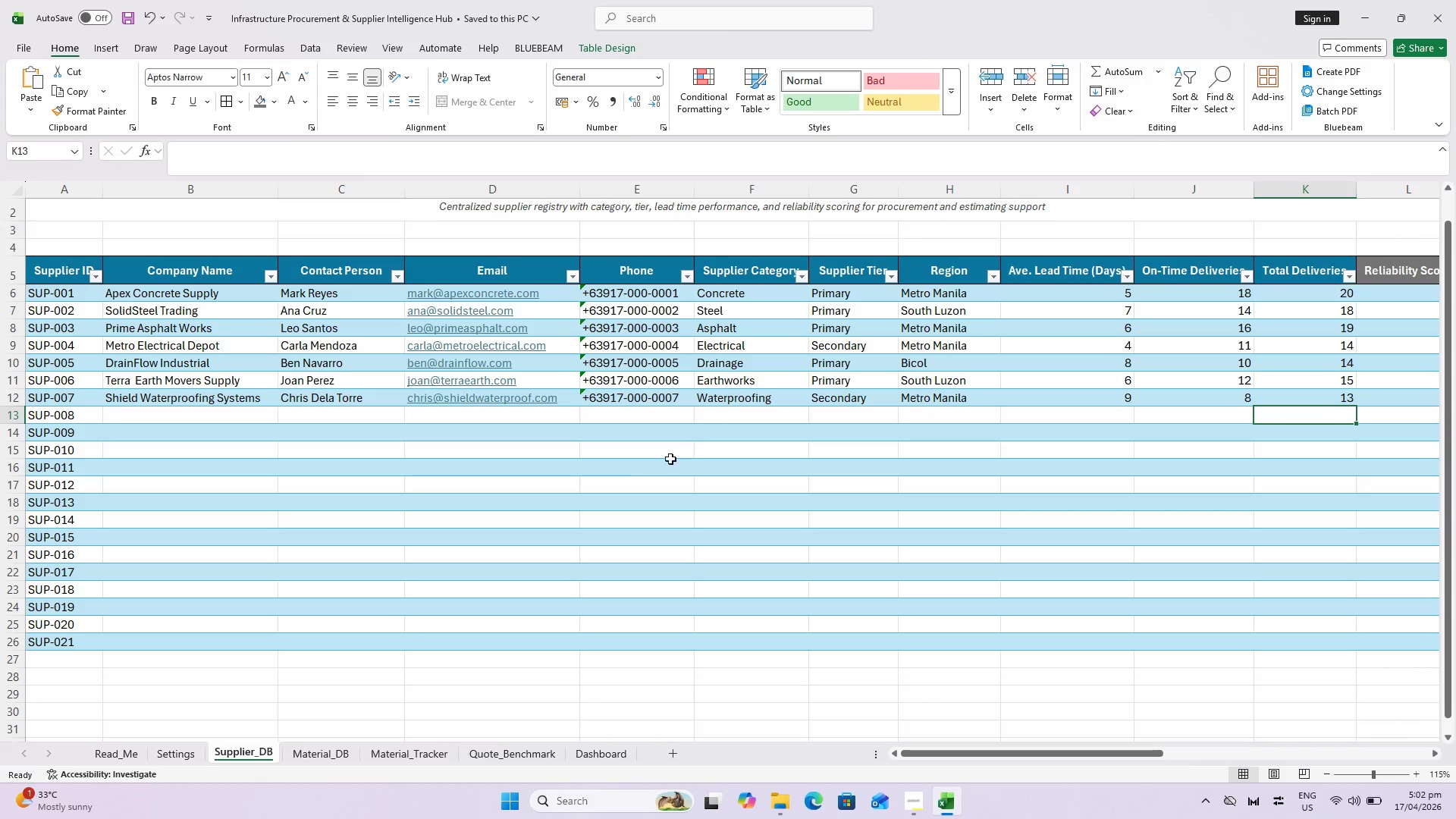 
key(Control+S)
 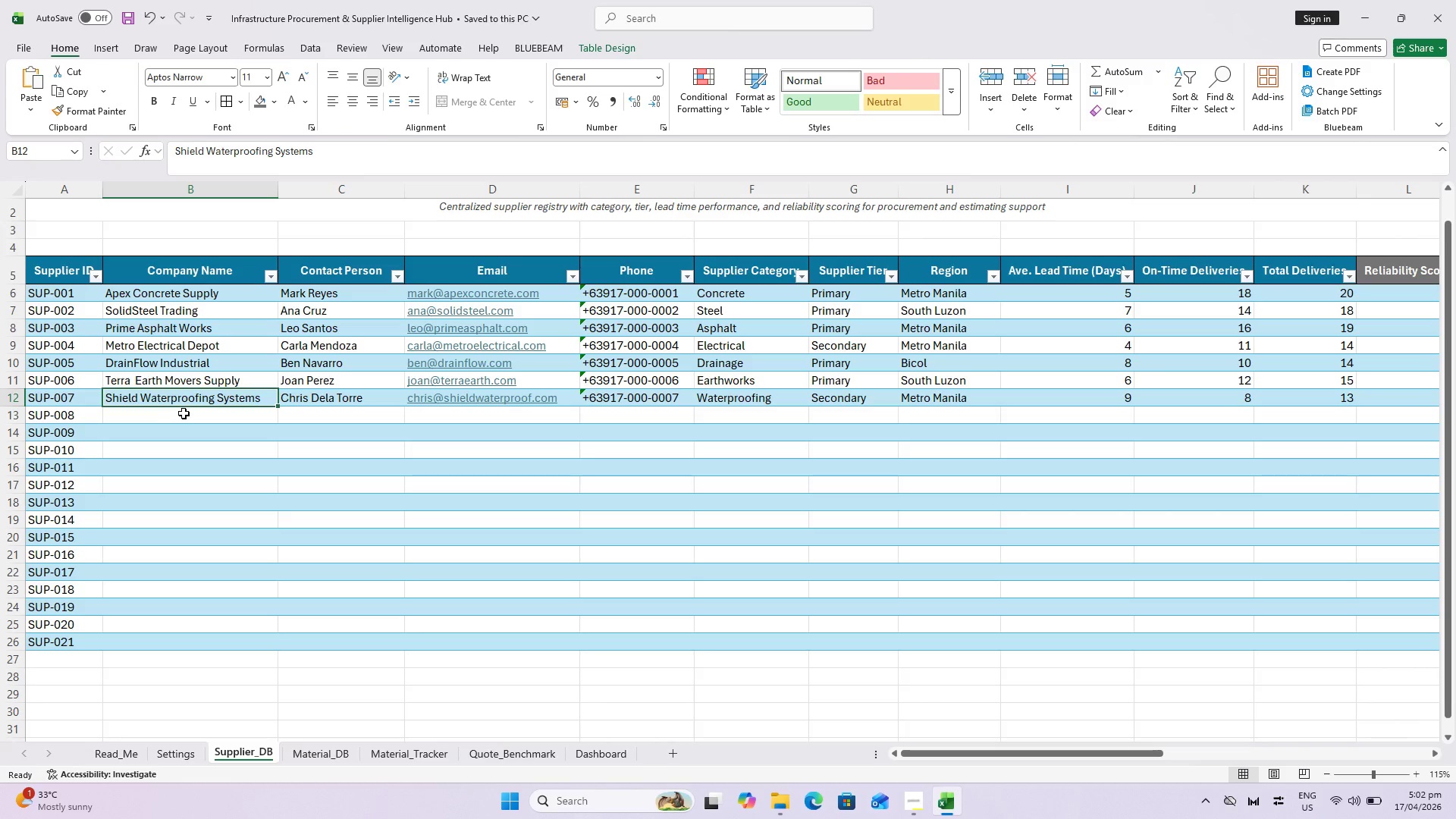 
left_click([184, 413])
 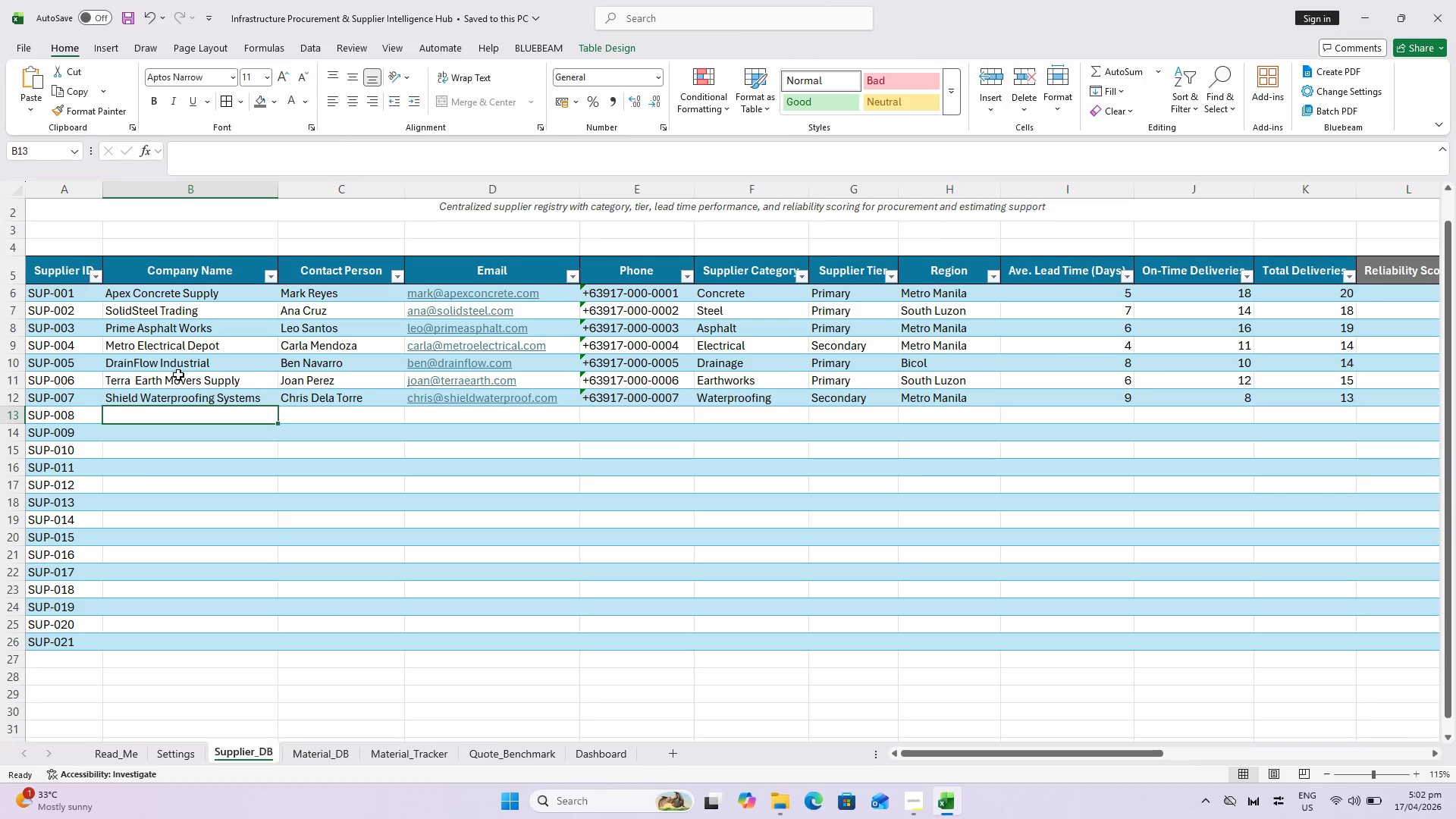 
wait(17.75)
 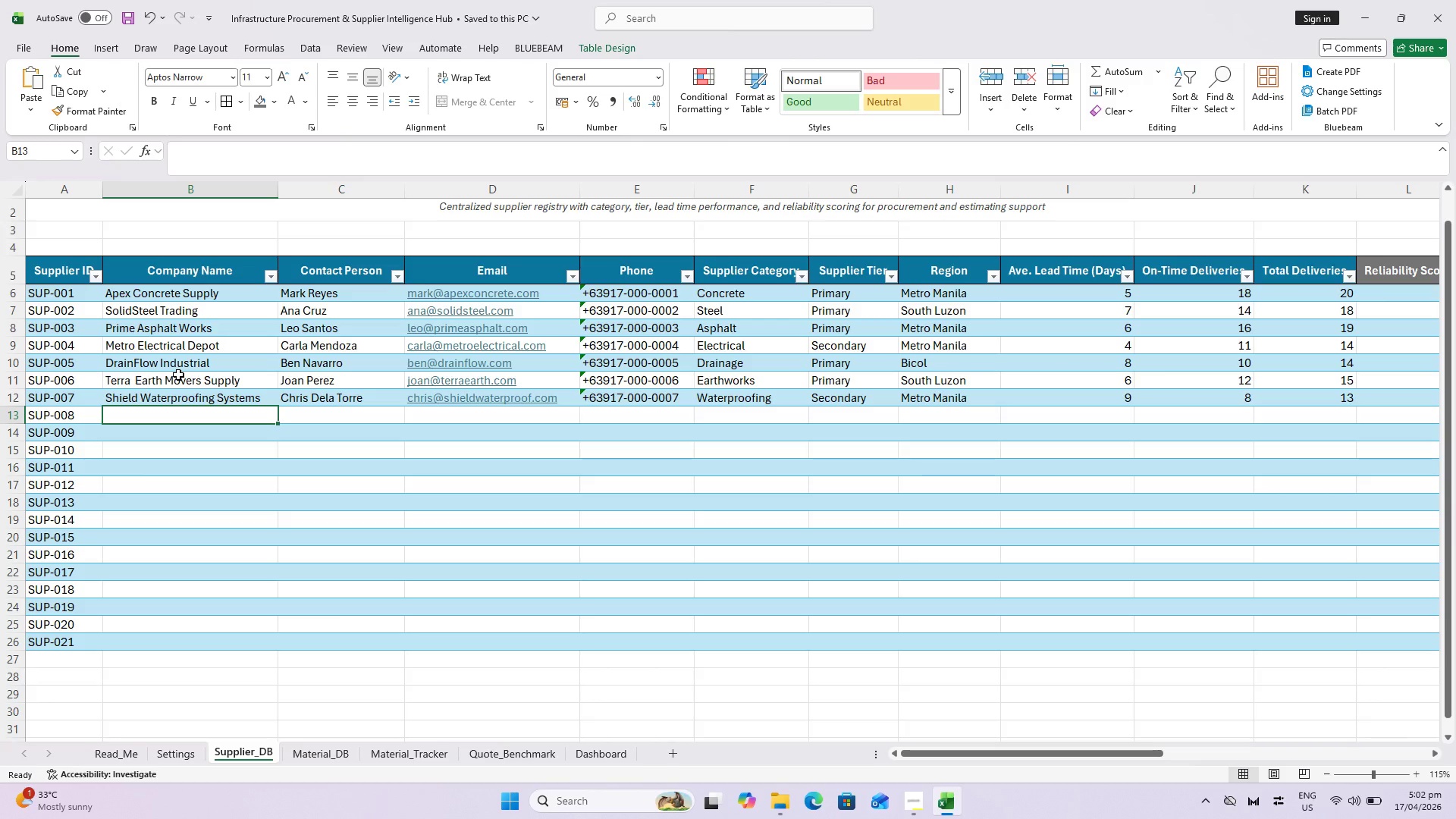 
type(Build Core Gew)
key(Backspace)
key(Backspace)
type(eneral Supply)
 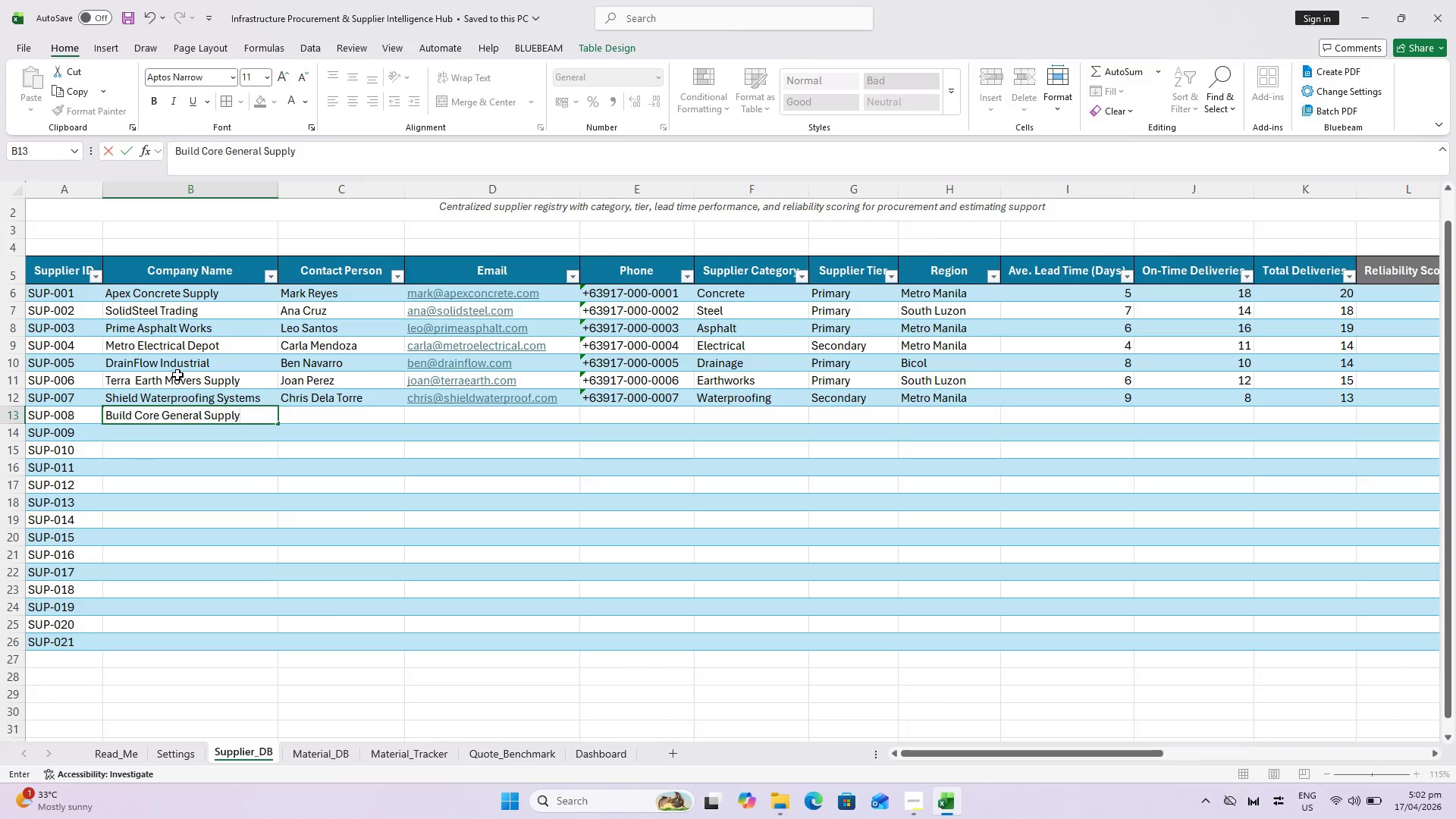 
key(ArrowRight)
 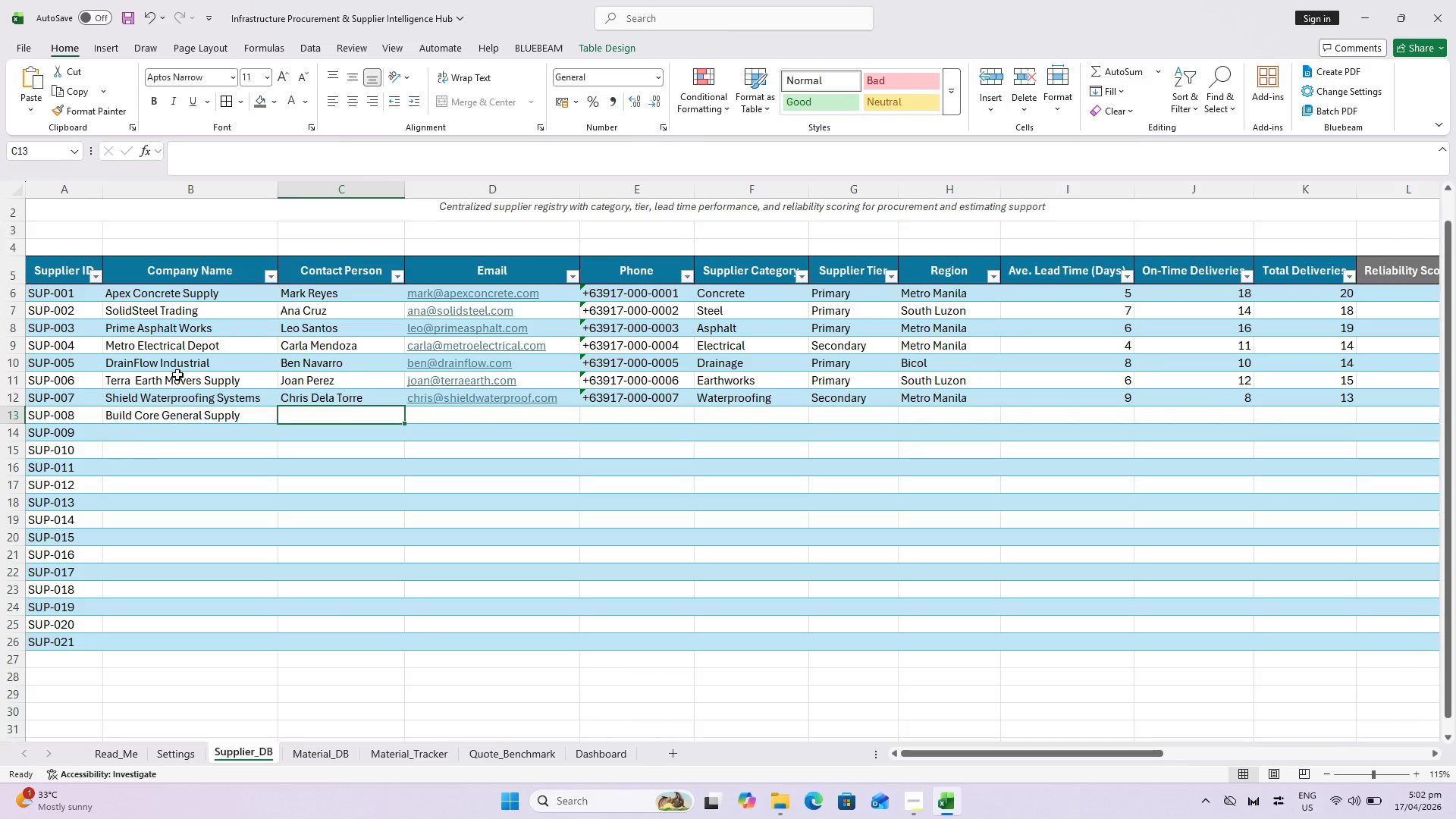 
type(Ivan v)
key(Backspace)
key(Backspace)
type( Ramos)
 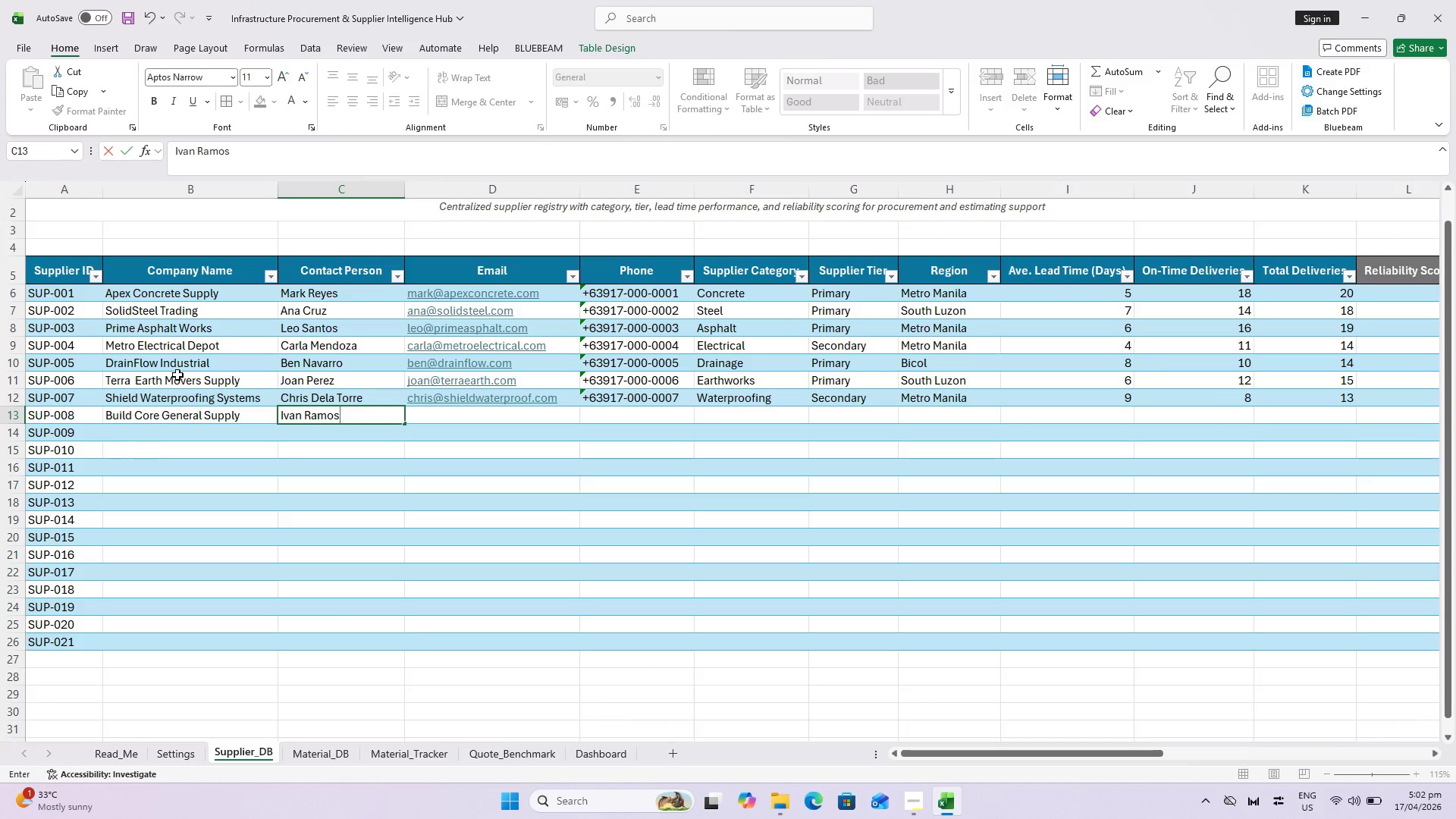 
key(ArrowRight)
 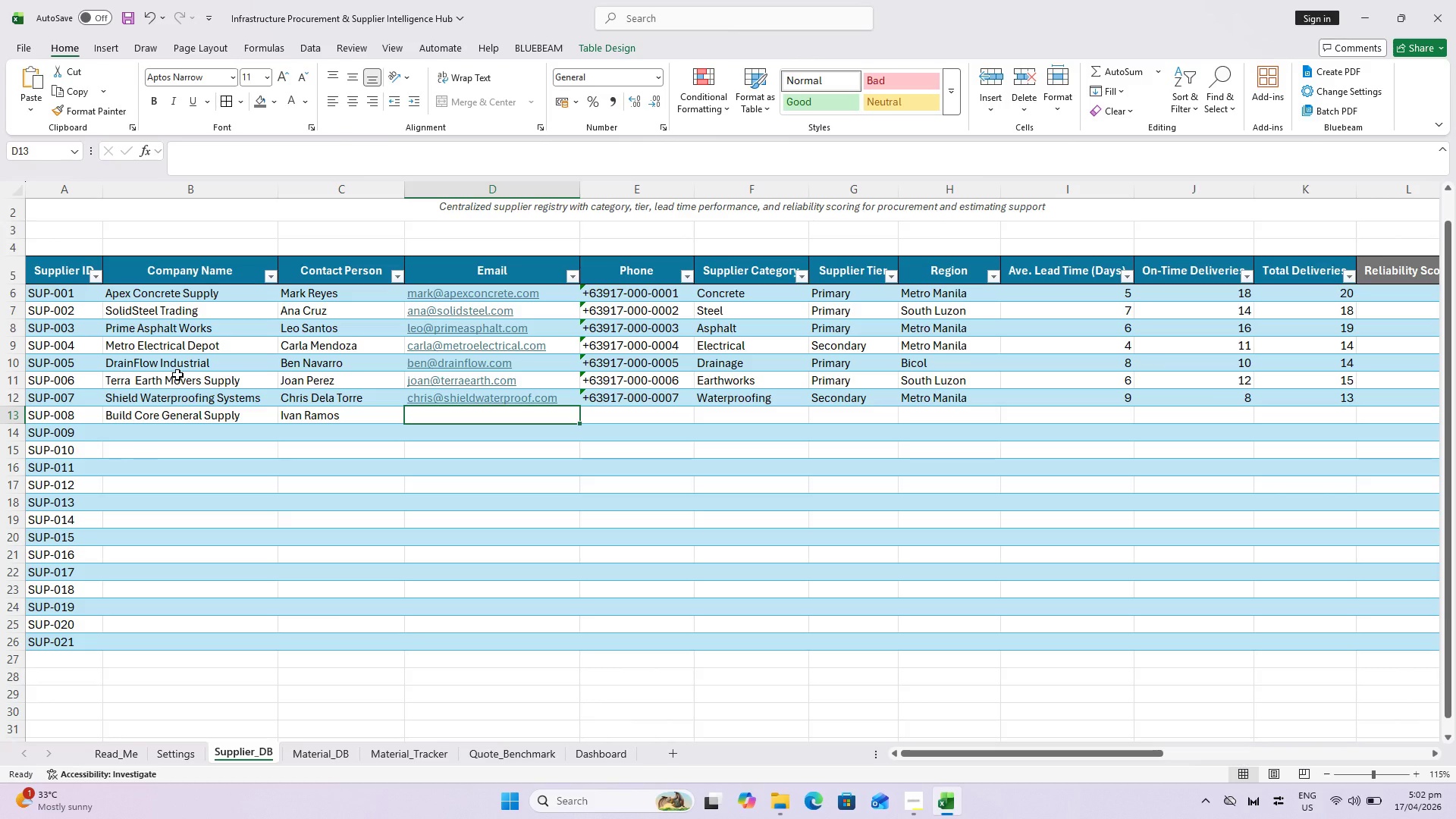 
type(ivan@buid)
key(Backspace)
type(ldcore.com)
 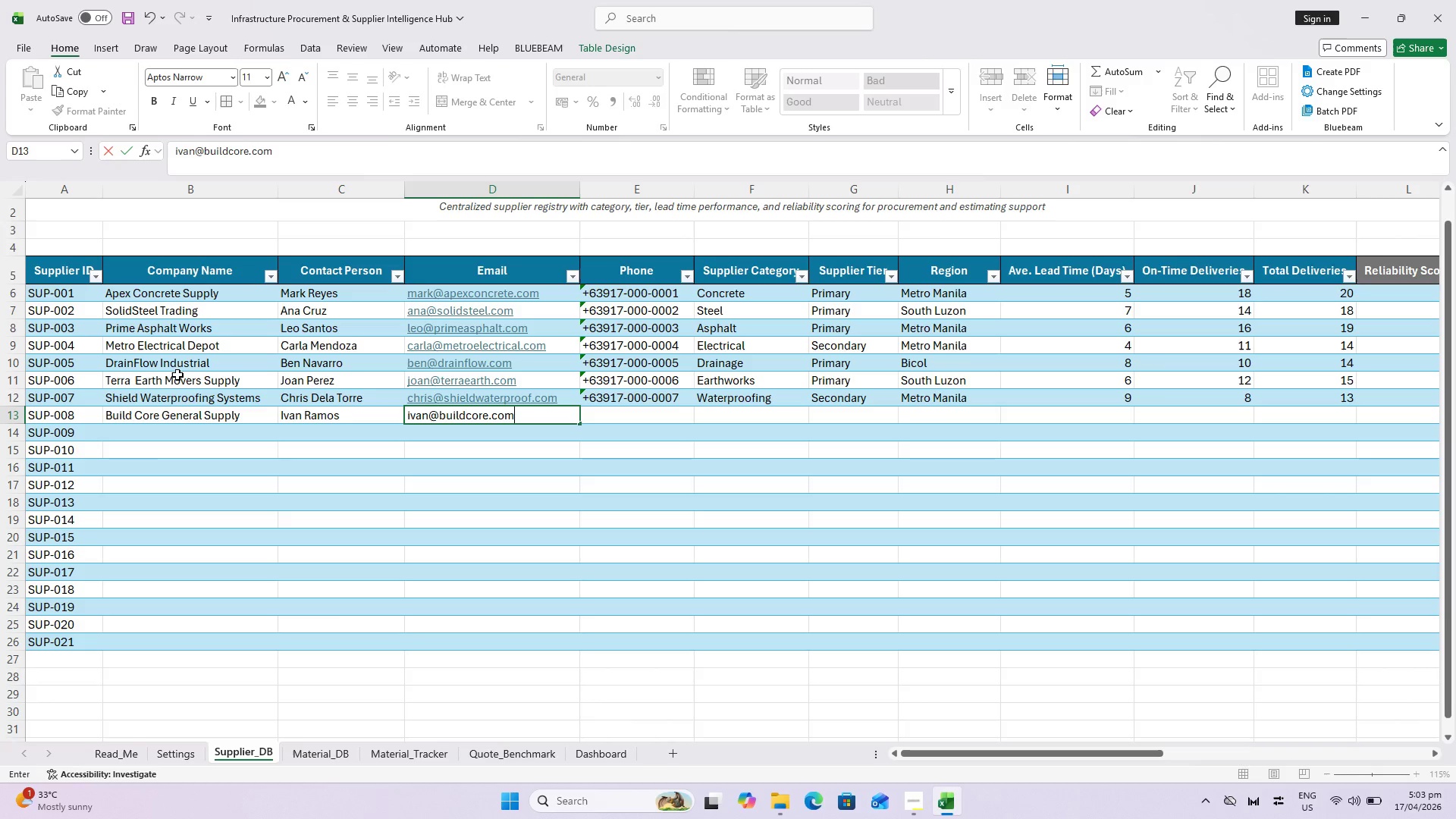 
key(ArrowRight)
 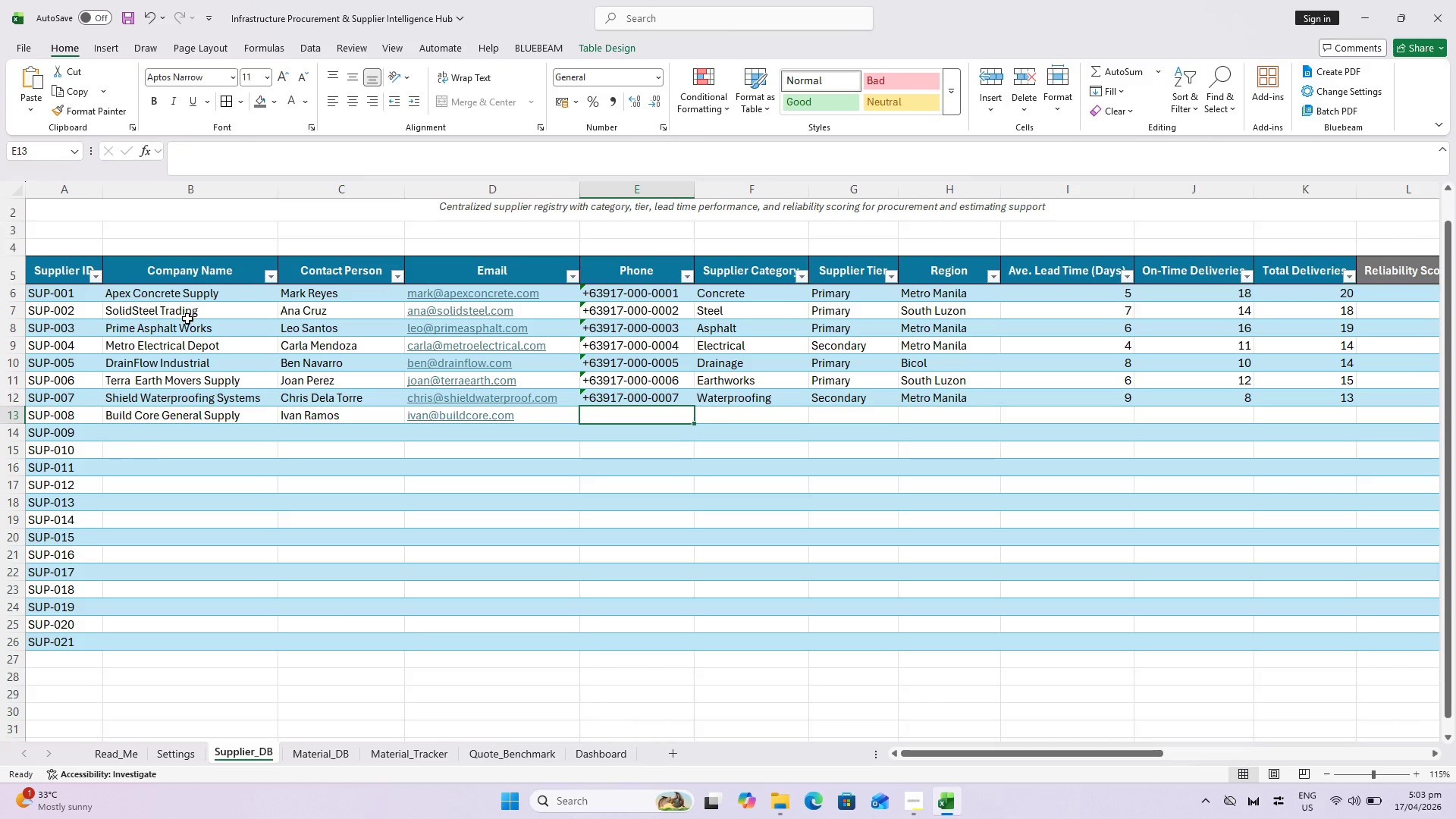 
wait(5.83)
 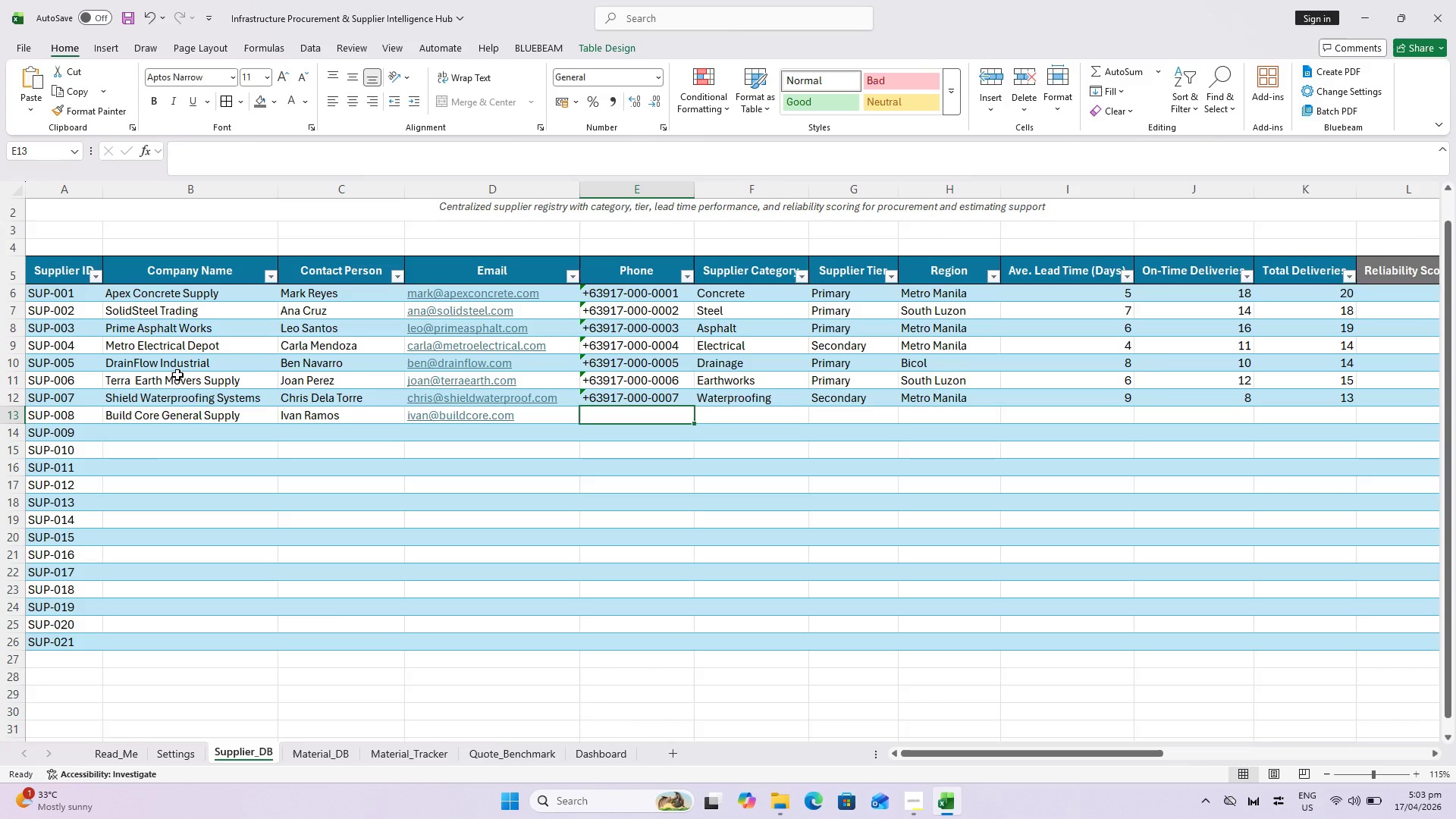 
double_click([679, 400])
 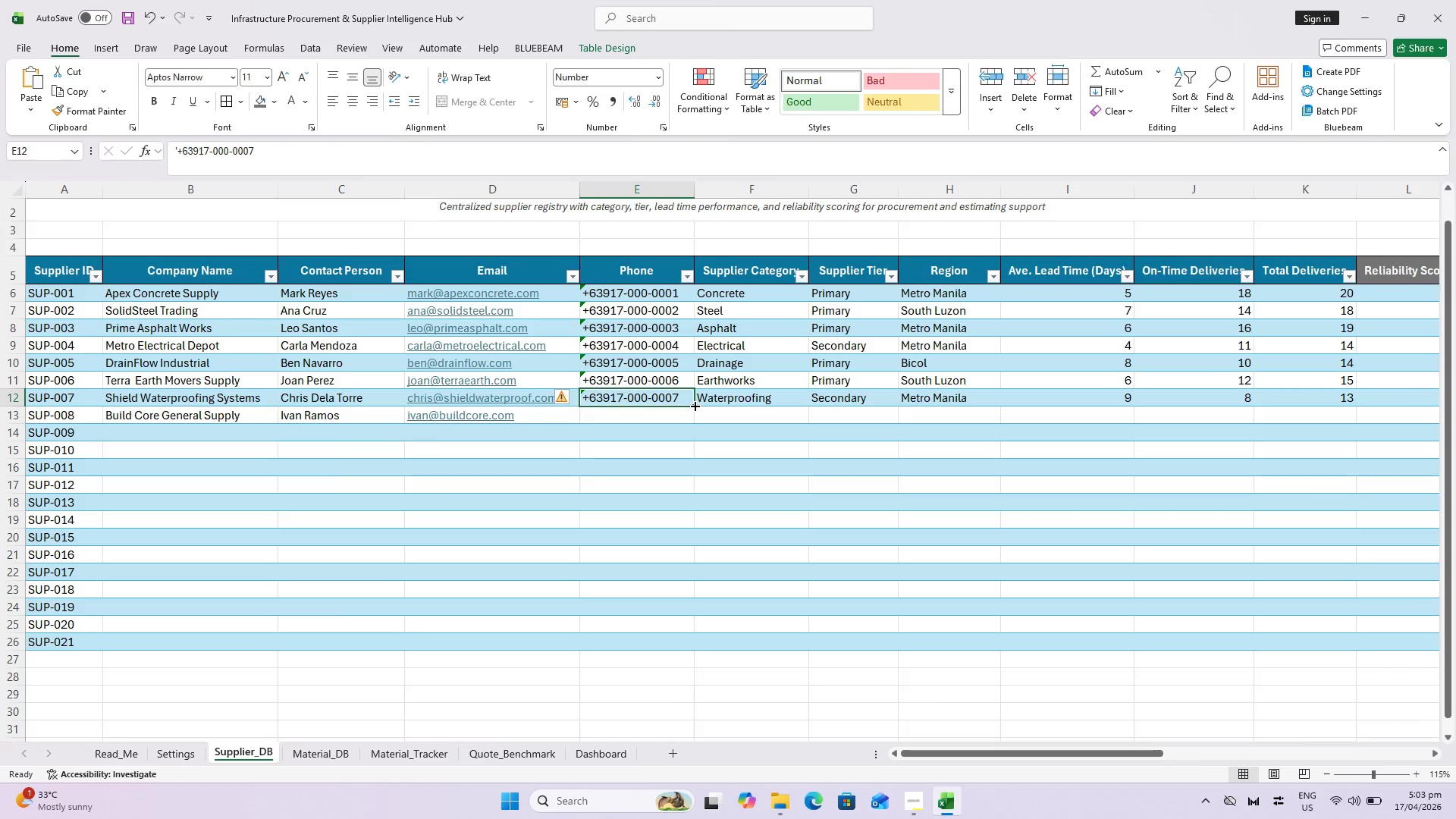 
left_click_drag(start_coordinate=[694, 405], to_coordinate=[690, 416])
 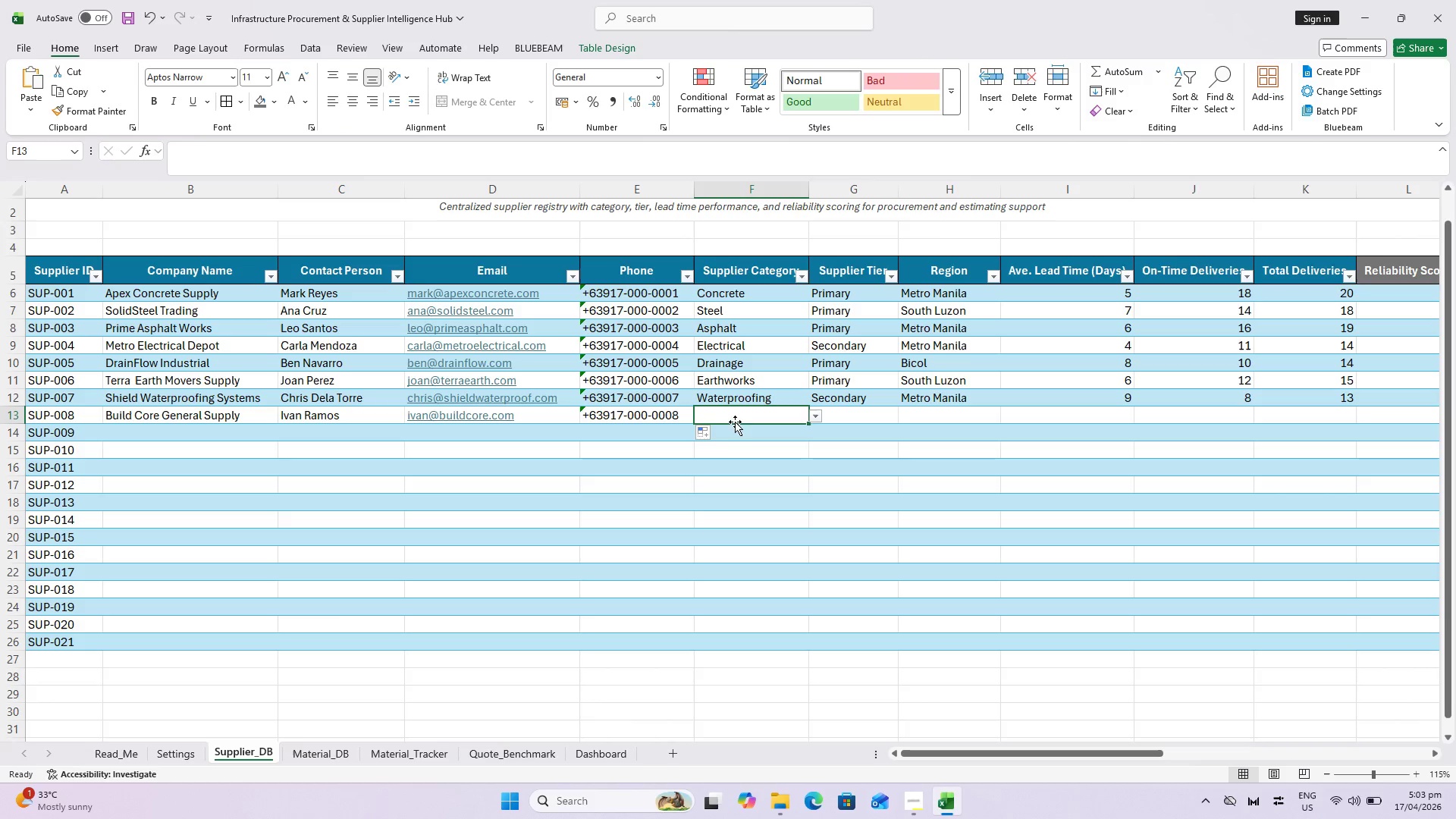 
key(Control+S)
 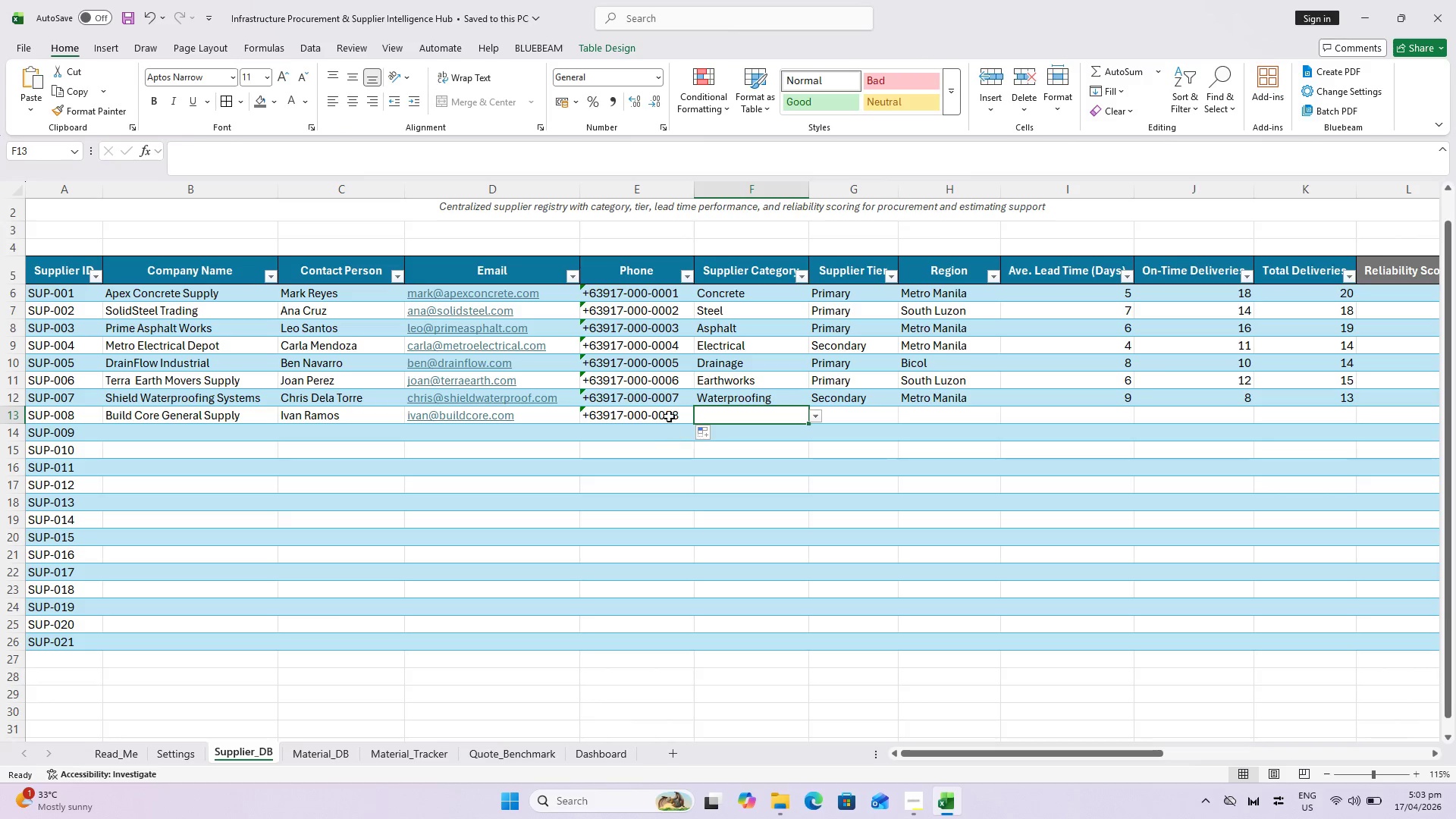 
type(General)
 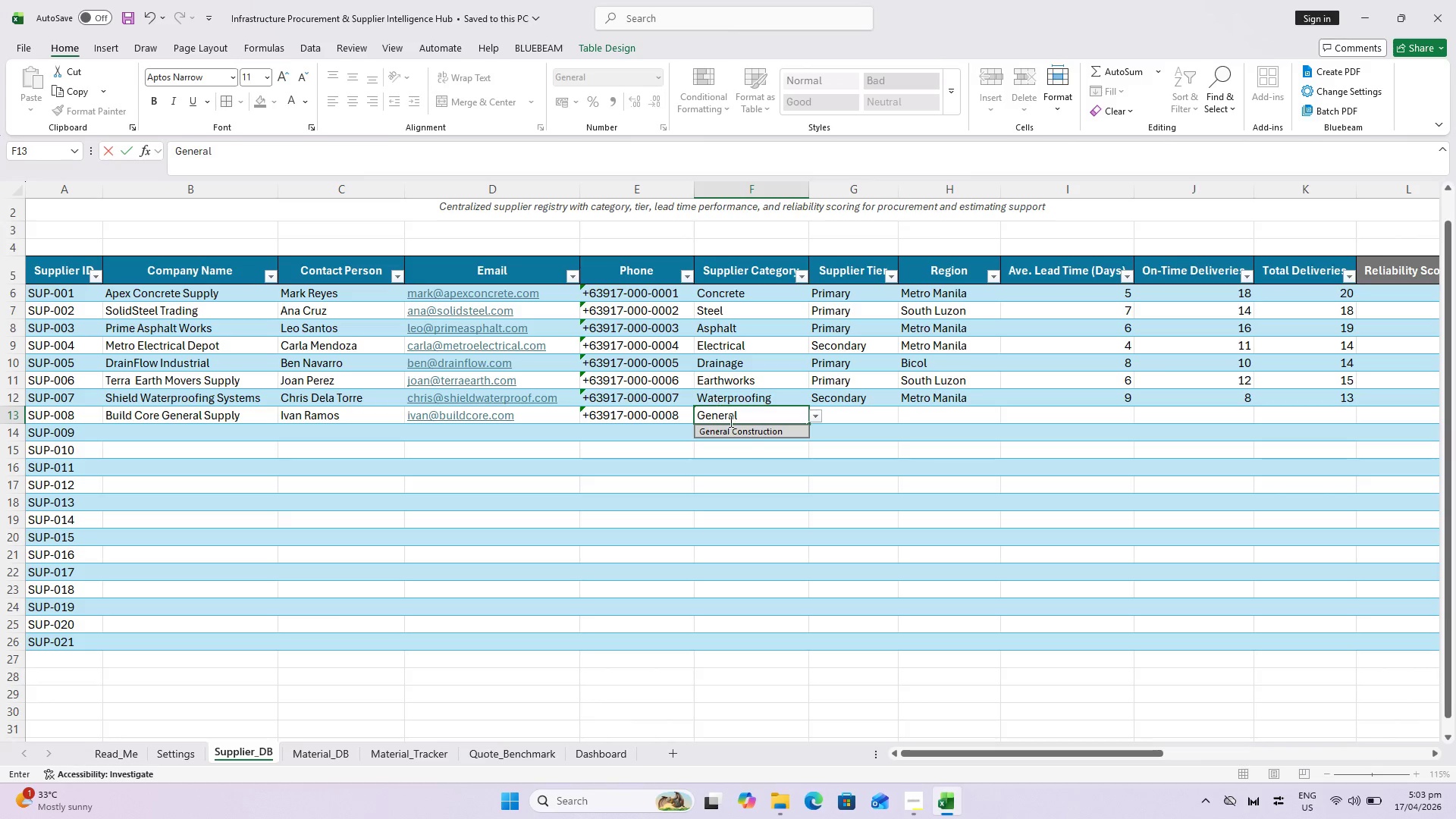 
left_click([749, 433])
 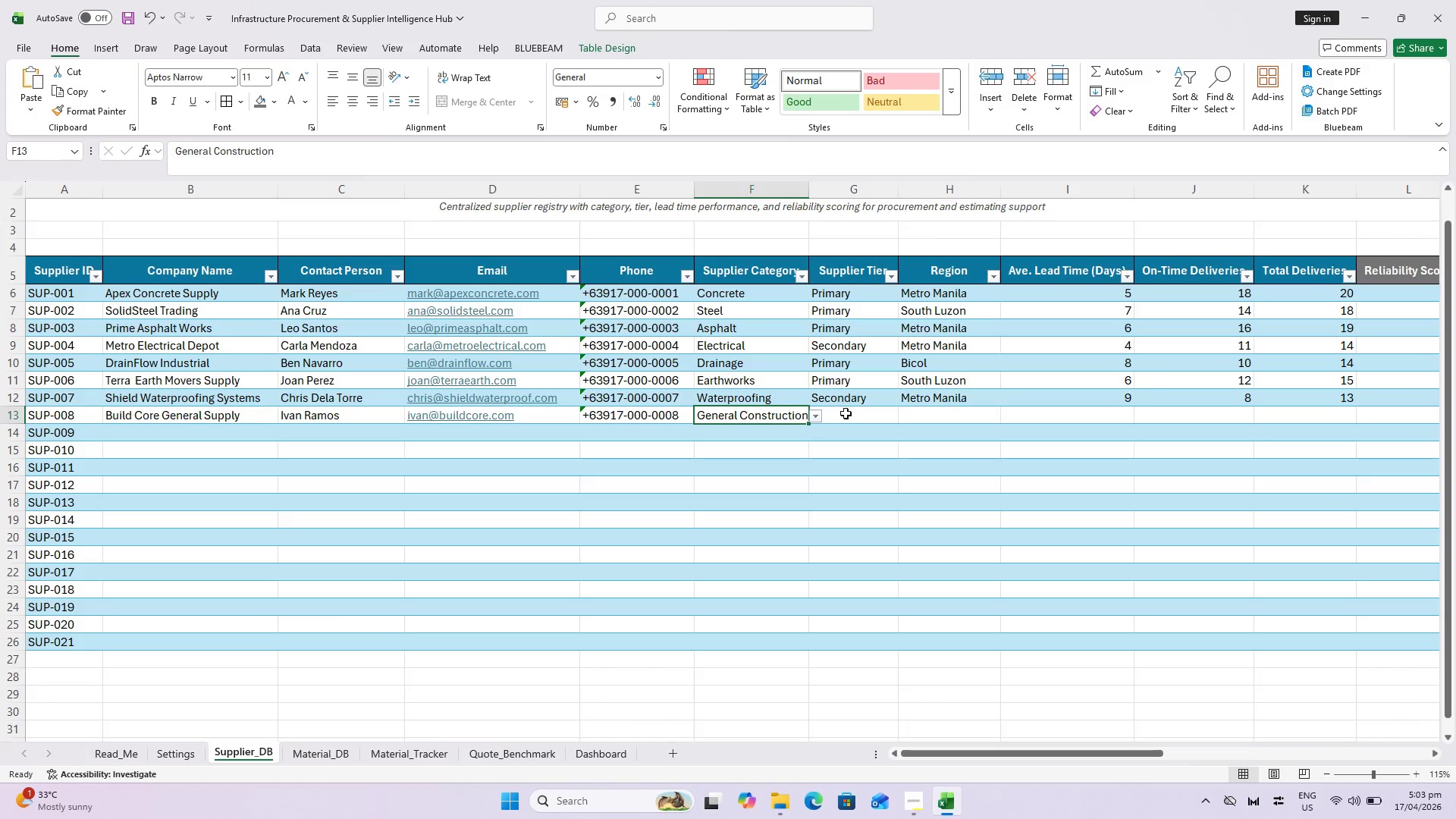 
left_click([852, 410])
 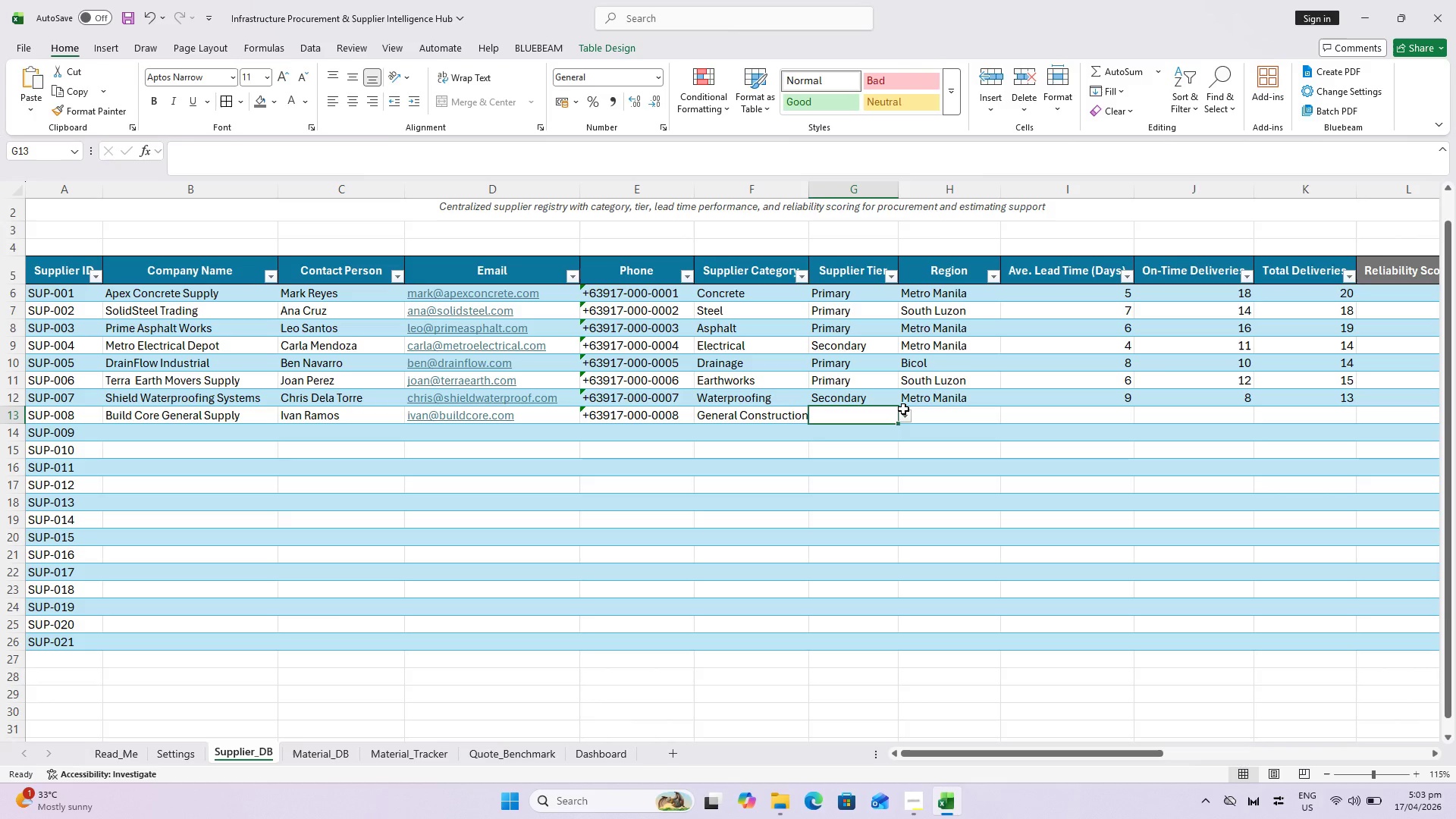 
left_click([908, 412])
 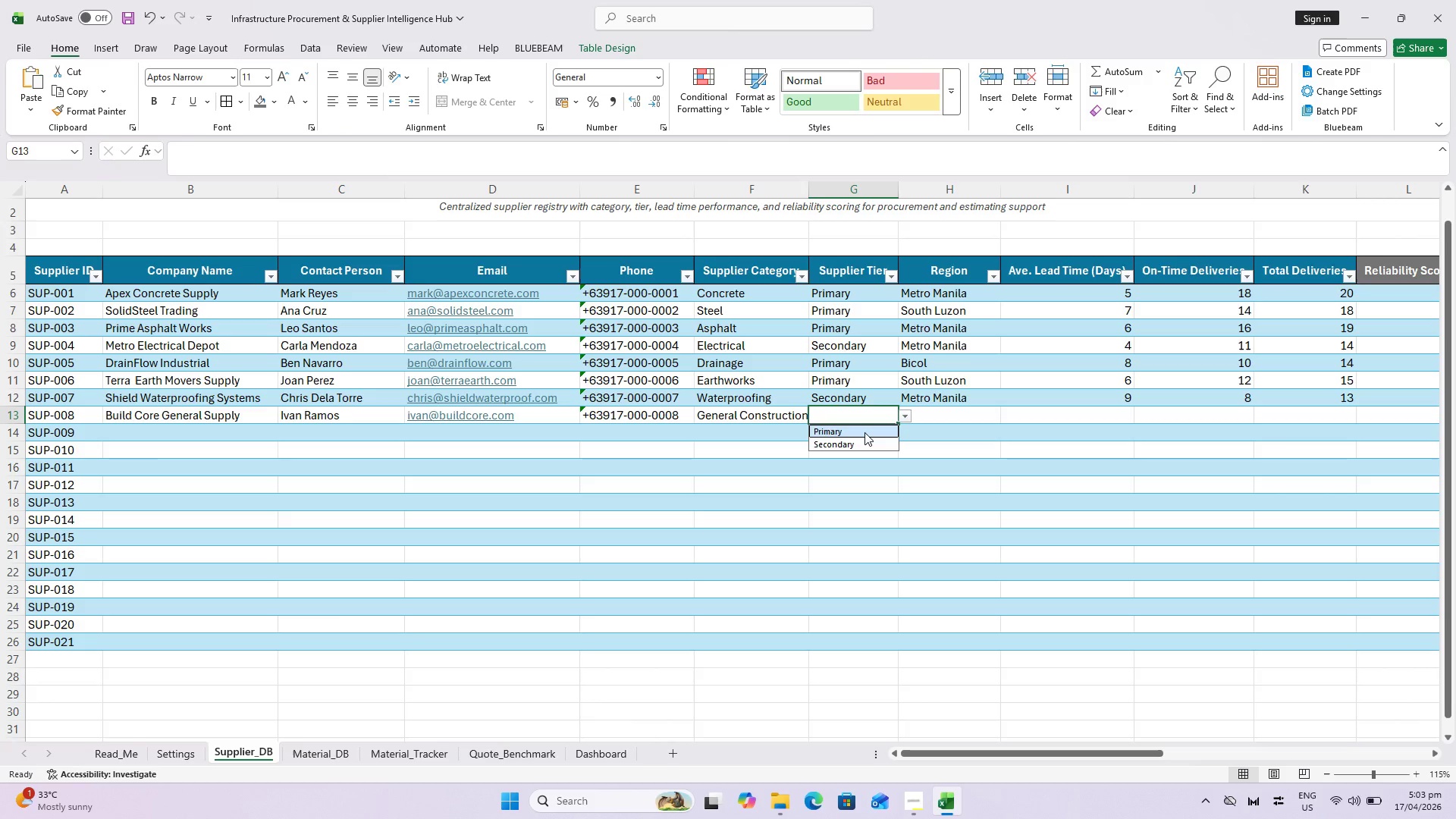 
left_click([864, 432])
 